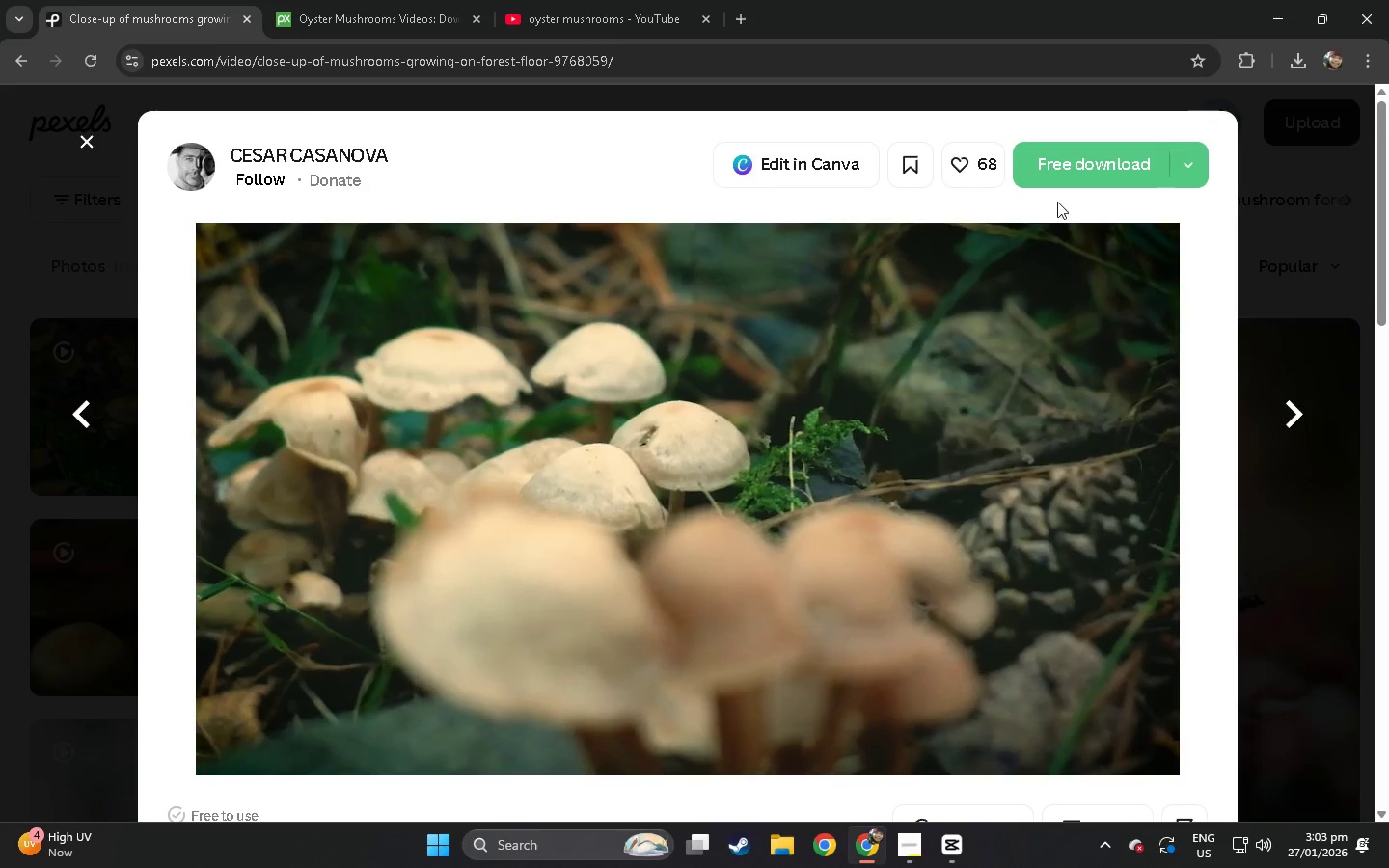 
left_click([1068, 191])
 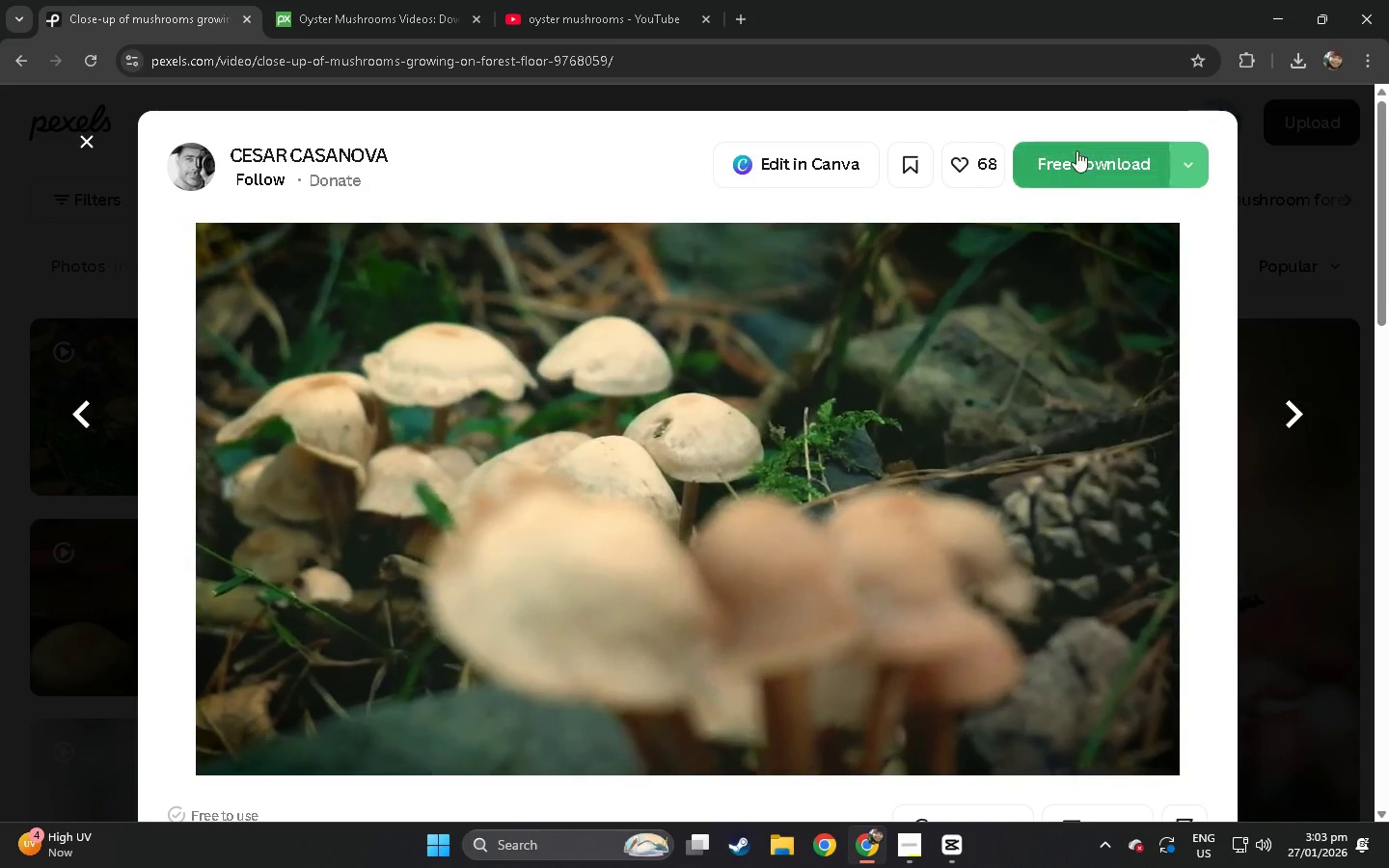 
left_click([1076, 150])
 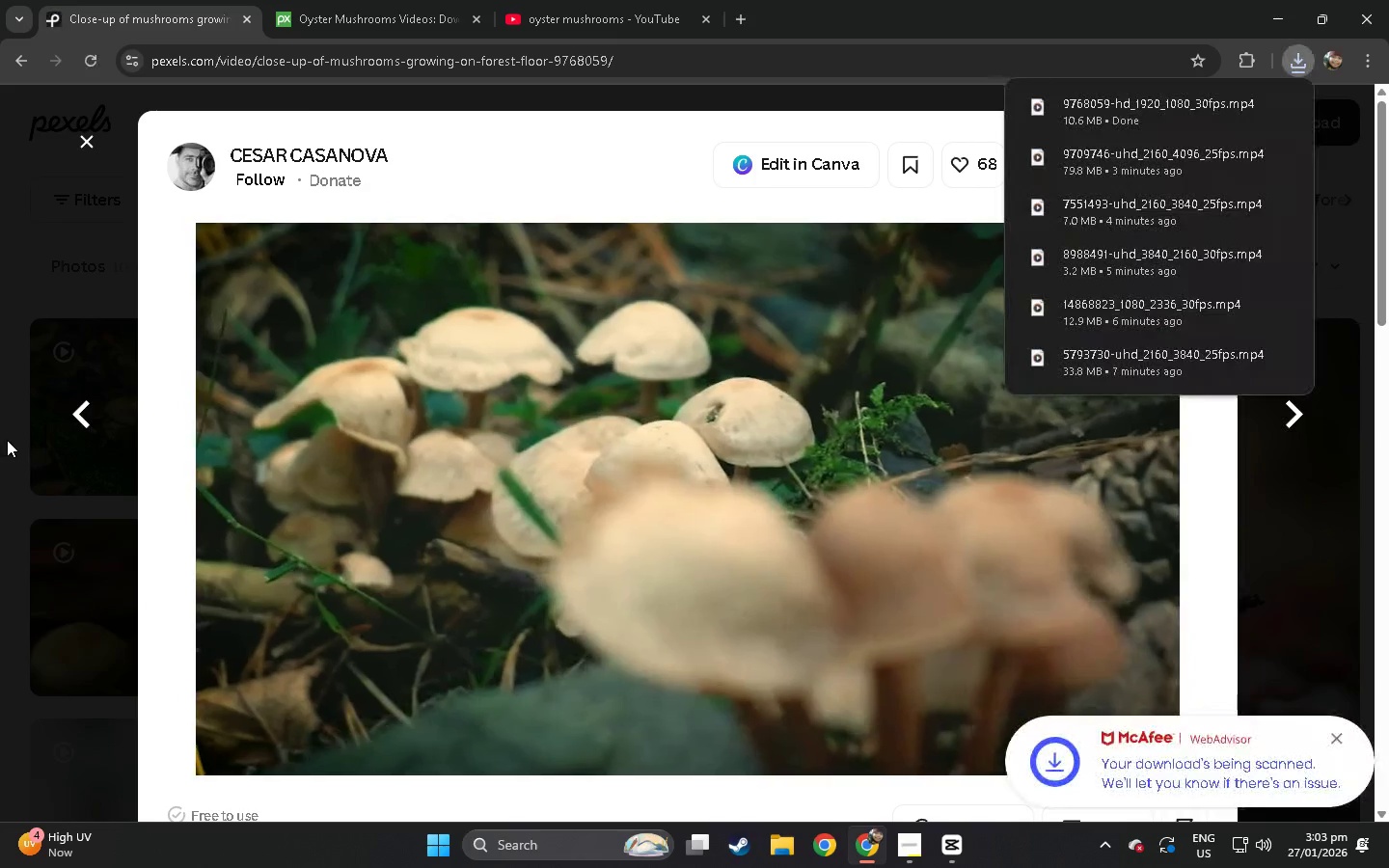 
left_click([7, 440])
 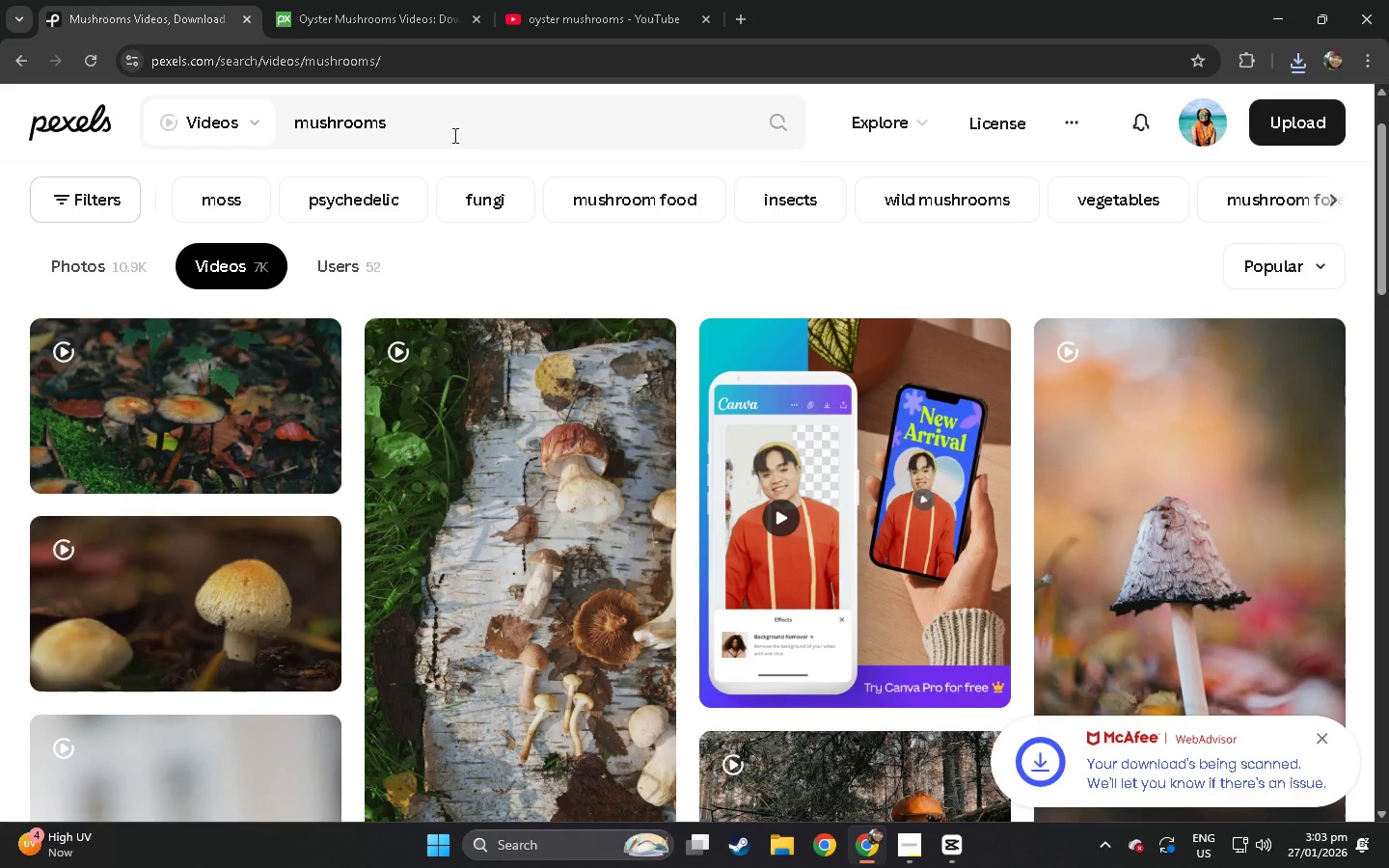 
left_click([453, 132])
 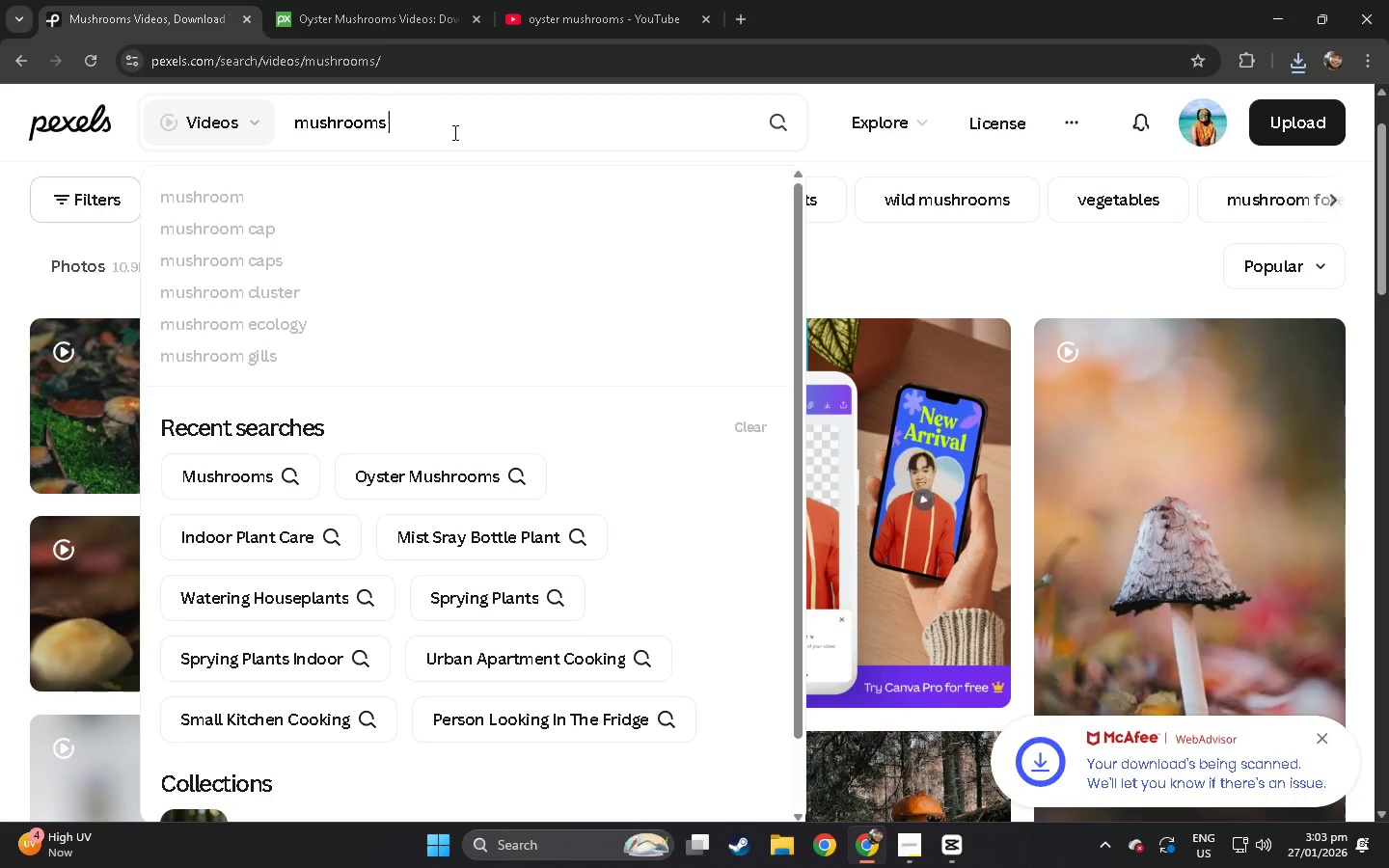 
type(growing)
 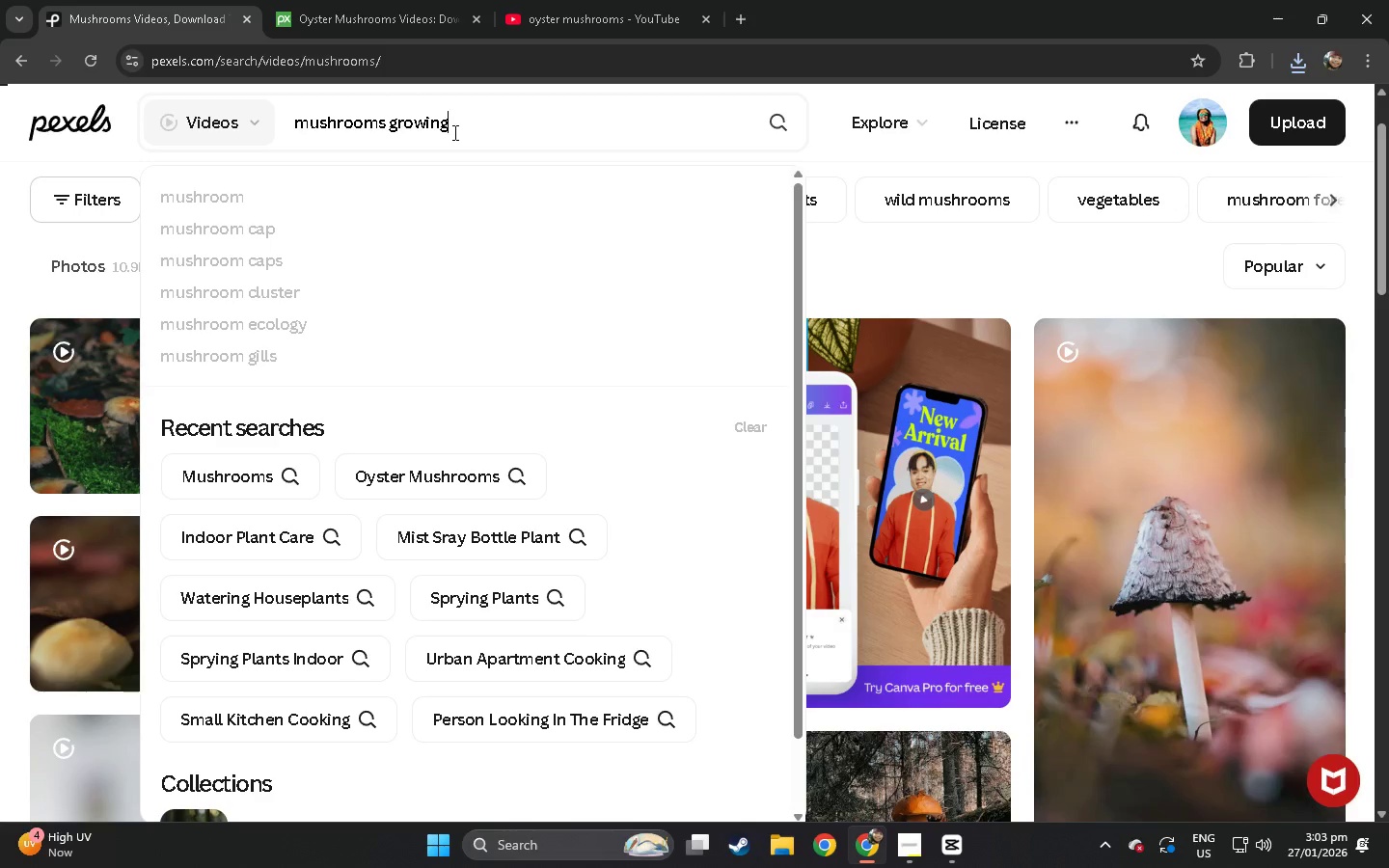 
key(Enter)
 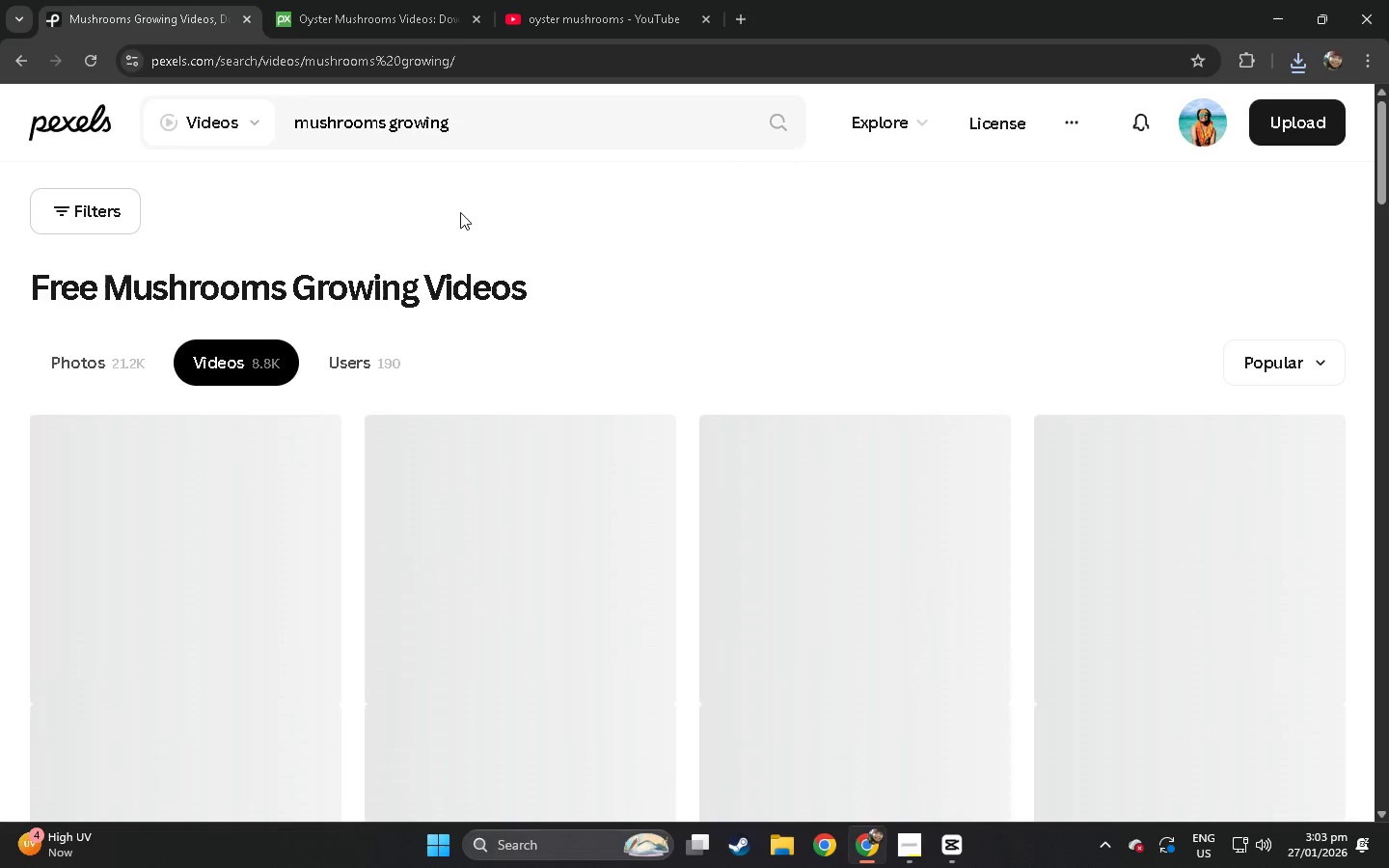 
scroll: coordinate [460, 212], scroll_direction: down, amount: 6.0
 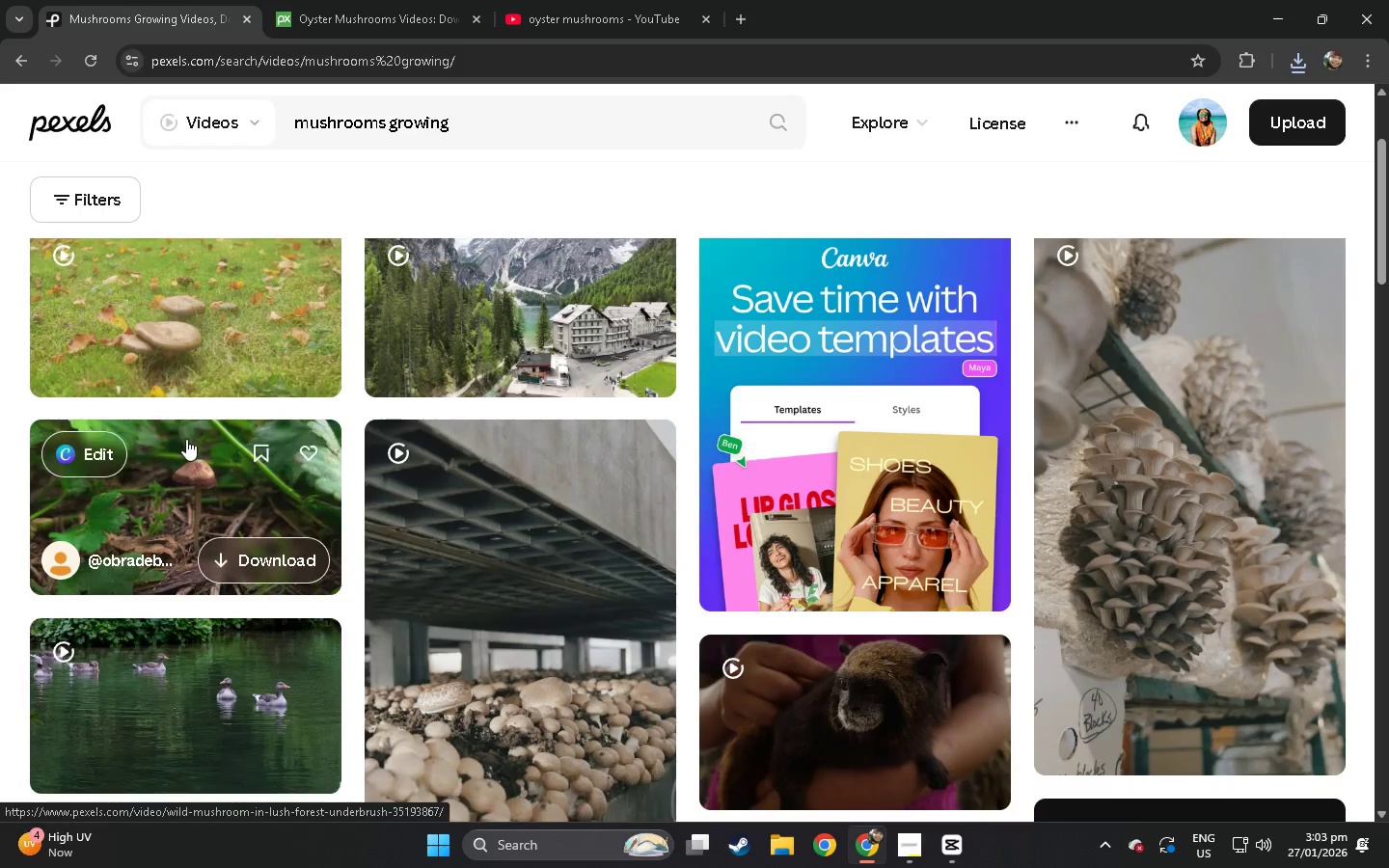 
left_click([186, 439])
 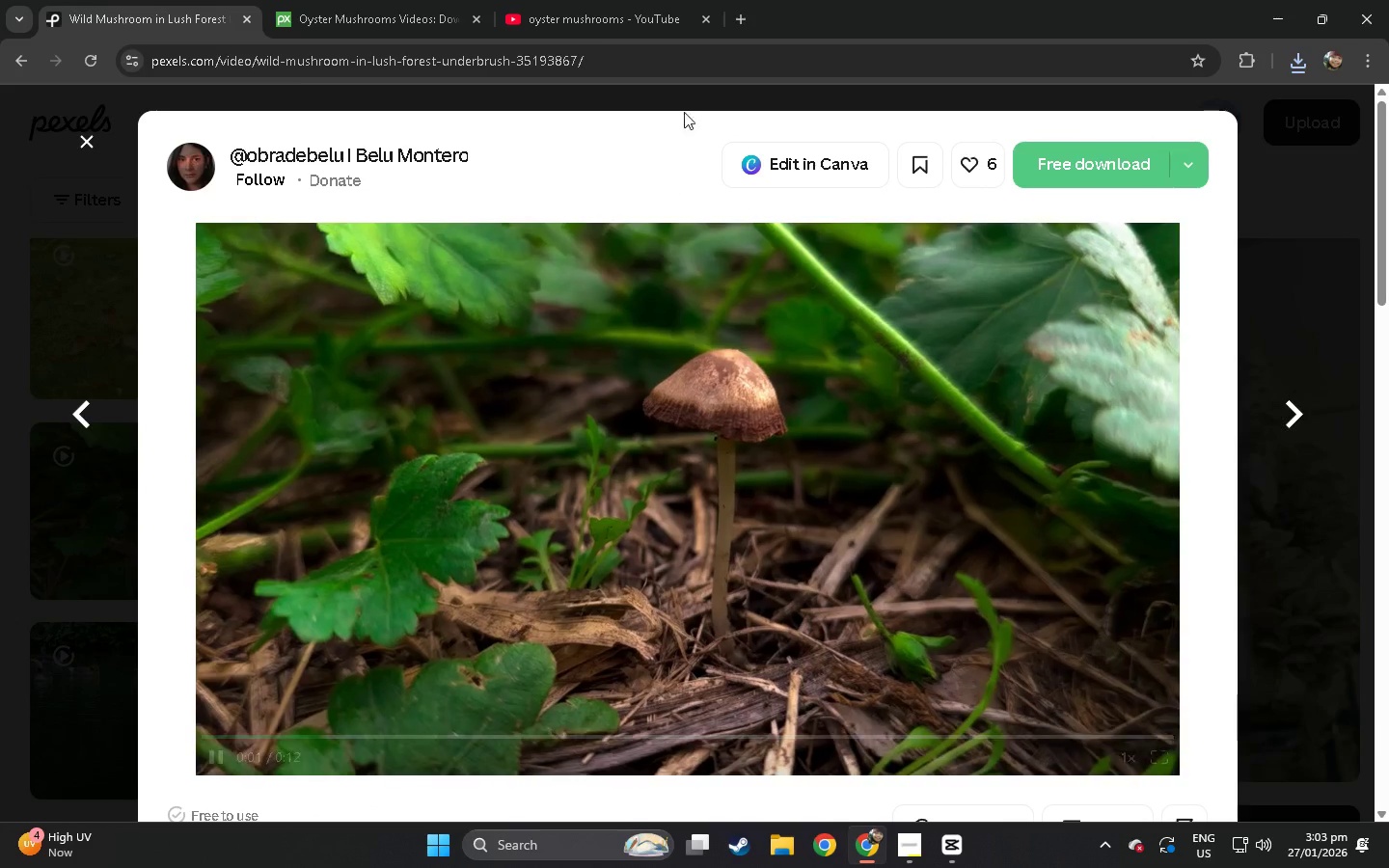 
wait(5.83)
 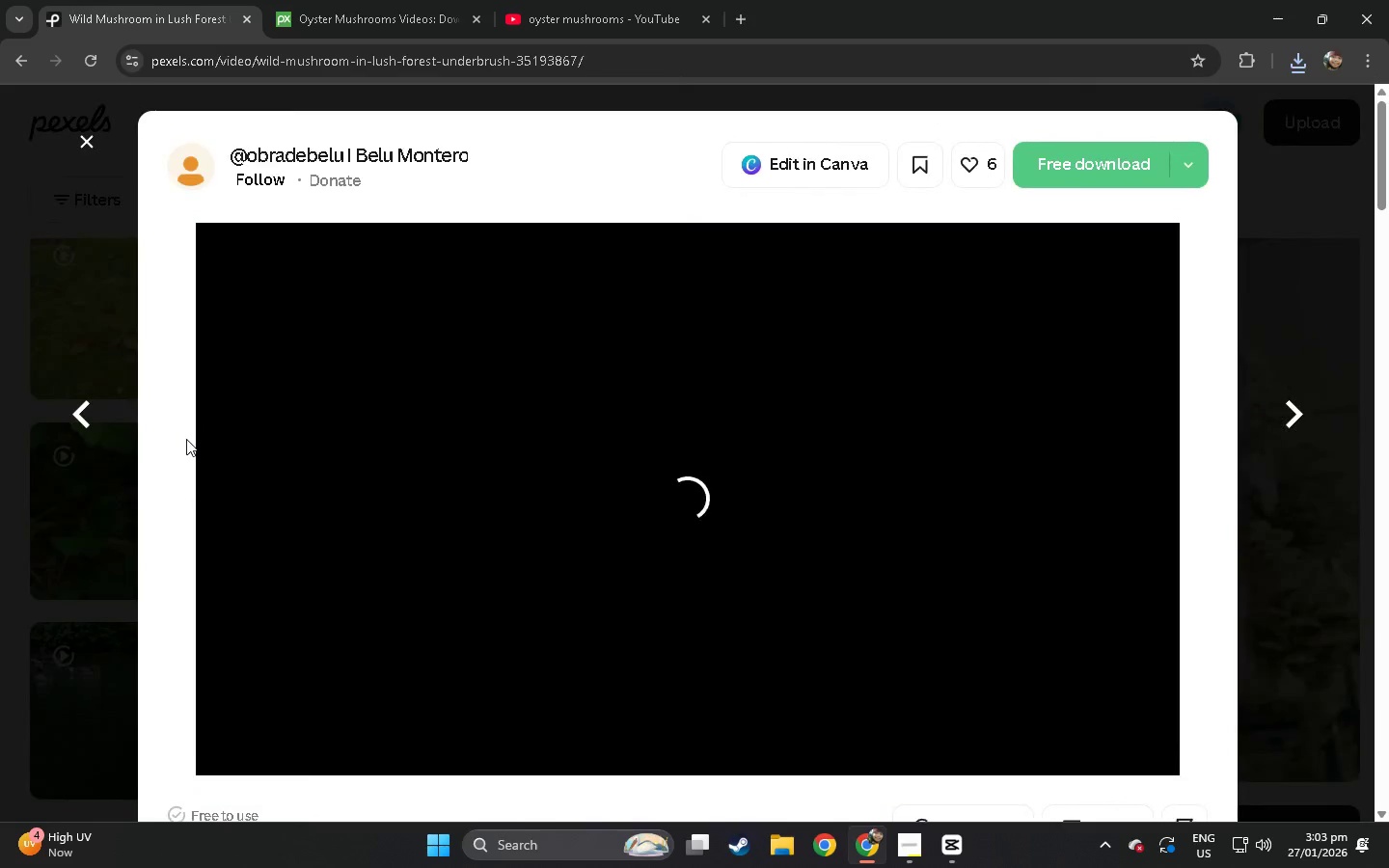 
left_click([707, 15])
 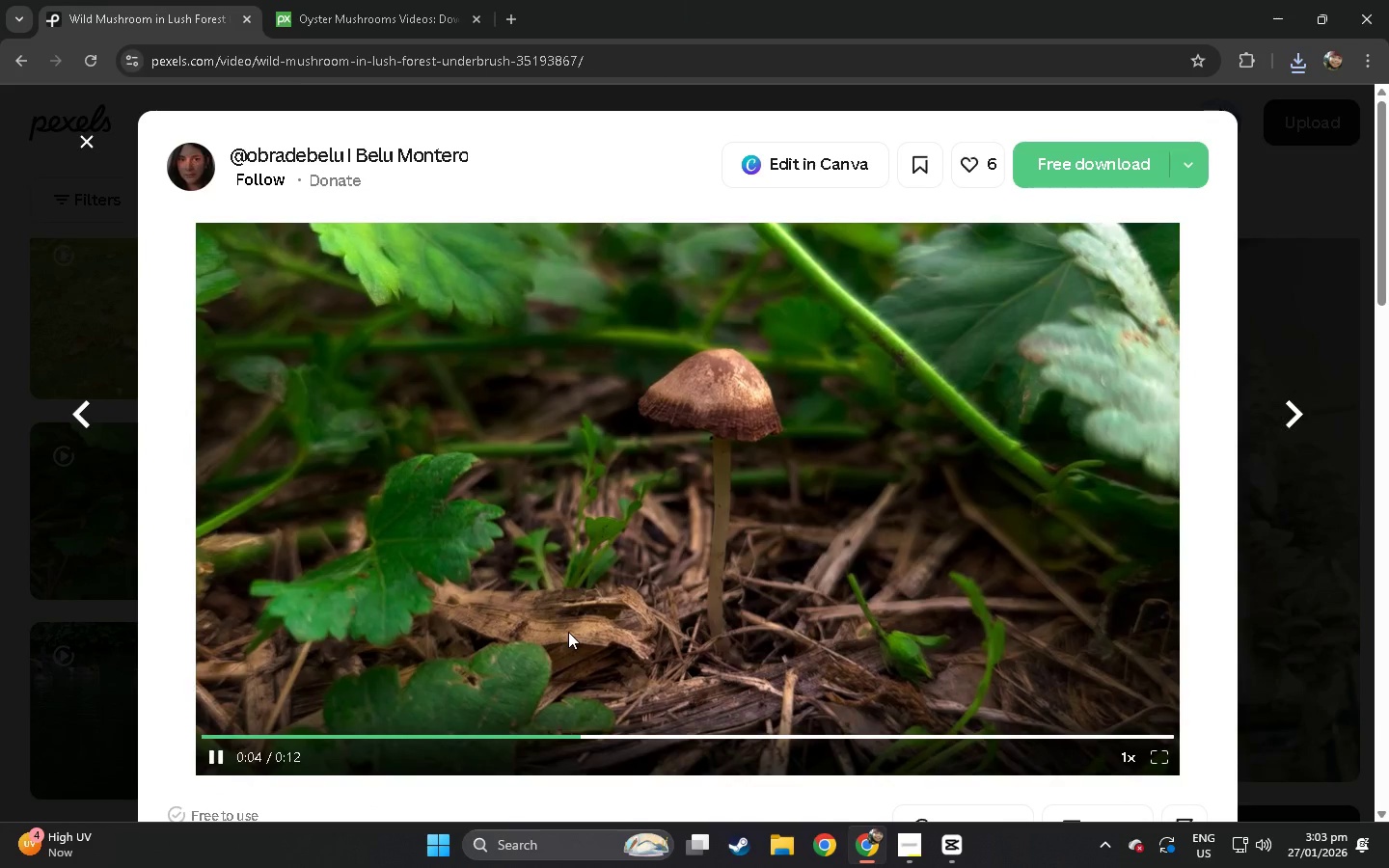 
left_click([0, 587])
 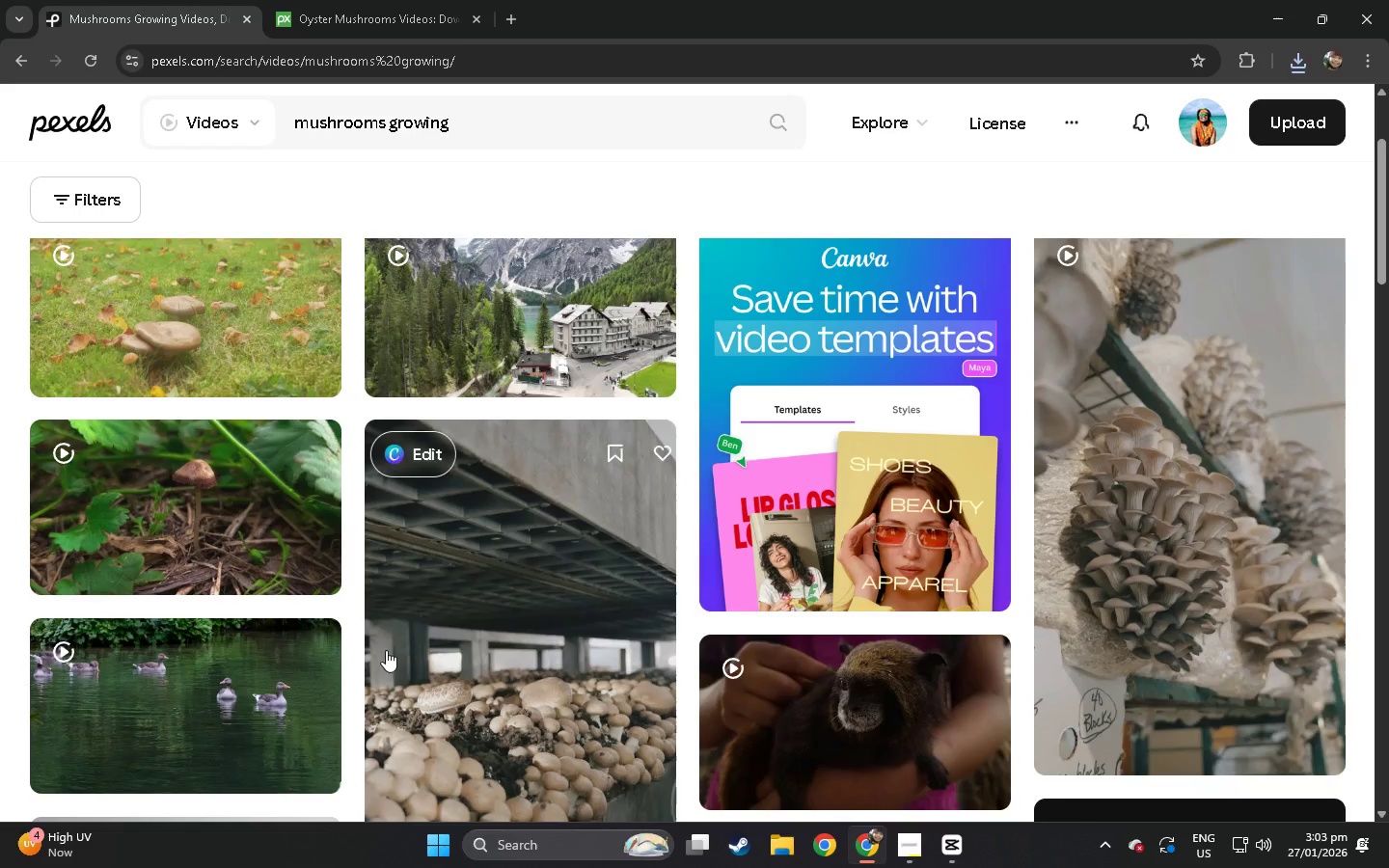 
scroll: coordinate [394, 647], scroll_direction: down, amount: 3.0
 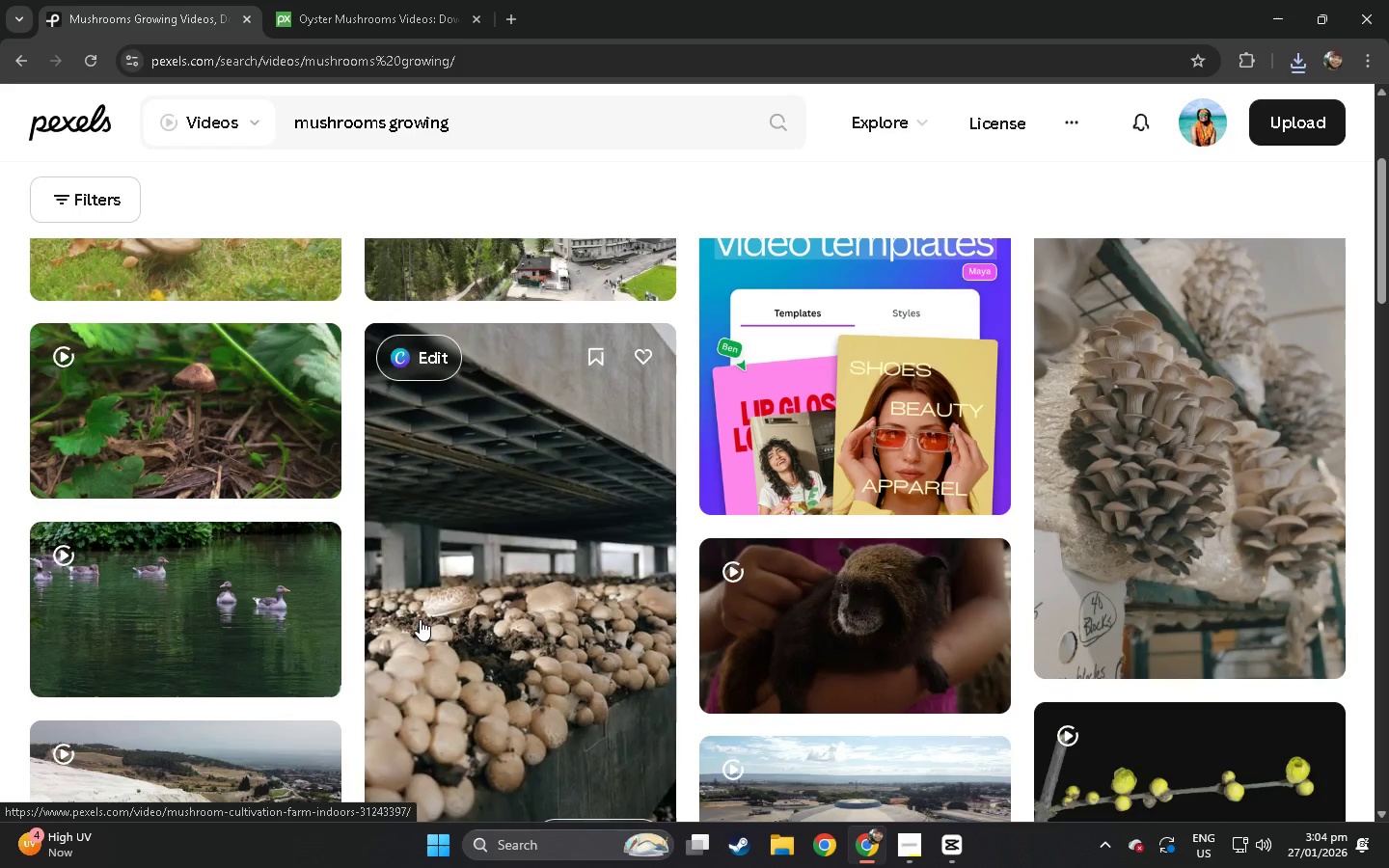 
scroll: coordinate [420, 619], scroll_direction: up, amount: 4.0
 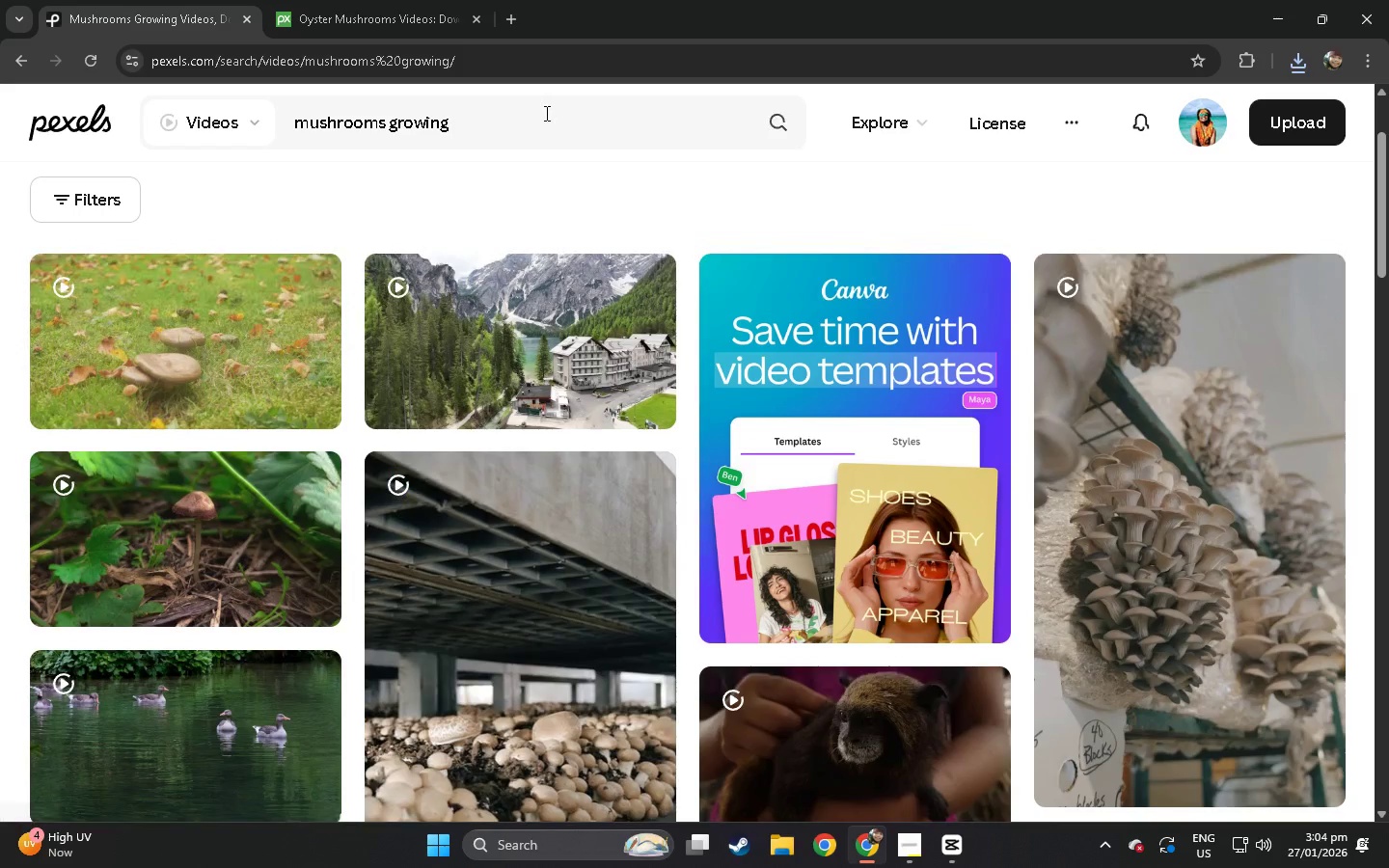 
left_click([545, 113])
 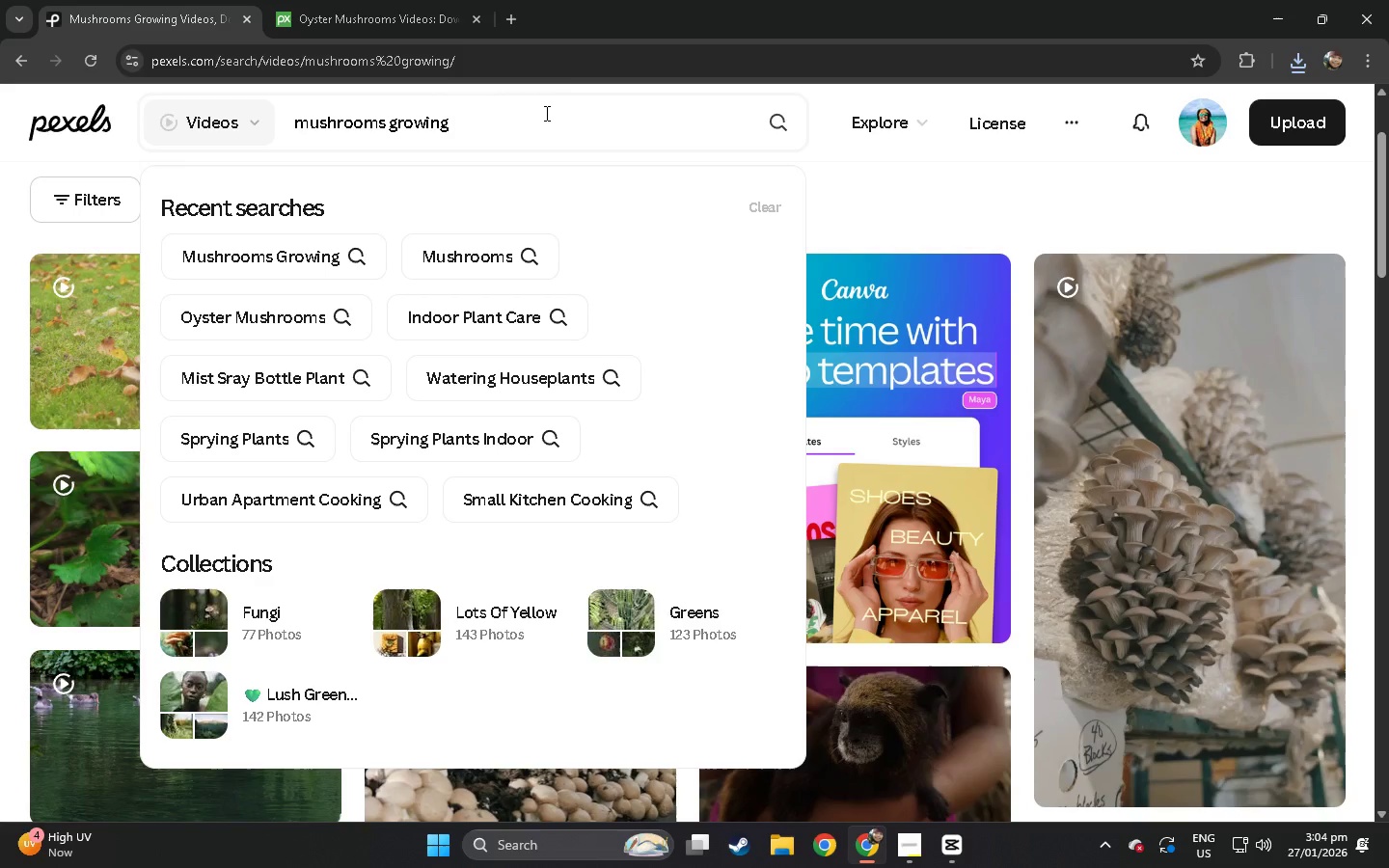 
left_click_drag(start_coordinate=[545, 113], to_coordinate=[279, 112])
 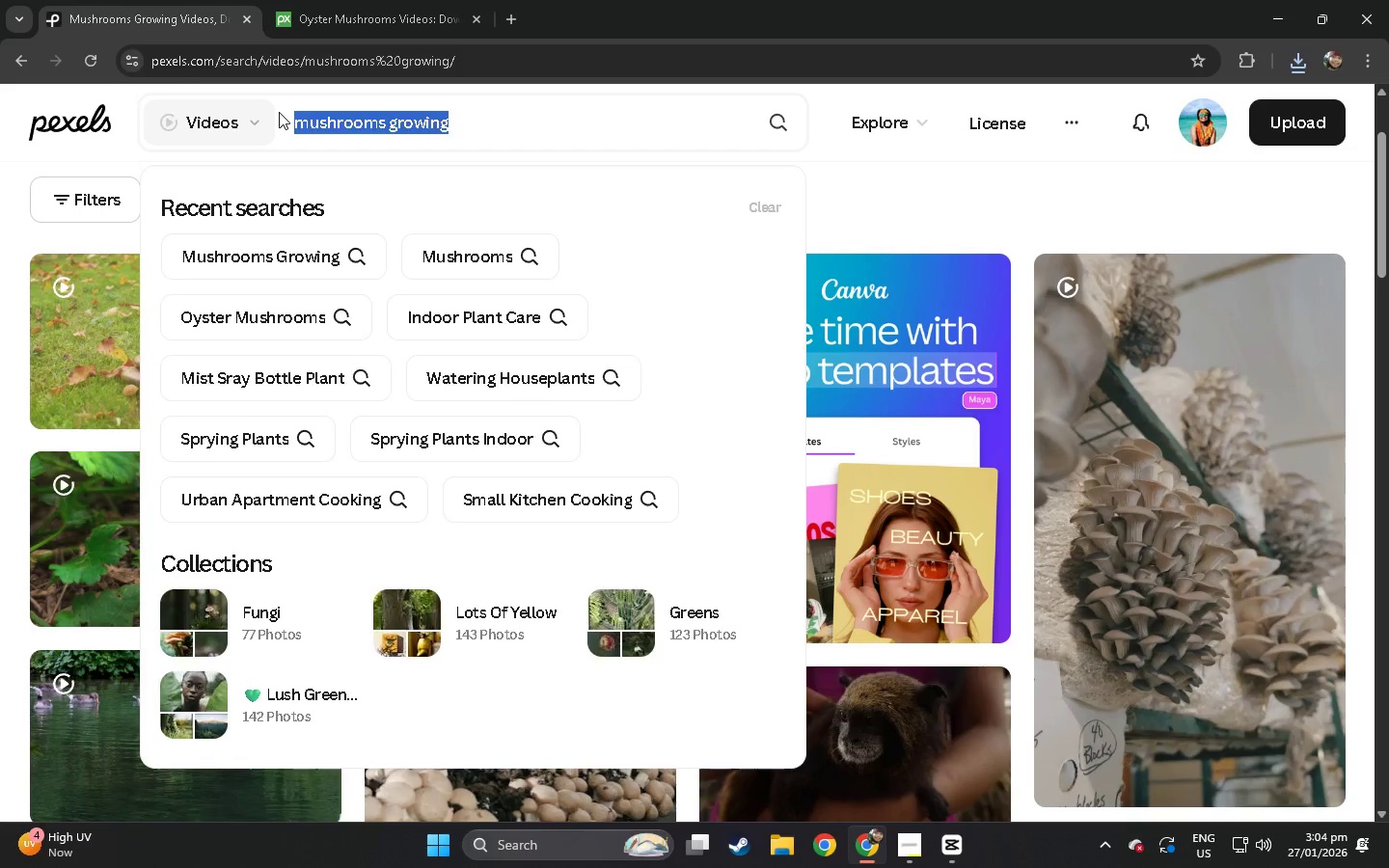 
type(mushroom harvest)
 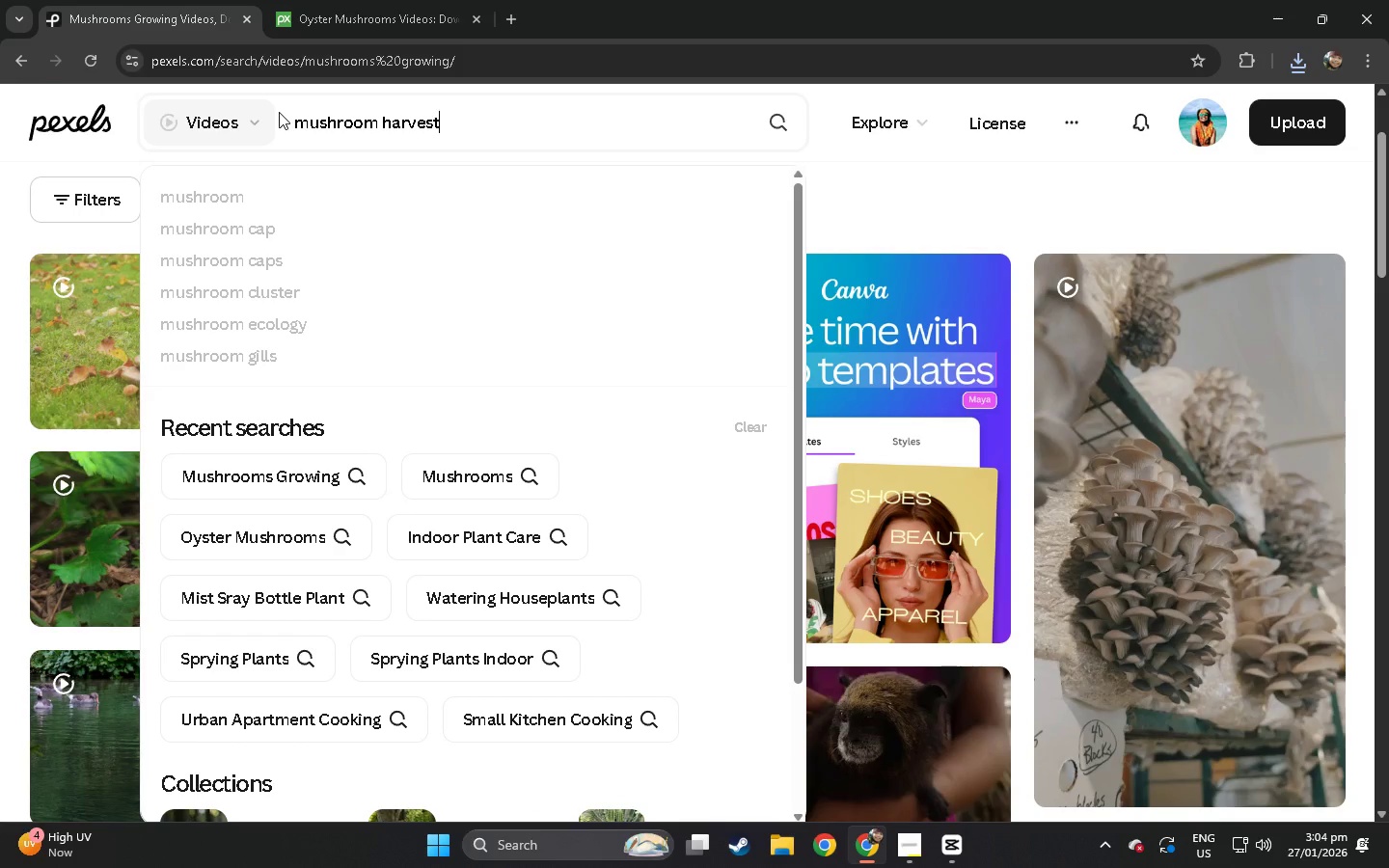 
key(Enter)
 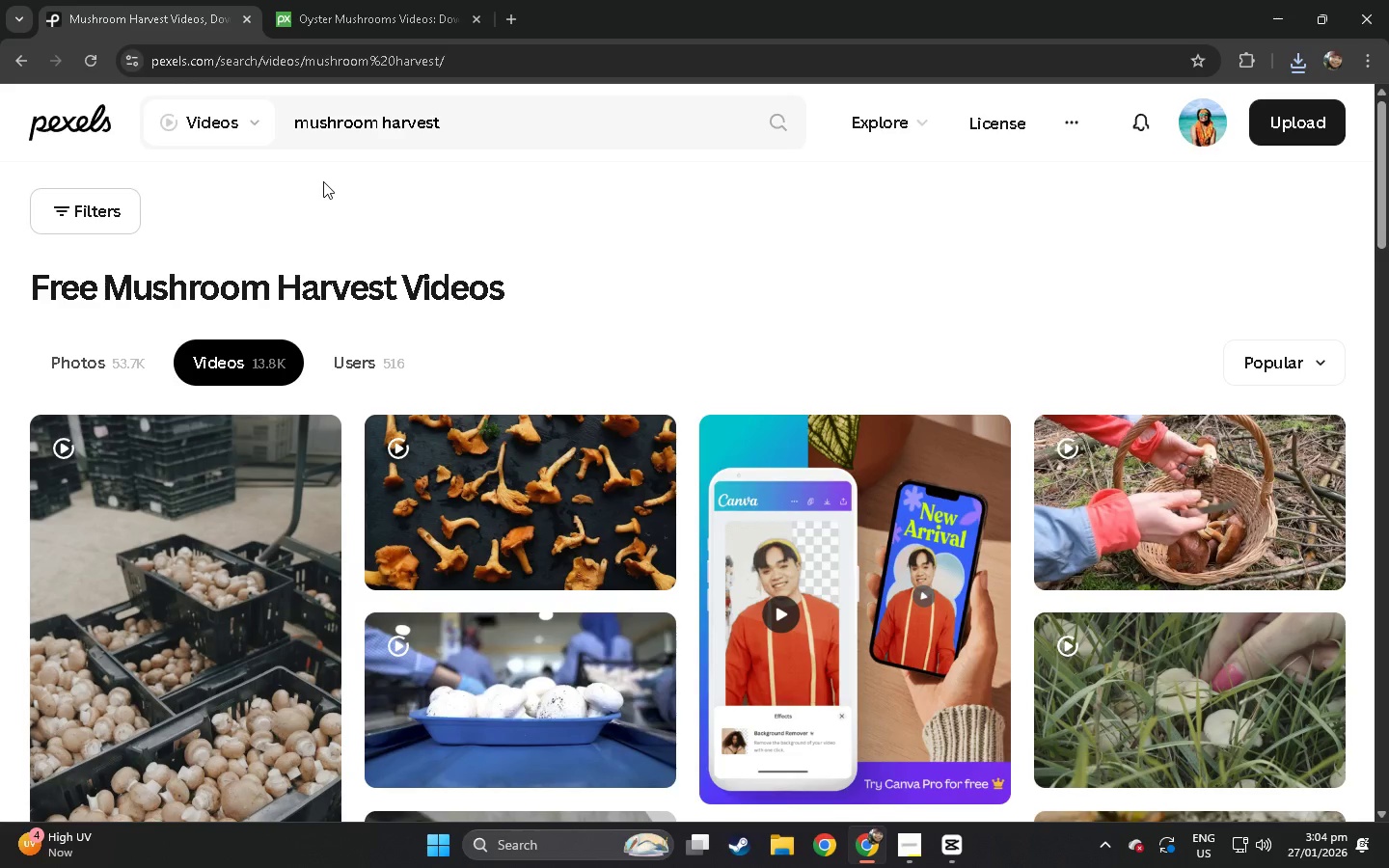 
wait(5.67)
 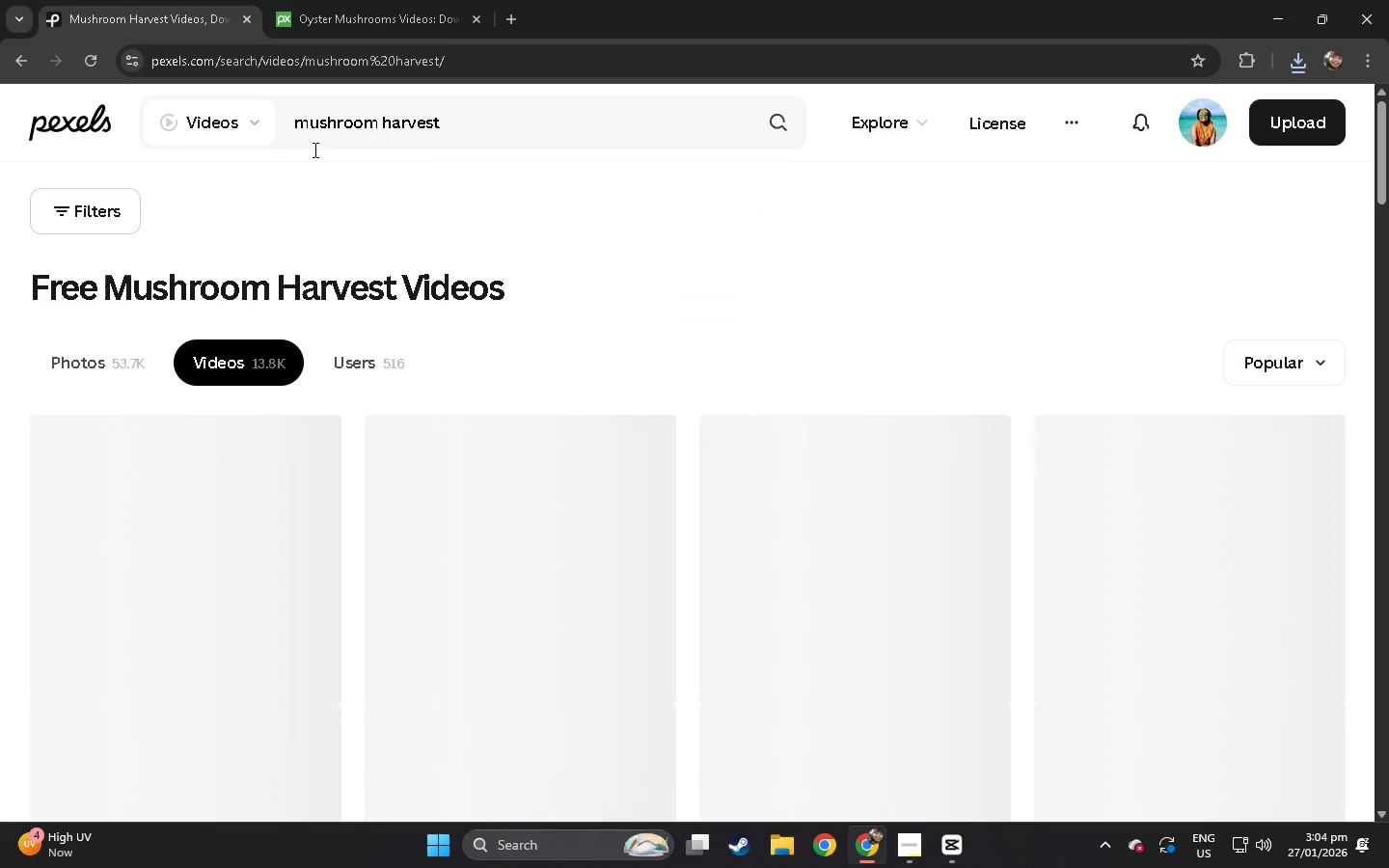 
scroll: coordinate [404, 378], scroll_direction: down, amount: 10.0
 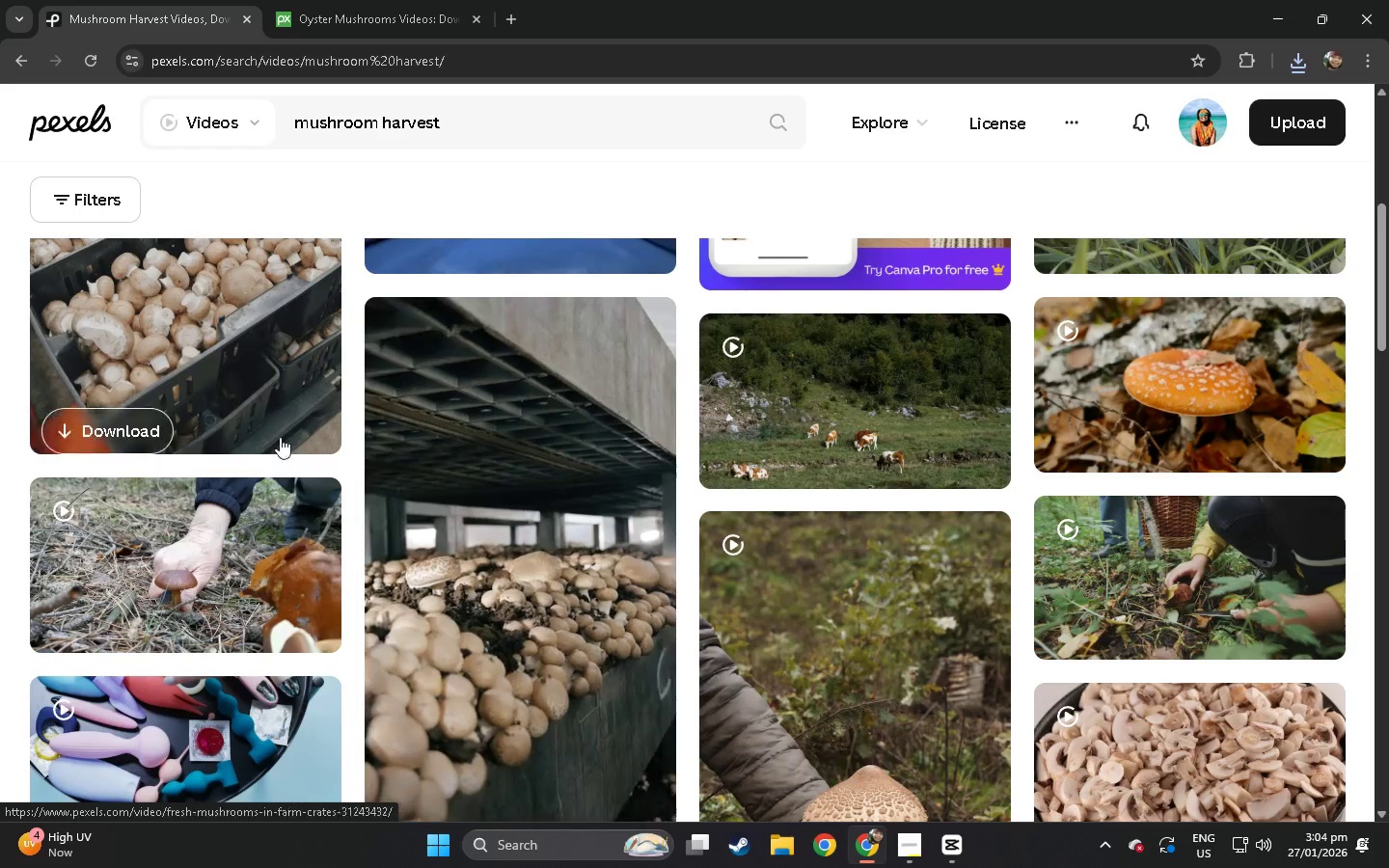 
left_click([146, 543])
 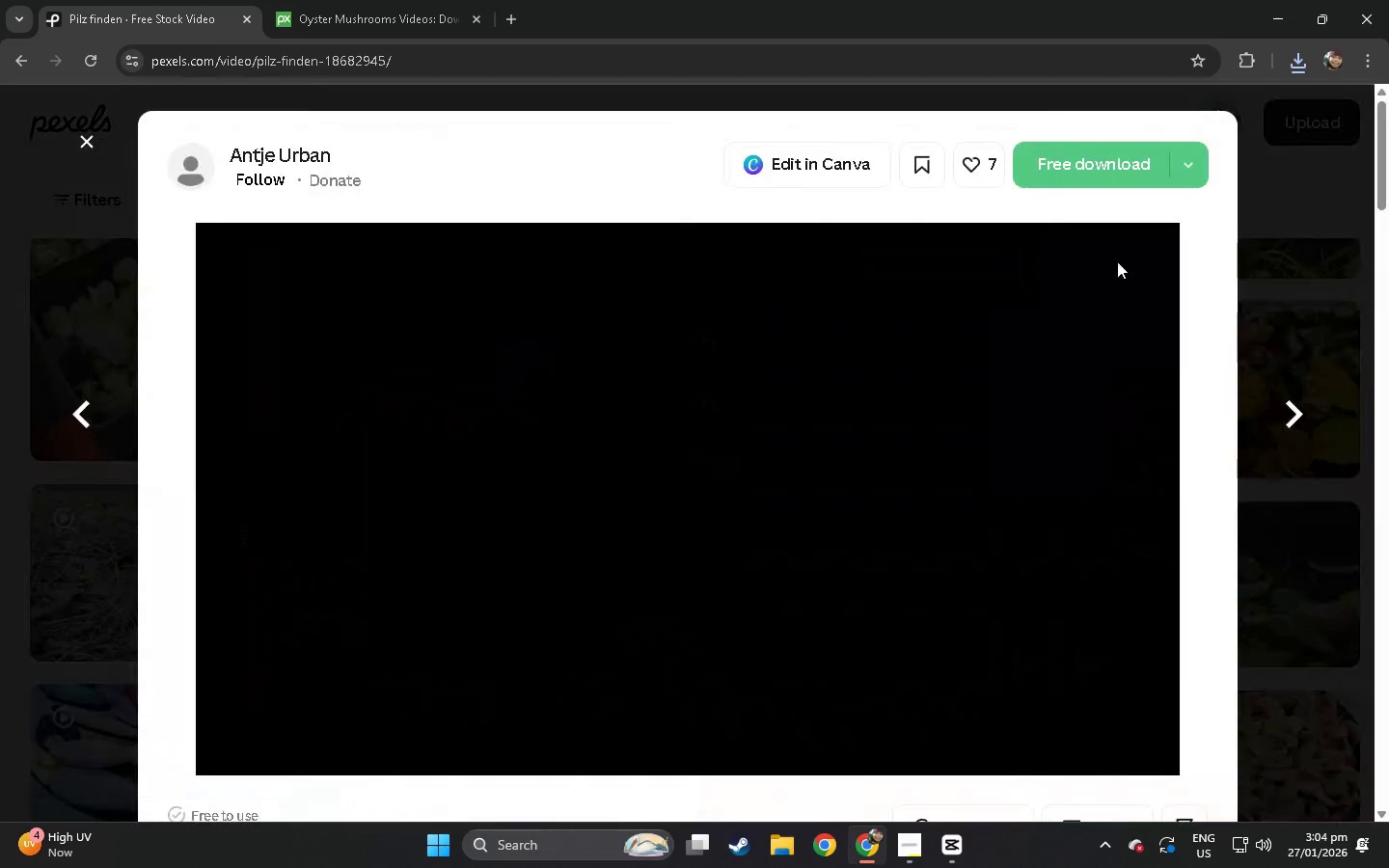 
mouse_move([1019, 231])
 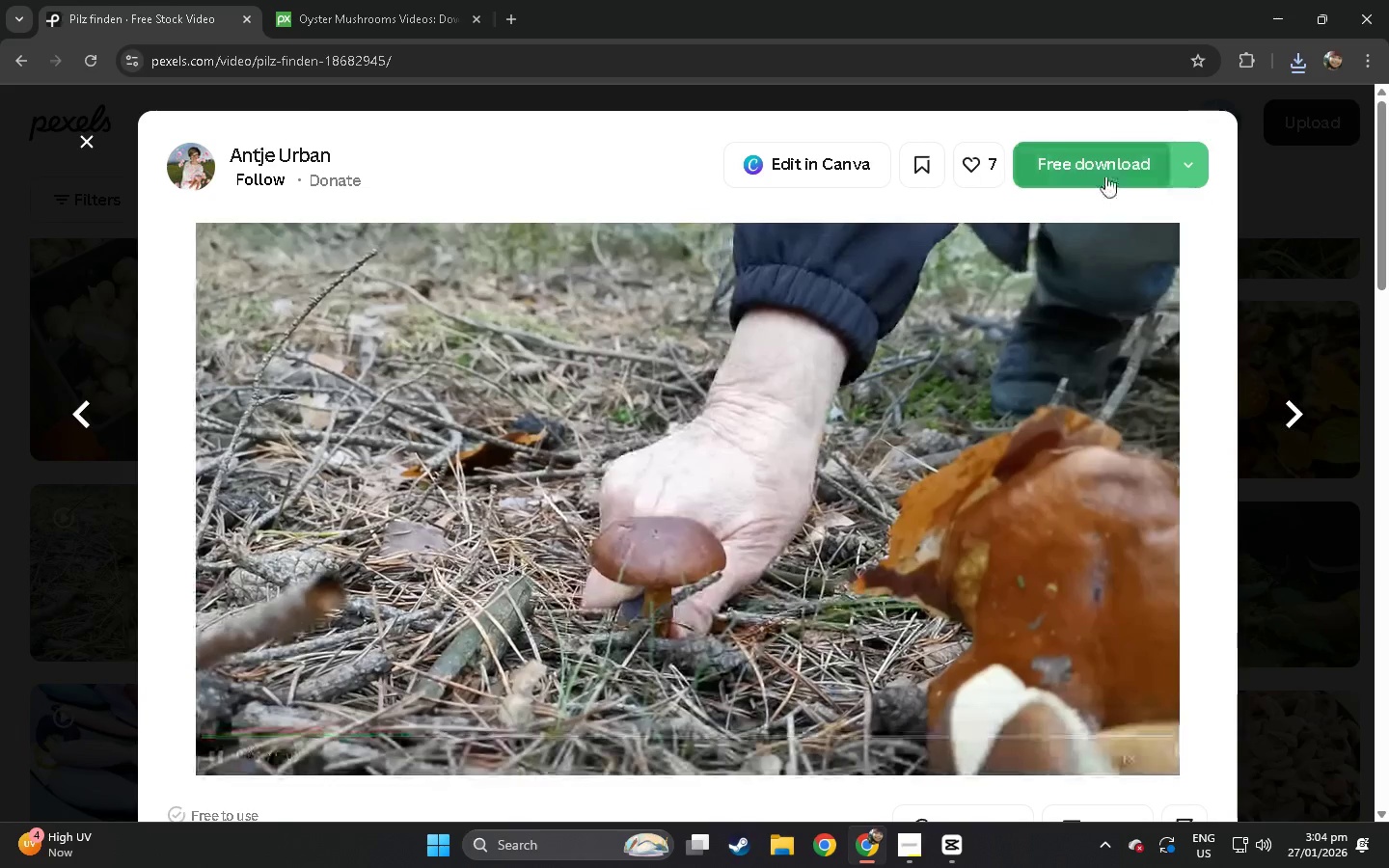 
left_click([1105, 176])
 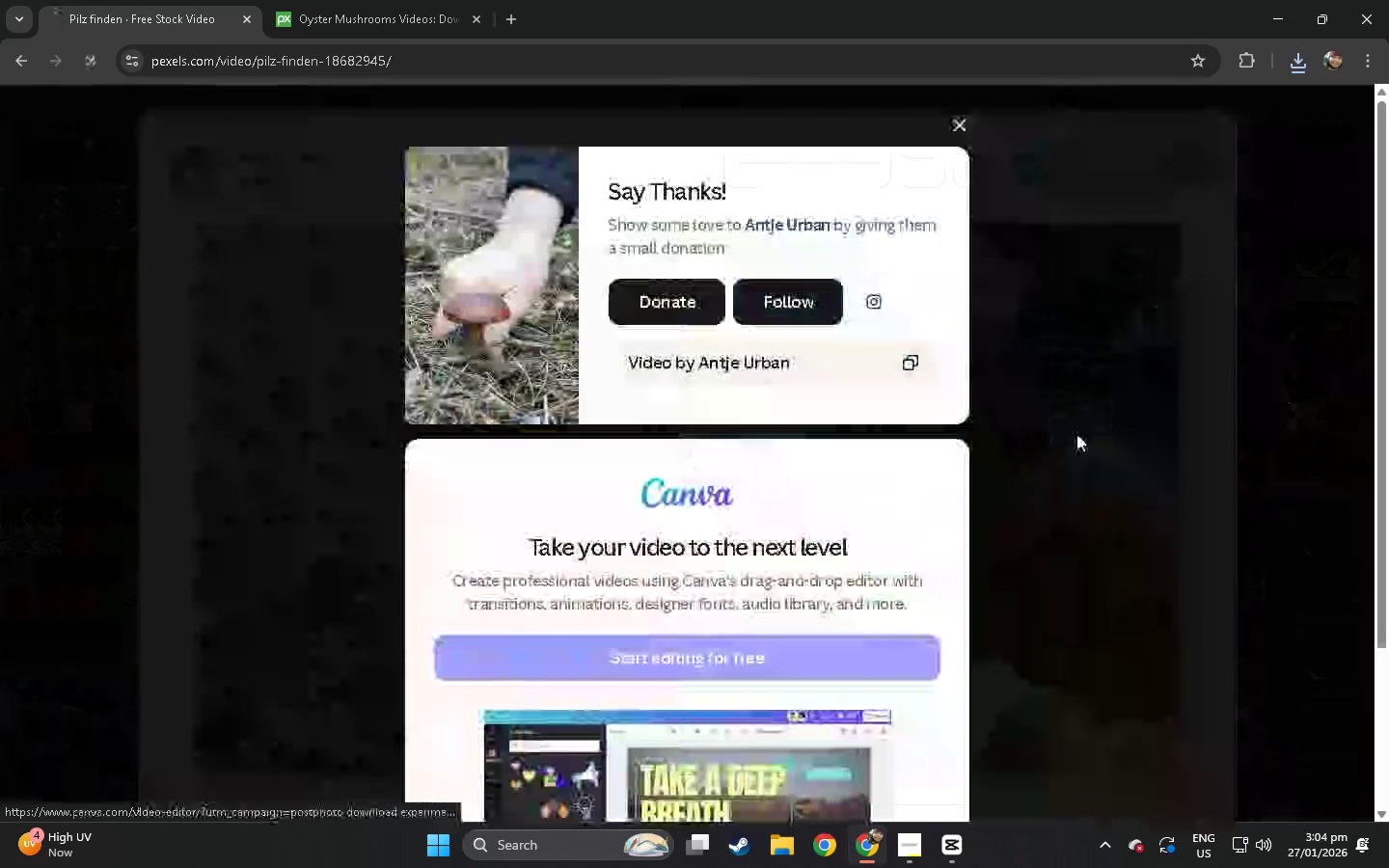 
left_click([1074, 434])
 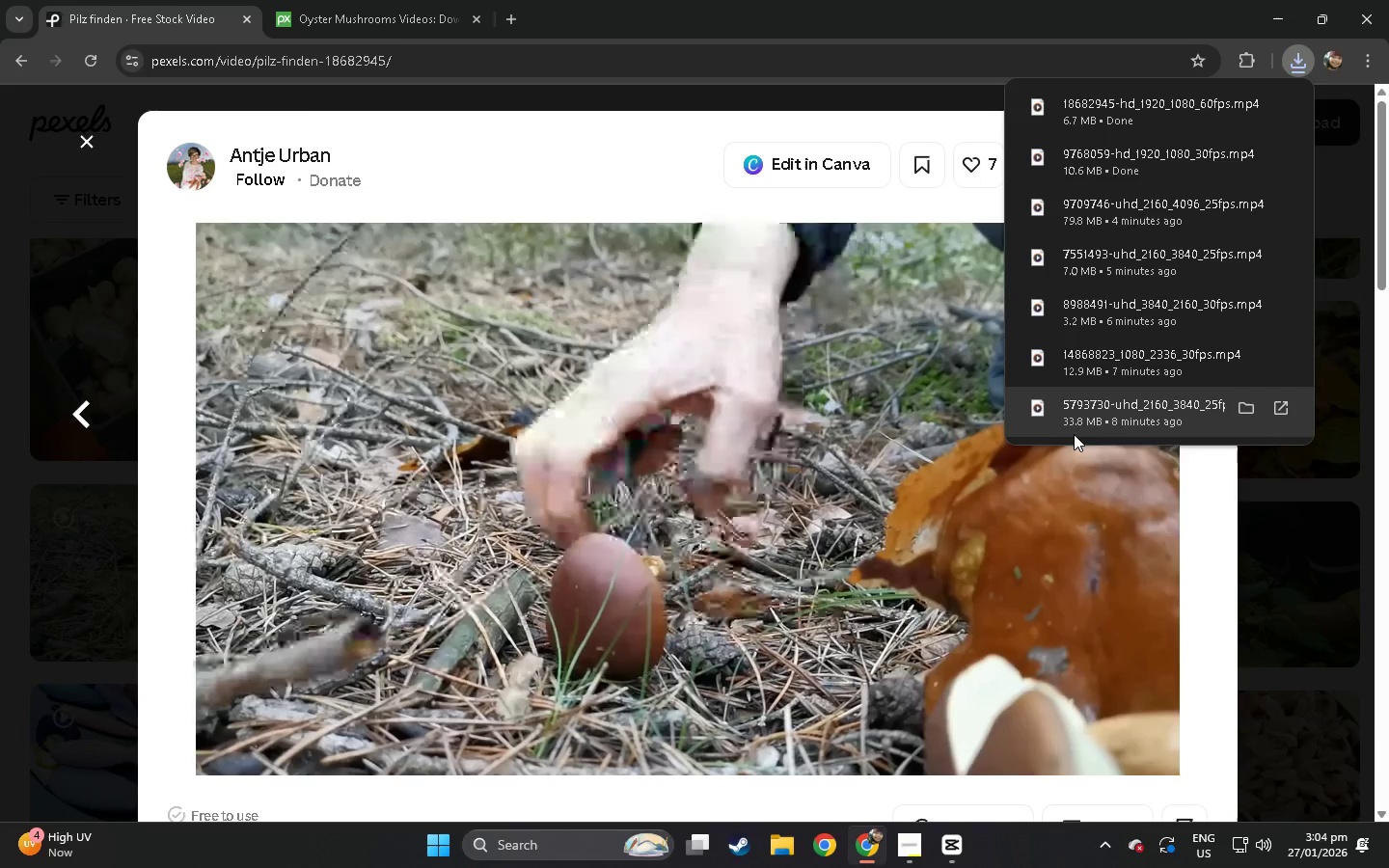 
scroll: coordinate [297, 437], scroll_direction: down, amount: 39.0
 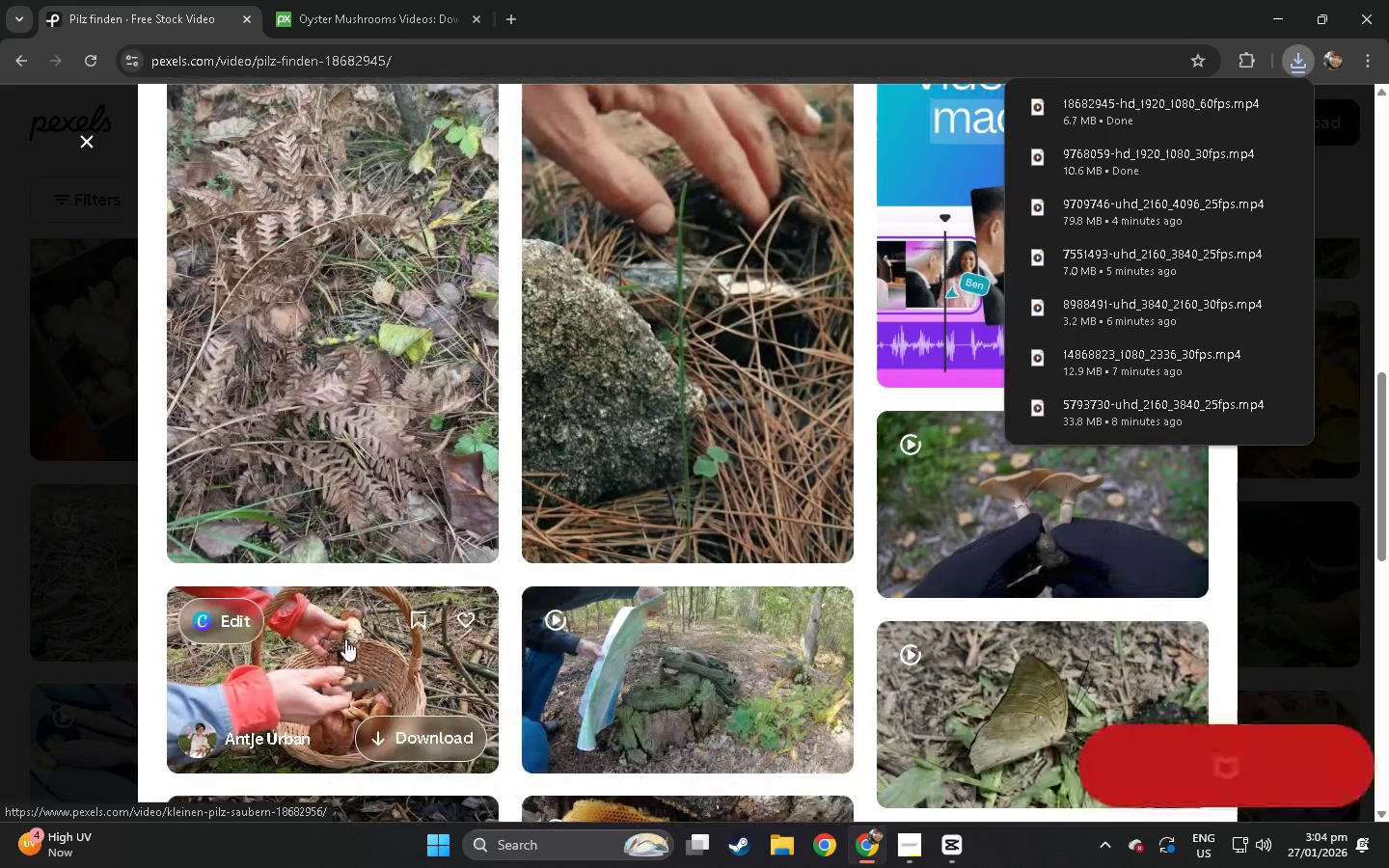 
left_click([345, 639])
 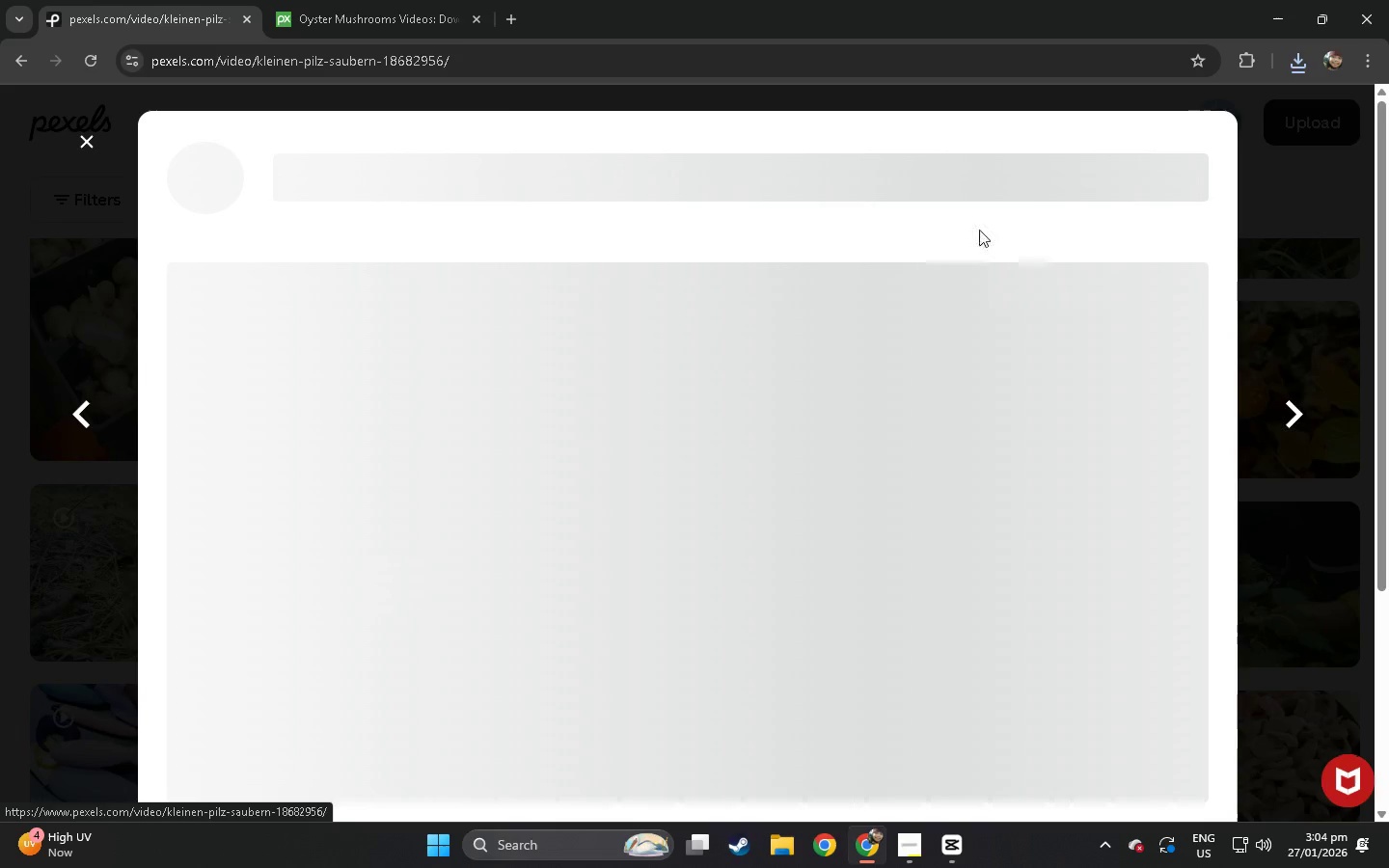 
mouse_move([1028, 192])
 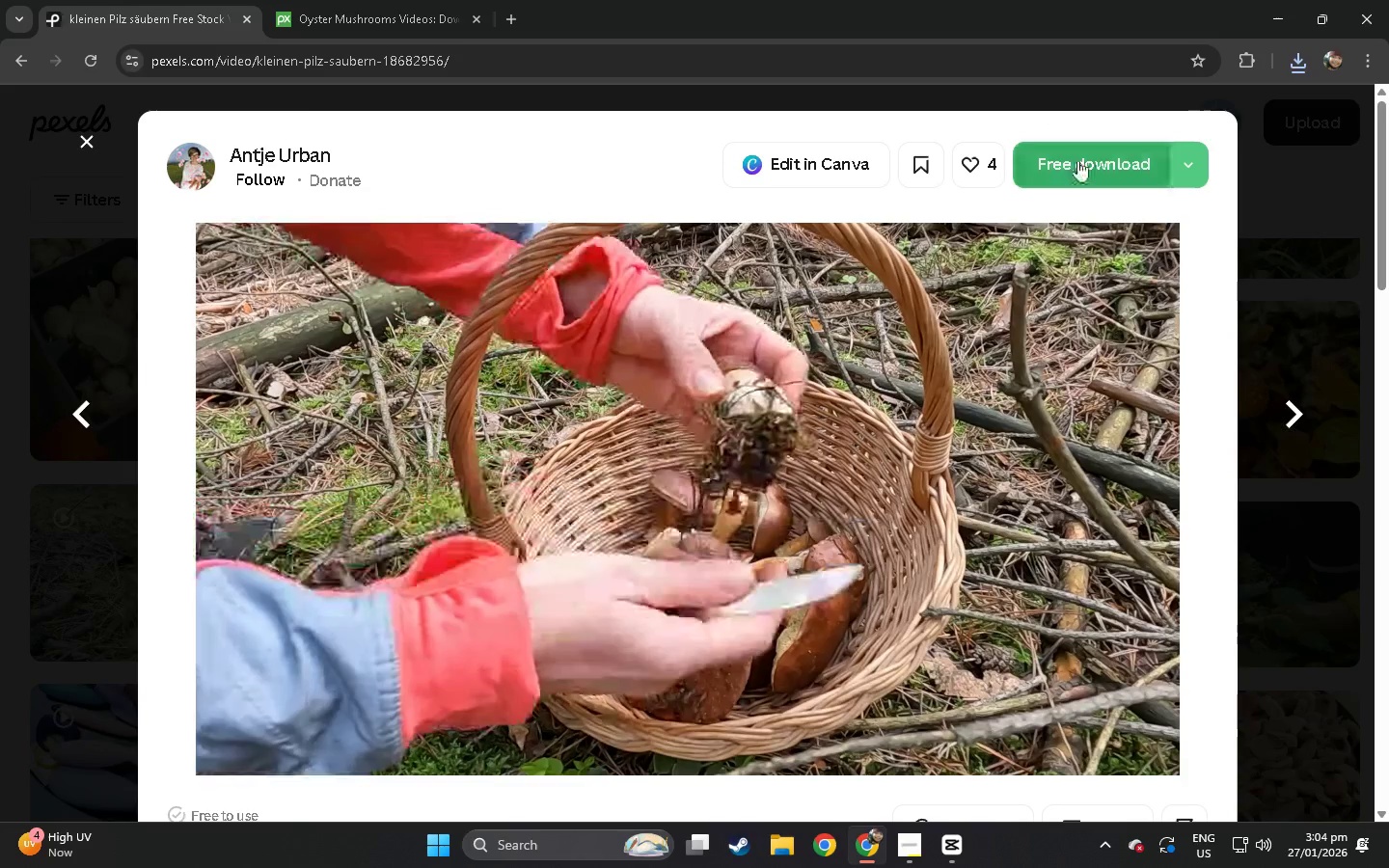 
left_click([1077, 160])
 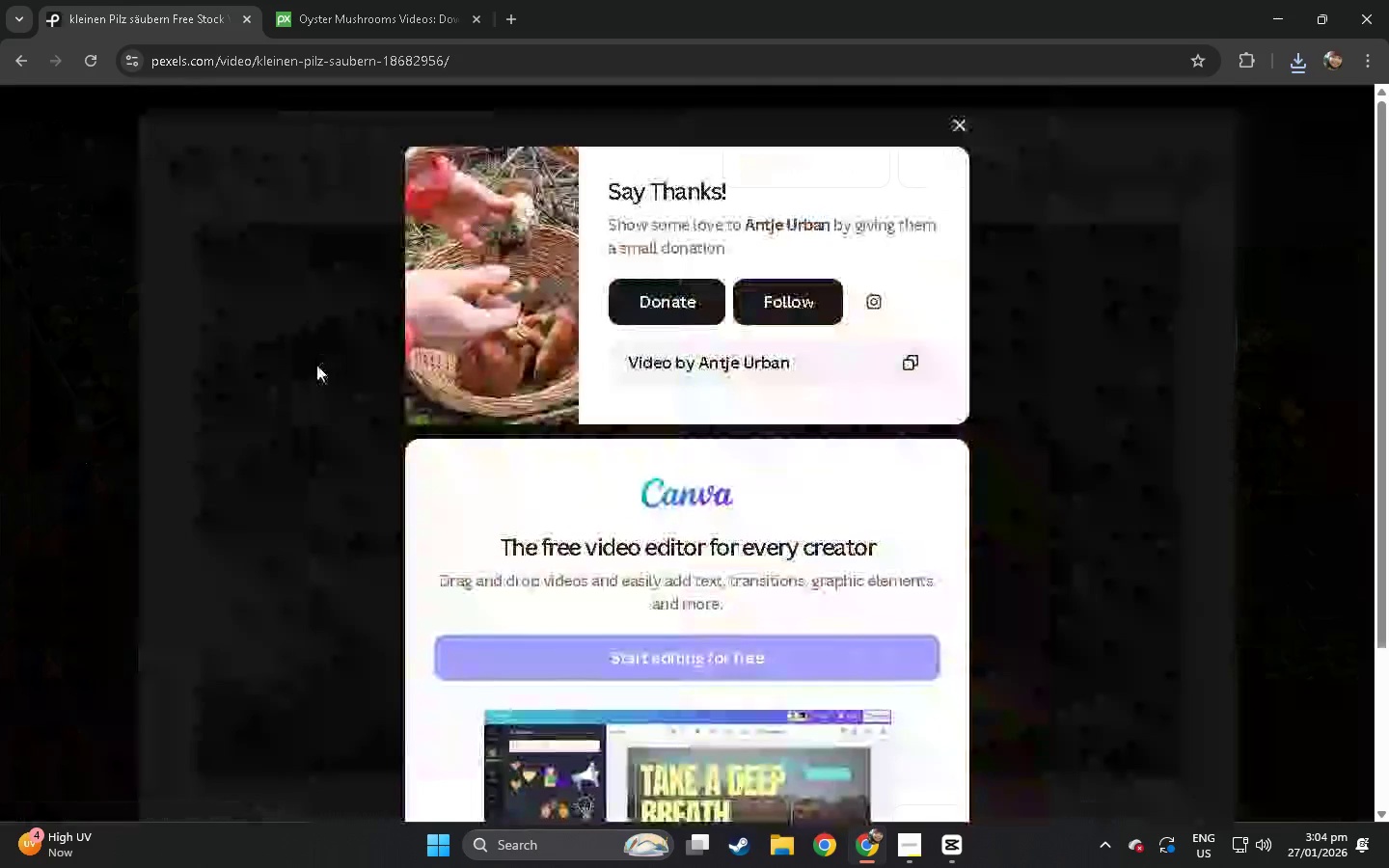 
left_click([316, 365])
 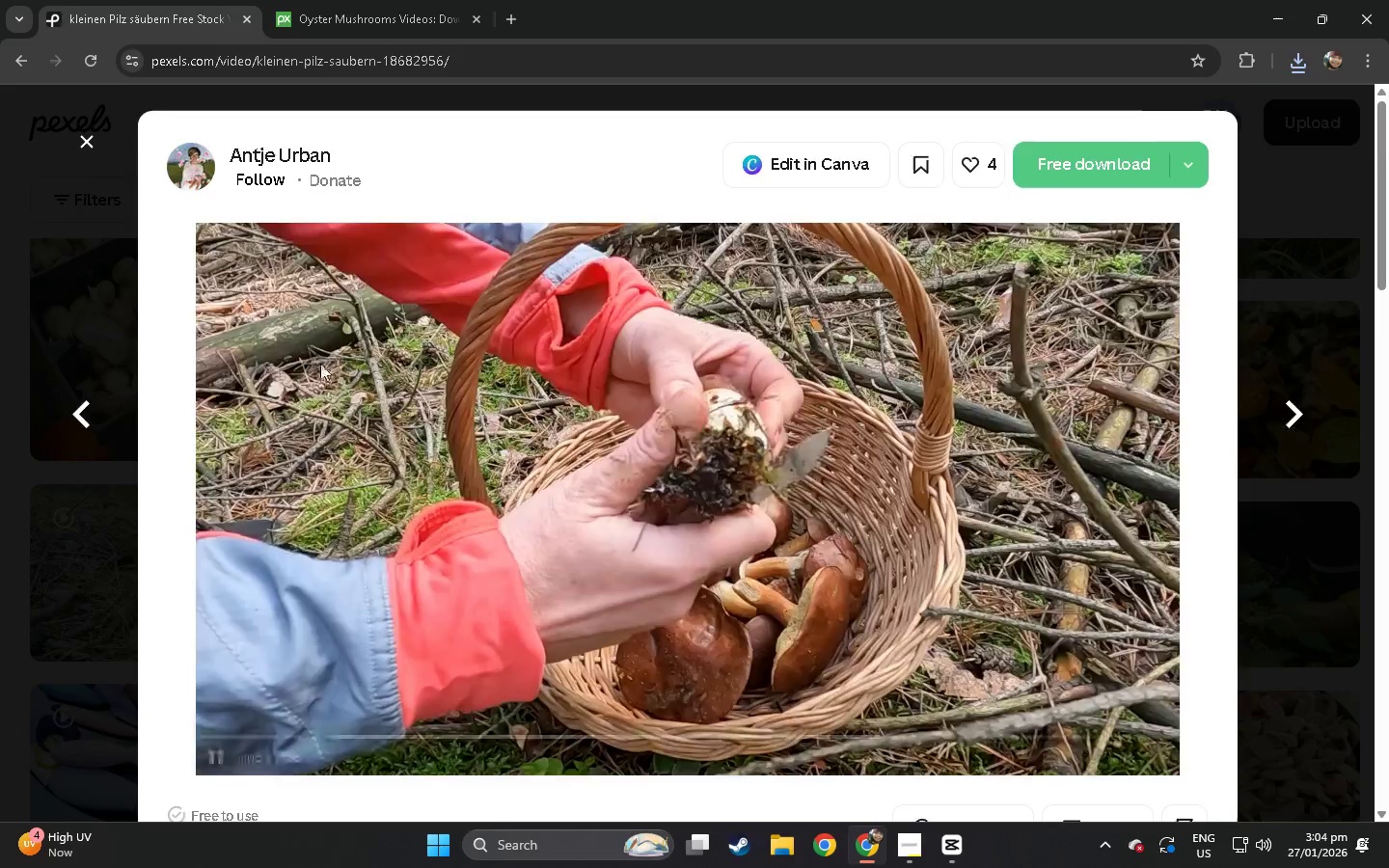 
scroll: coordinate [328, 362], scroll_direction: down, amount: 20.0
 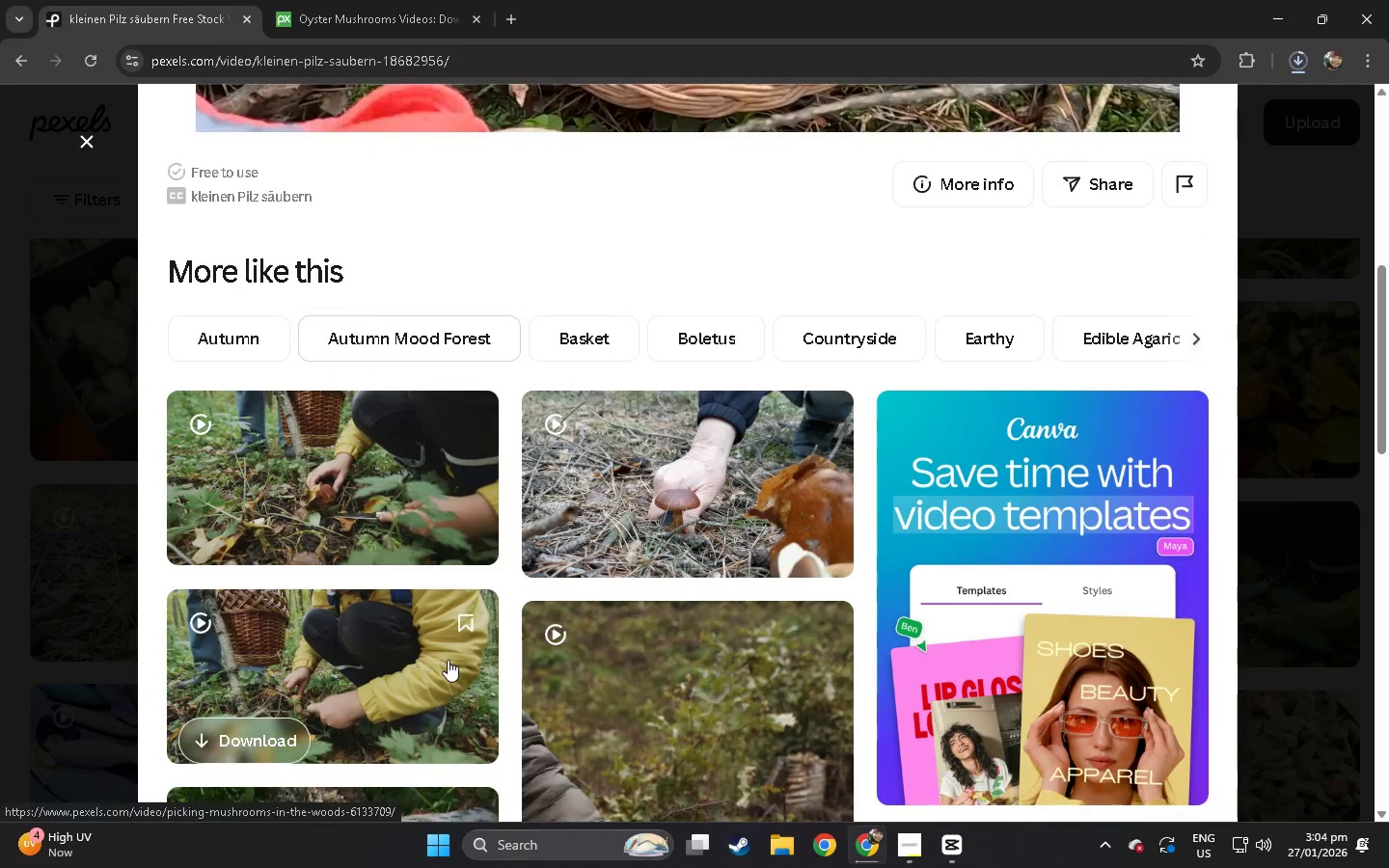 
left_click([354, 650])
 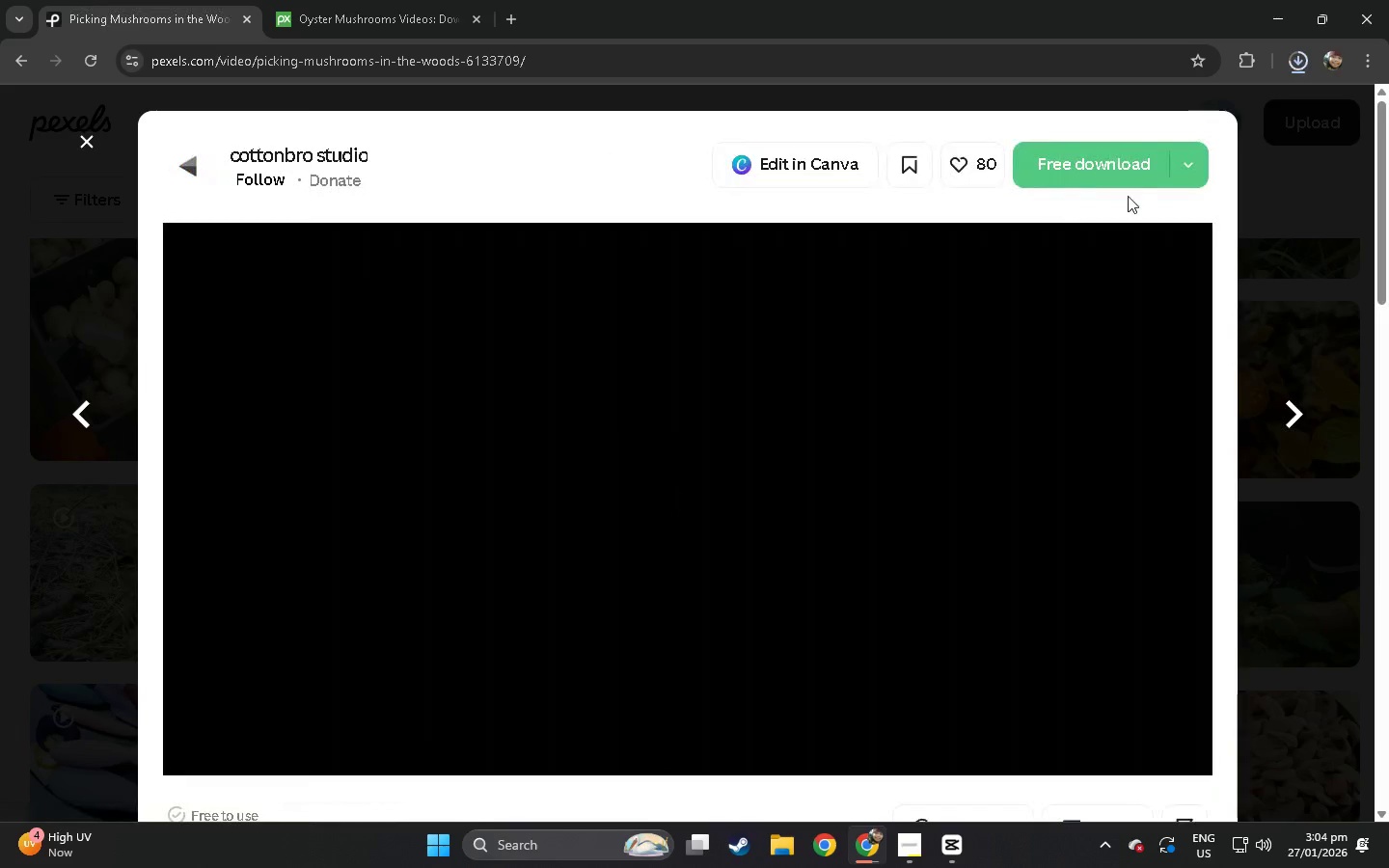 
mouse_move([1109, 176])
 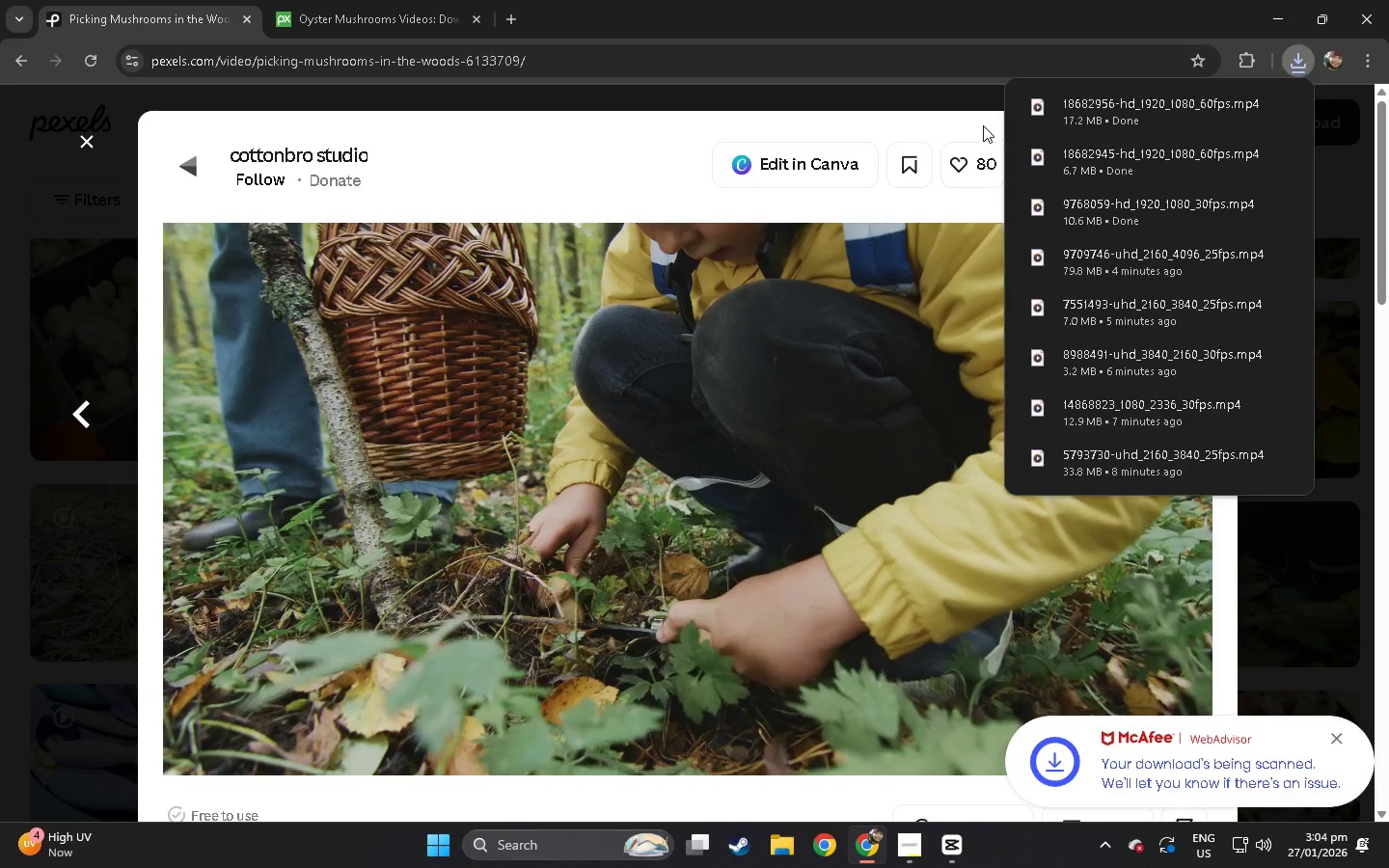 
left_click([982, 125])
 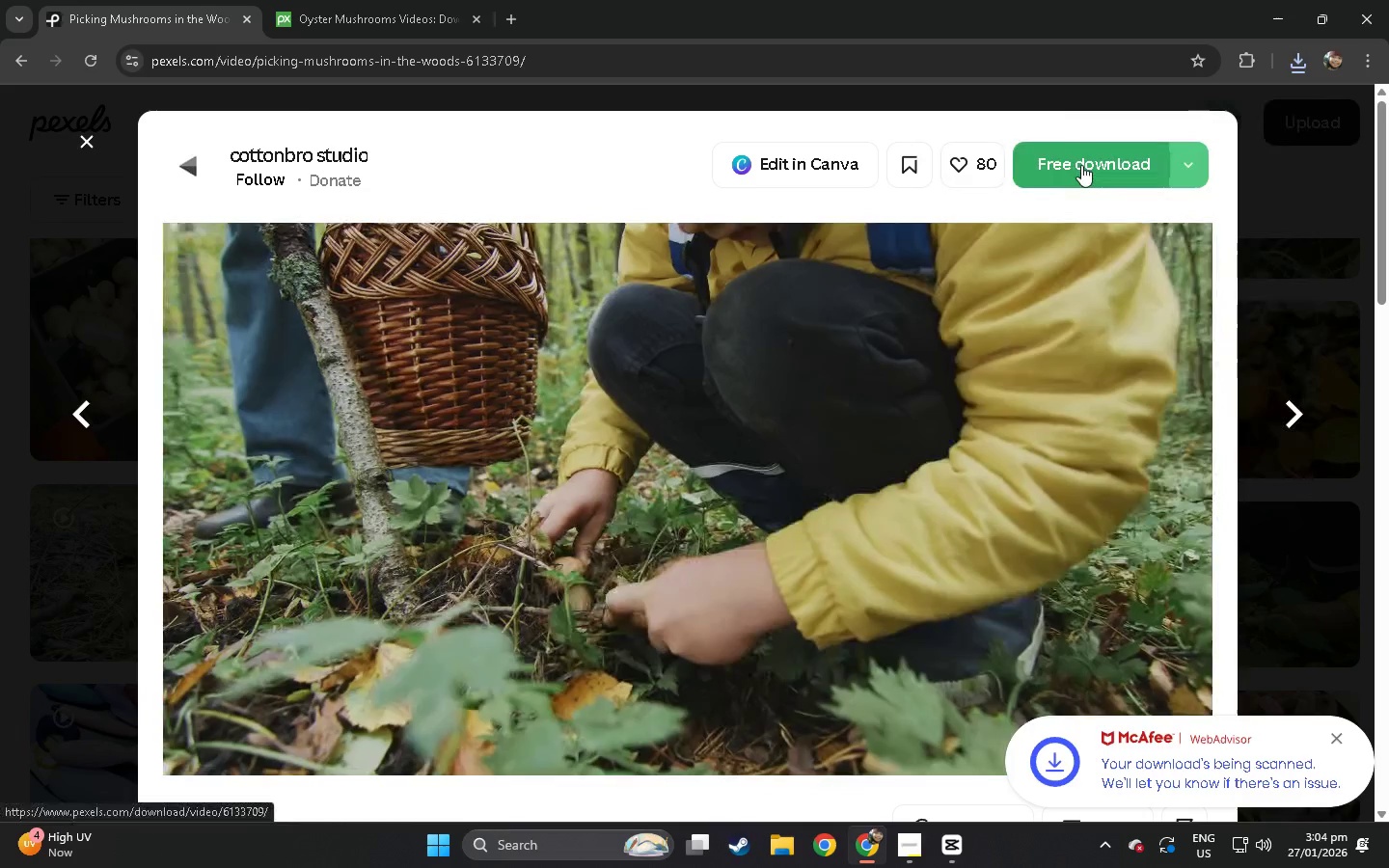 
left_click([1081, 165])
 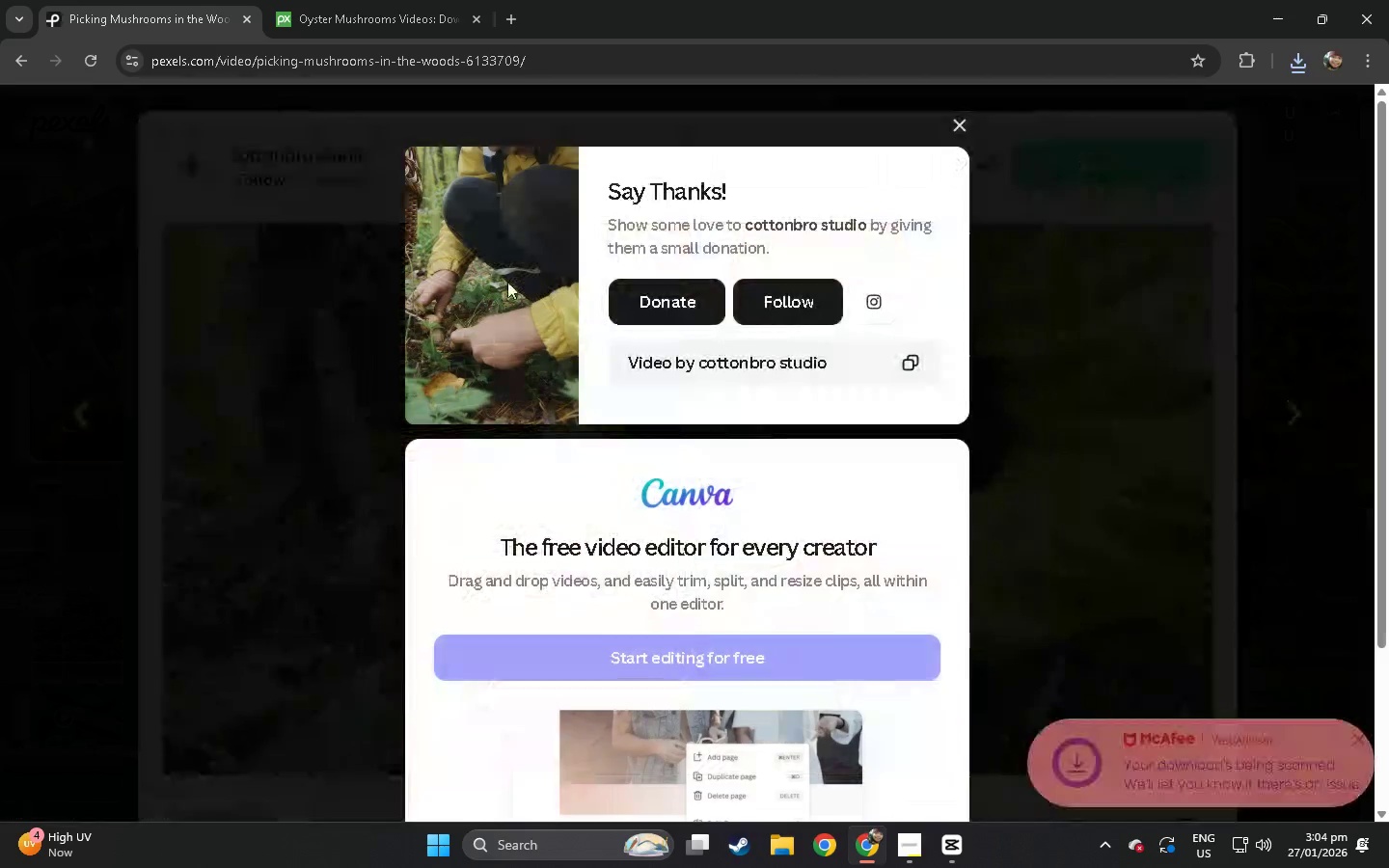 
left_click([0, 379])
 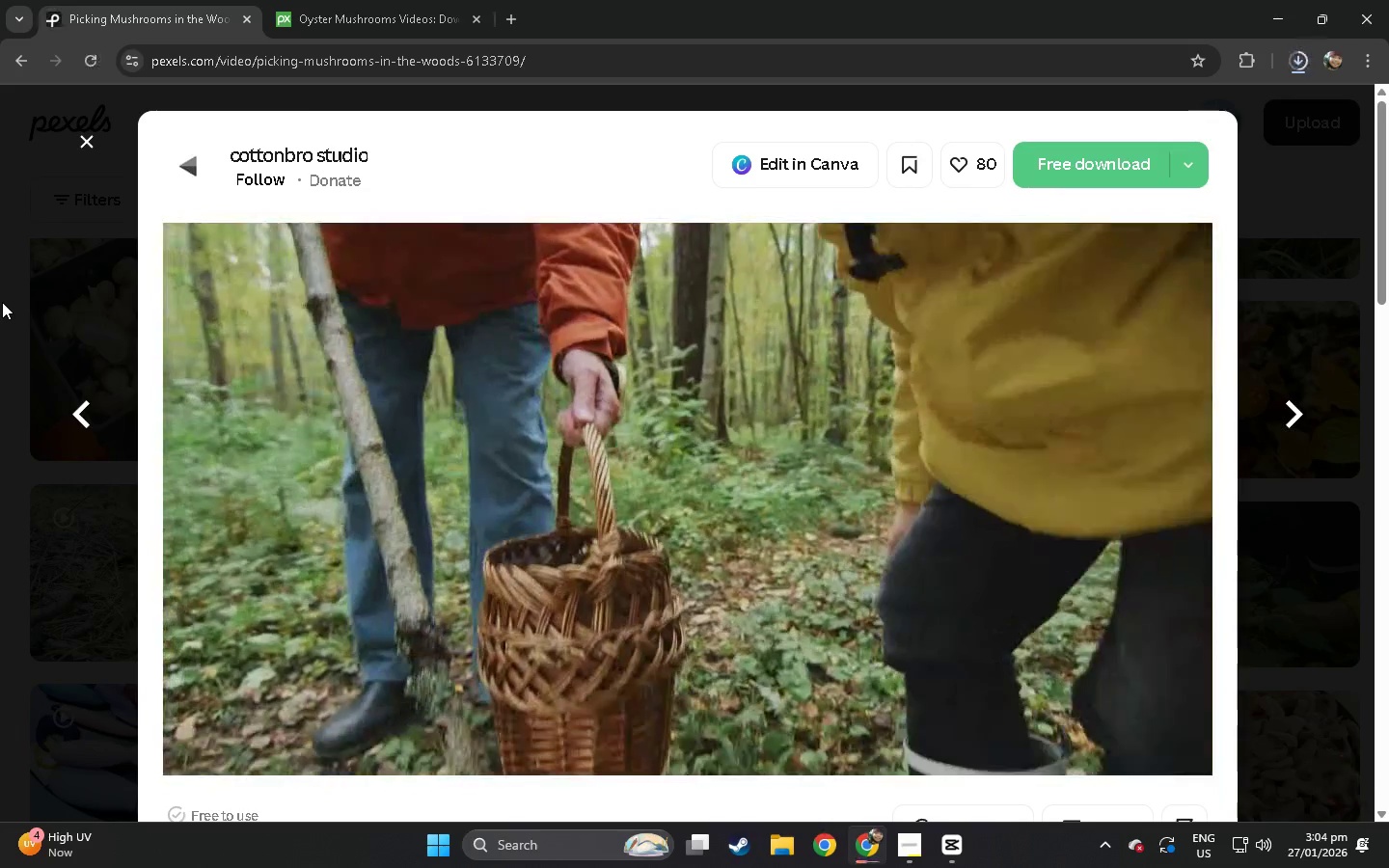 
wait(5.28)
 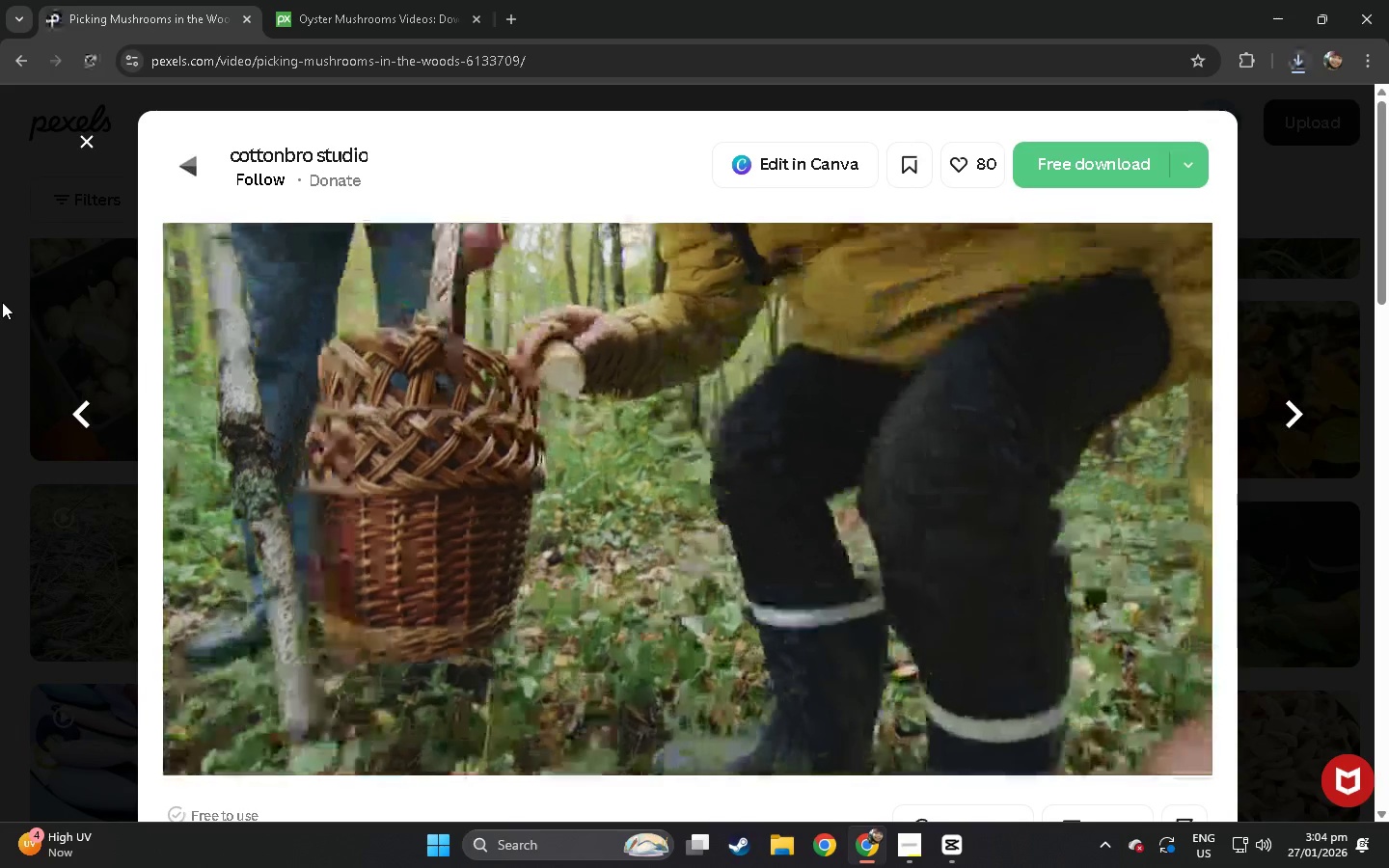 
left_click([49, 217])
 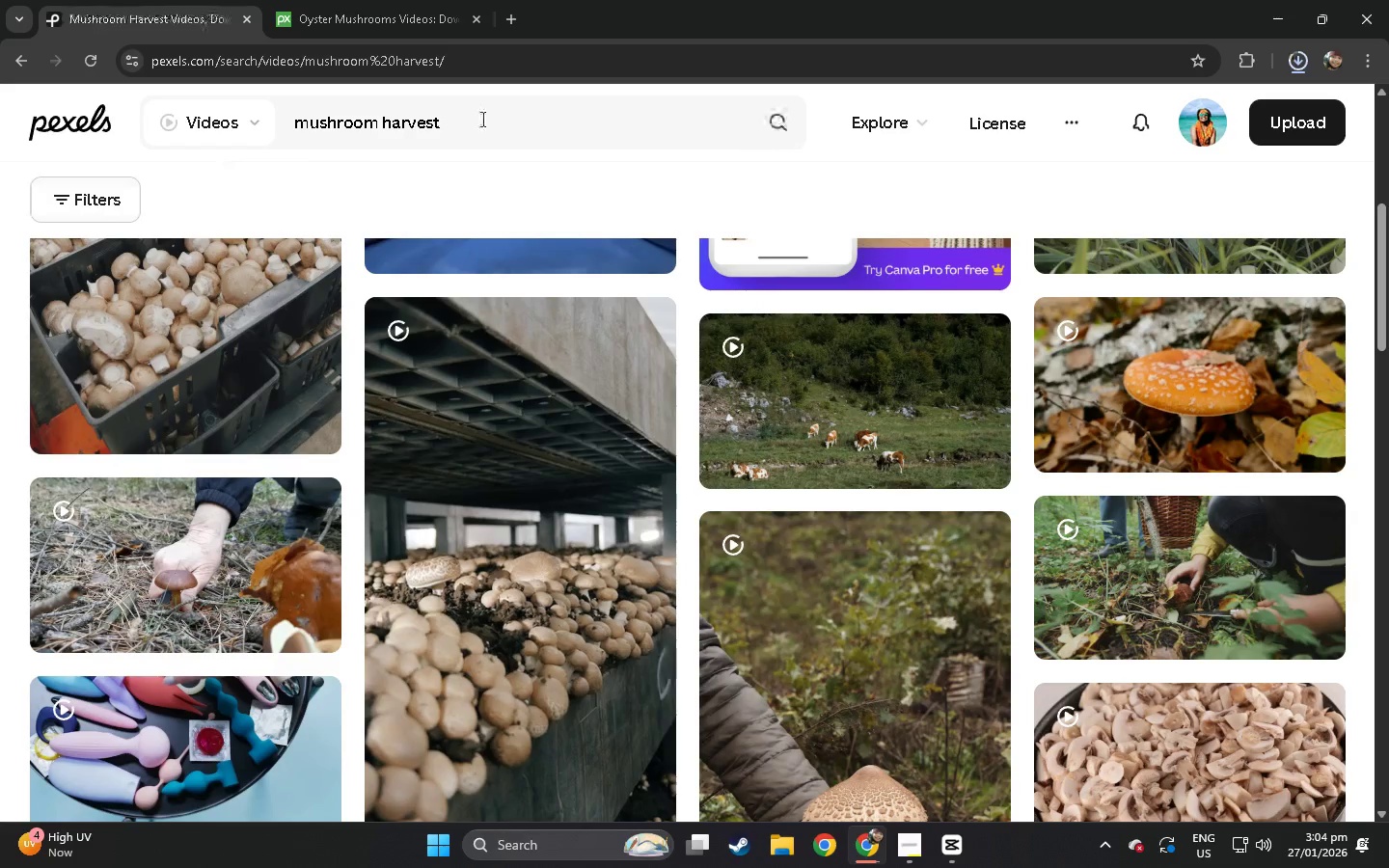 
left_click_drag(start_coordinate=[481, 119], to_coordinate=[77, 135])
 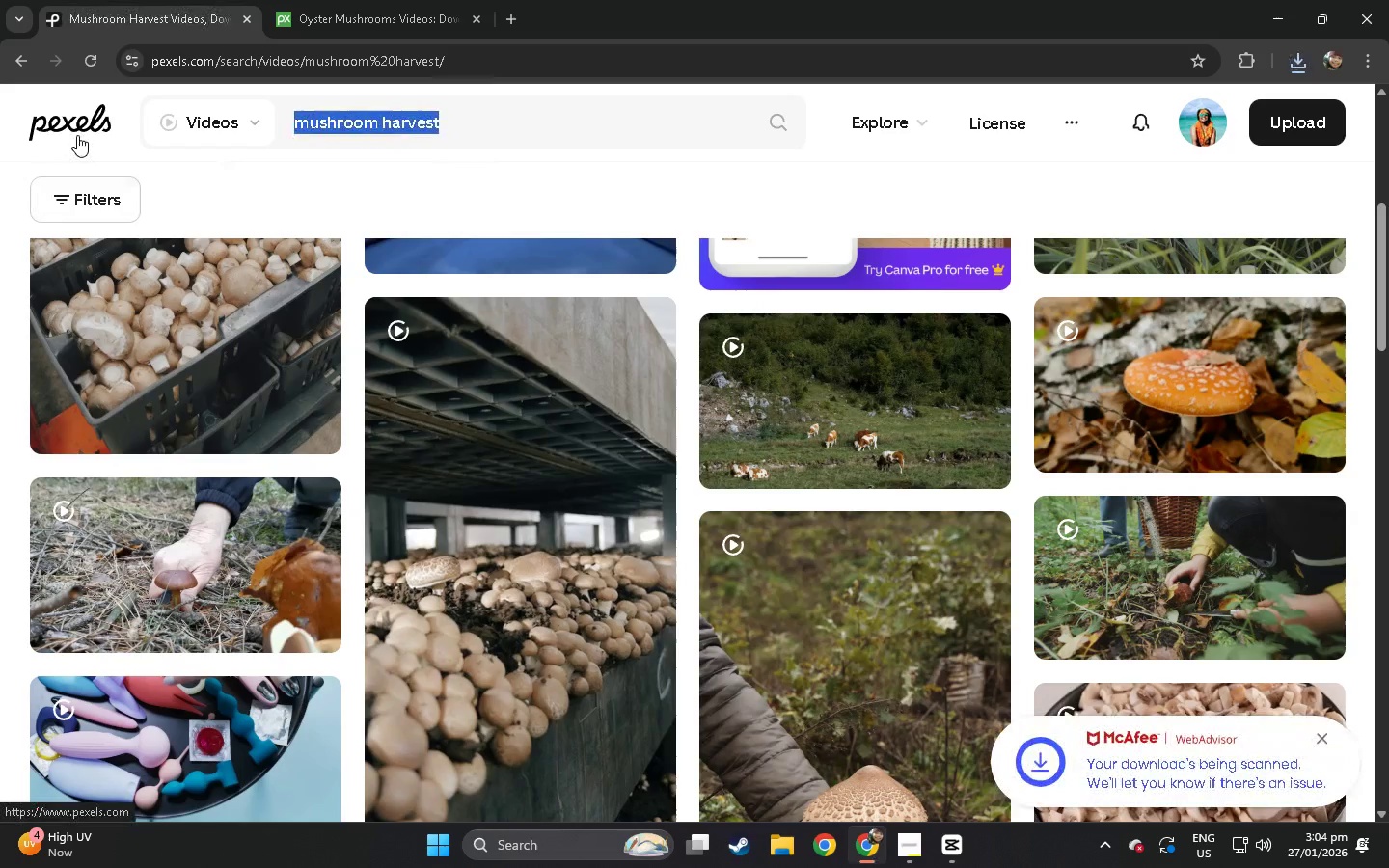 
type(cooking mushrooms pan)
 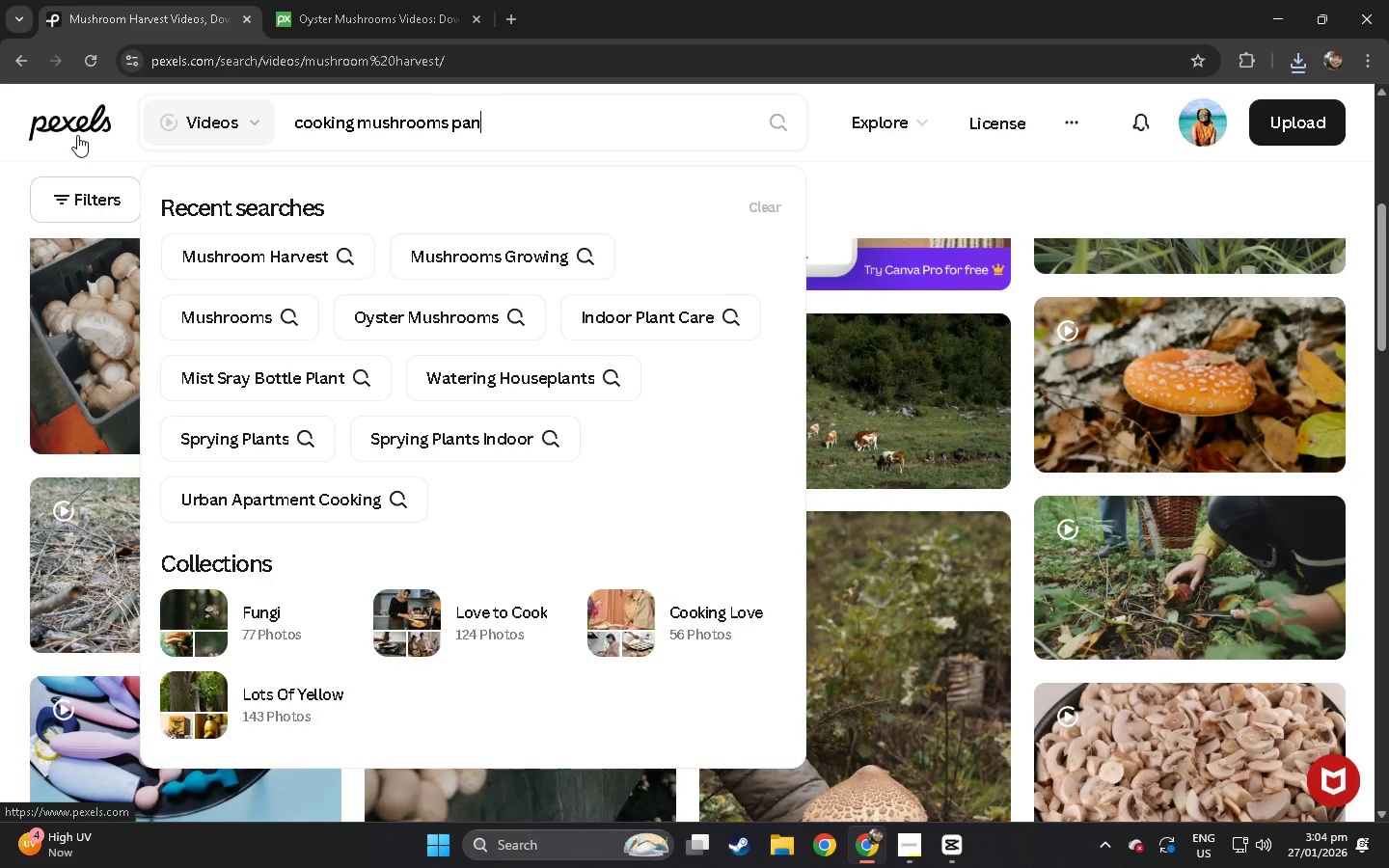 
key(Enter)
 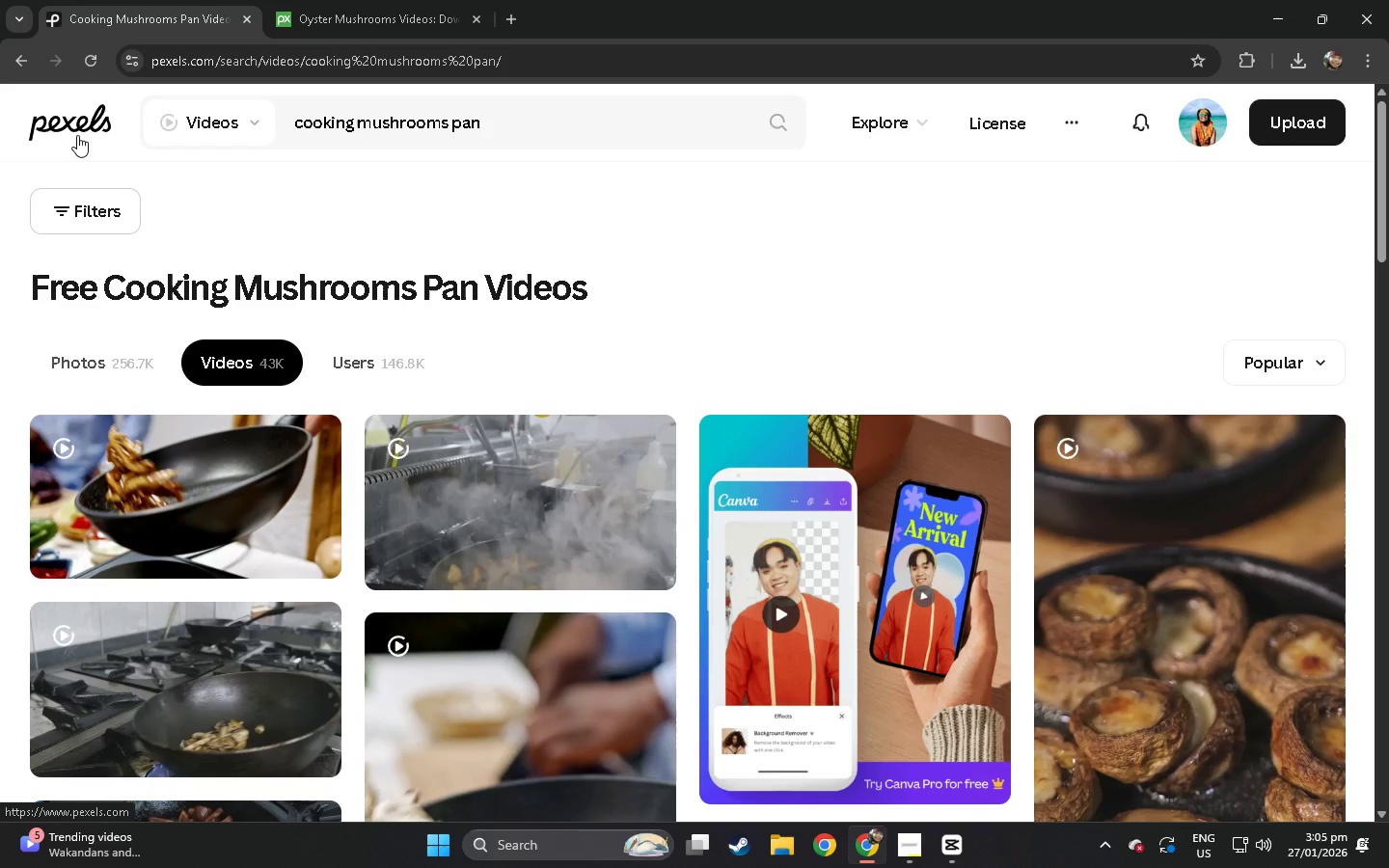 
wait(60.5)
 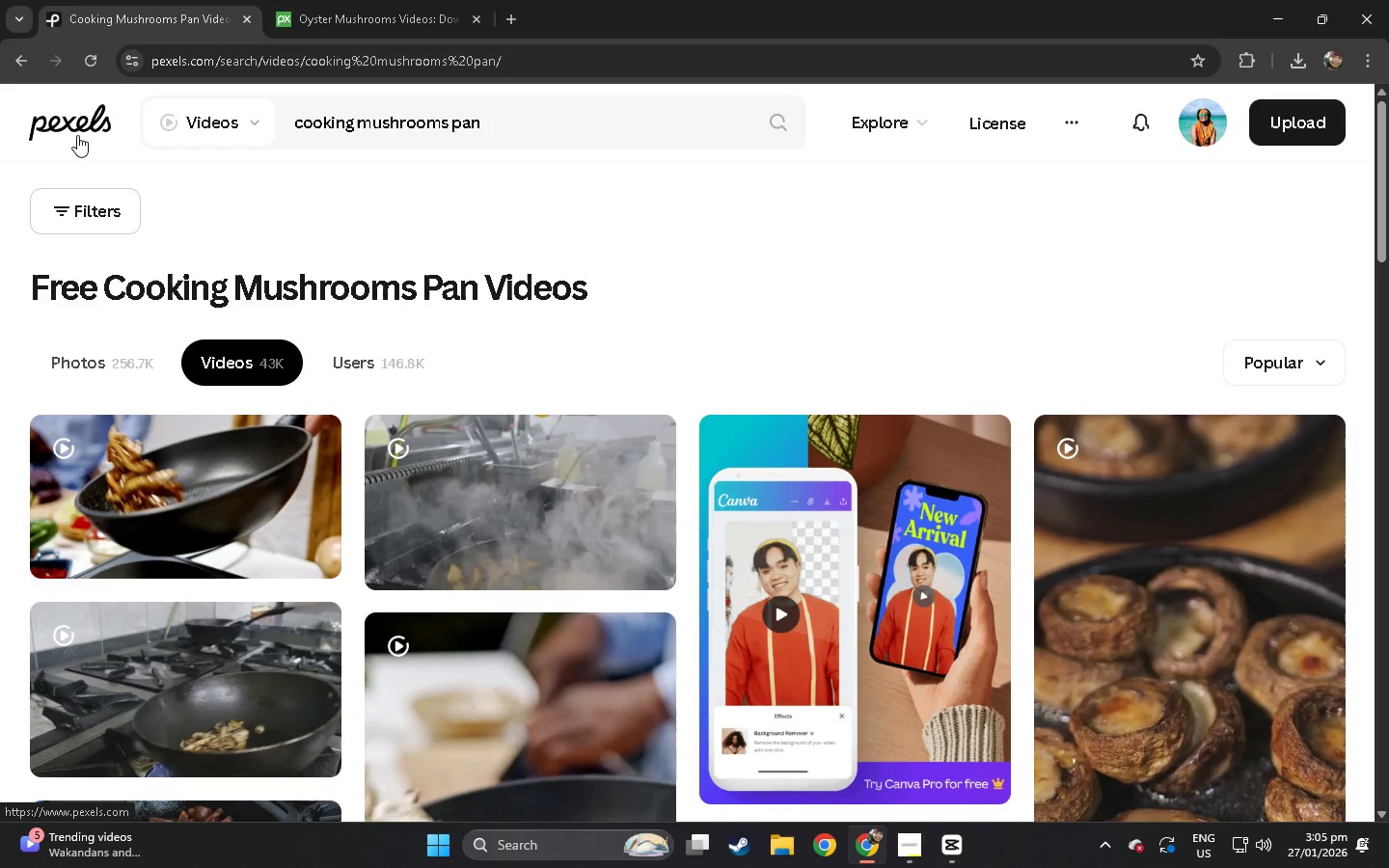 
scroll: coordinate [466, 484], scroll_direction: down, amount: 29.0
 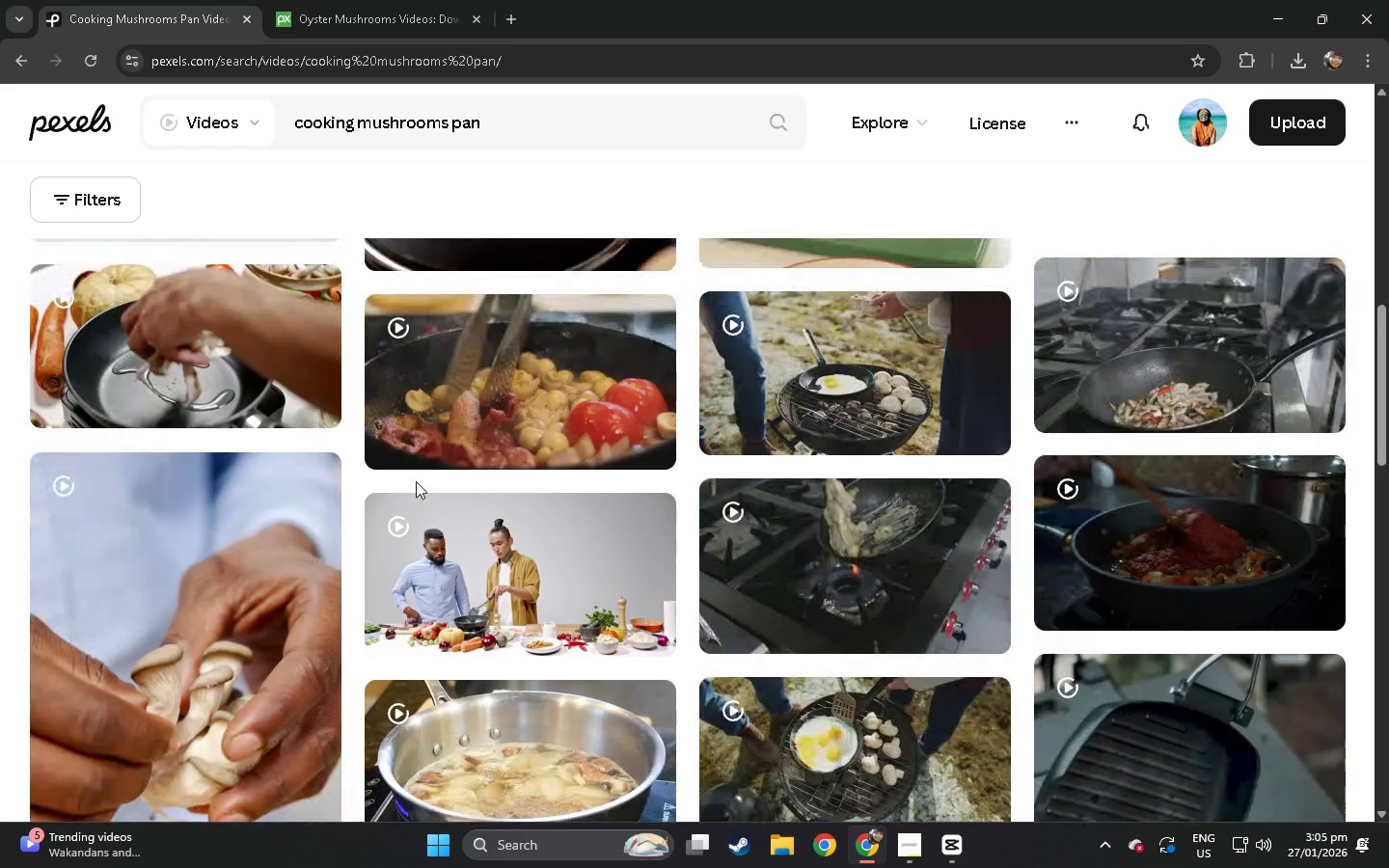 
scroll: coordinate [410, 481], scroll_direction: up, amount: 2.0
 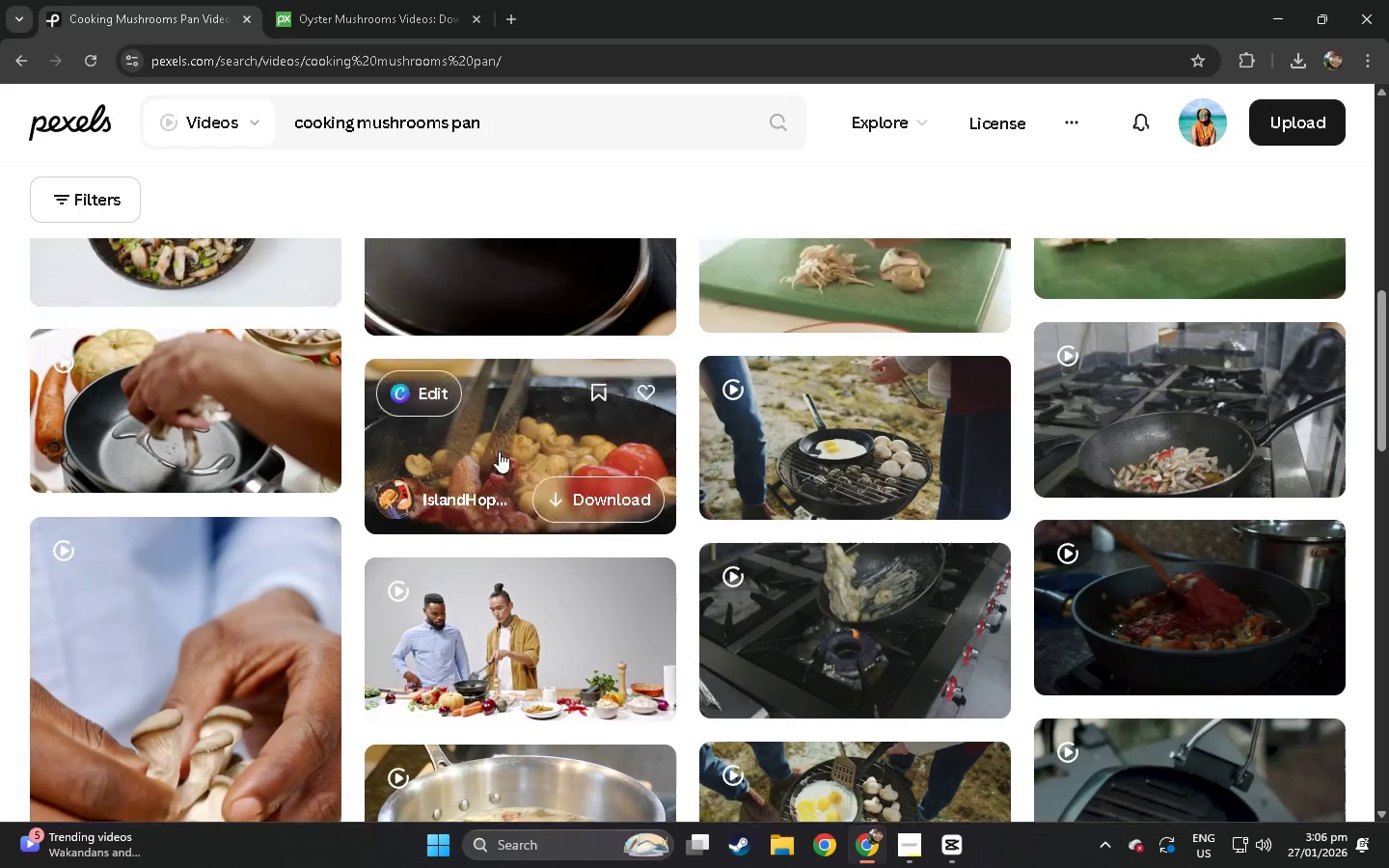 
left_click([500, 440])
 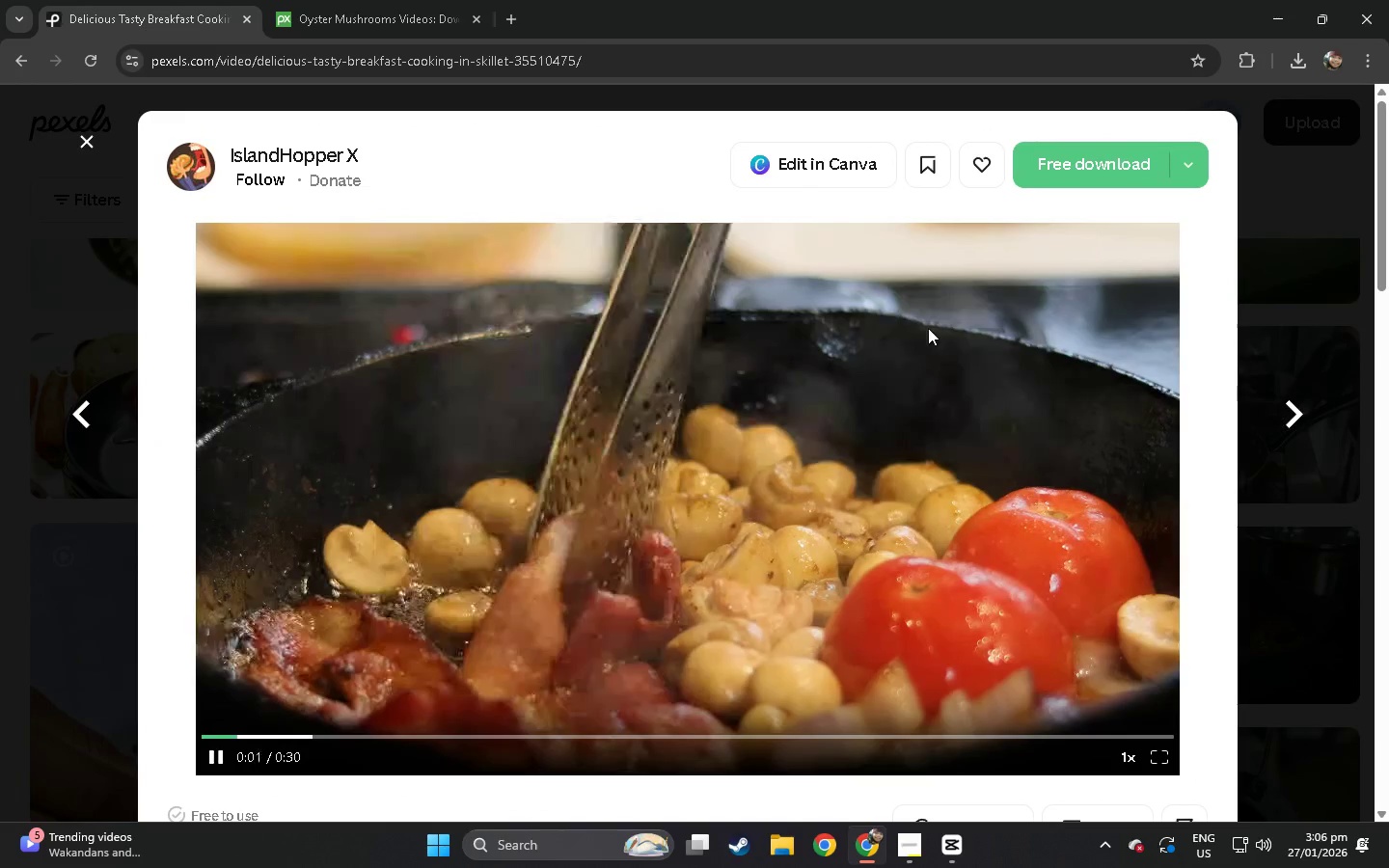 
wait(5.72)
 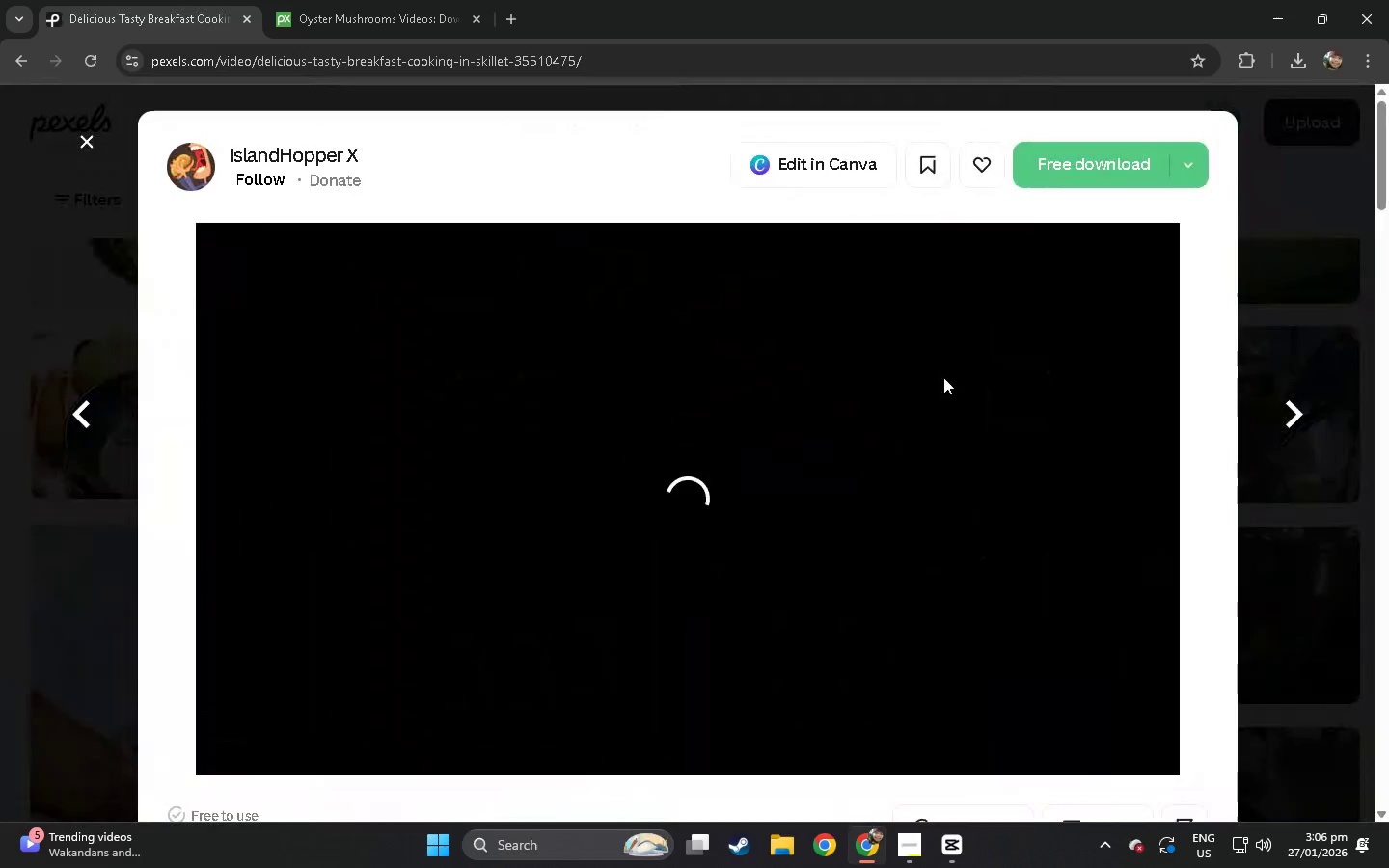 
double_click([1082, 162])
 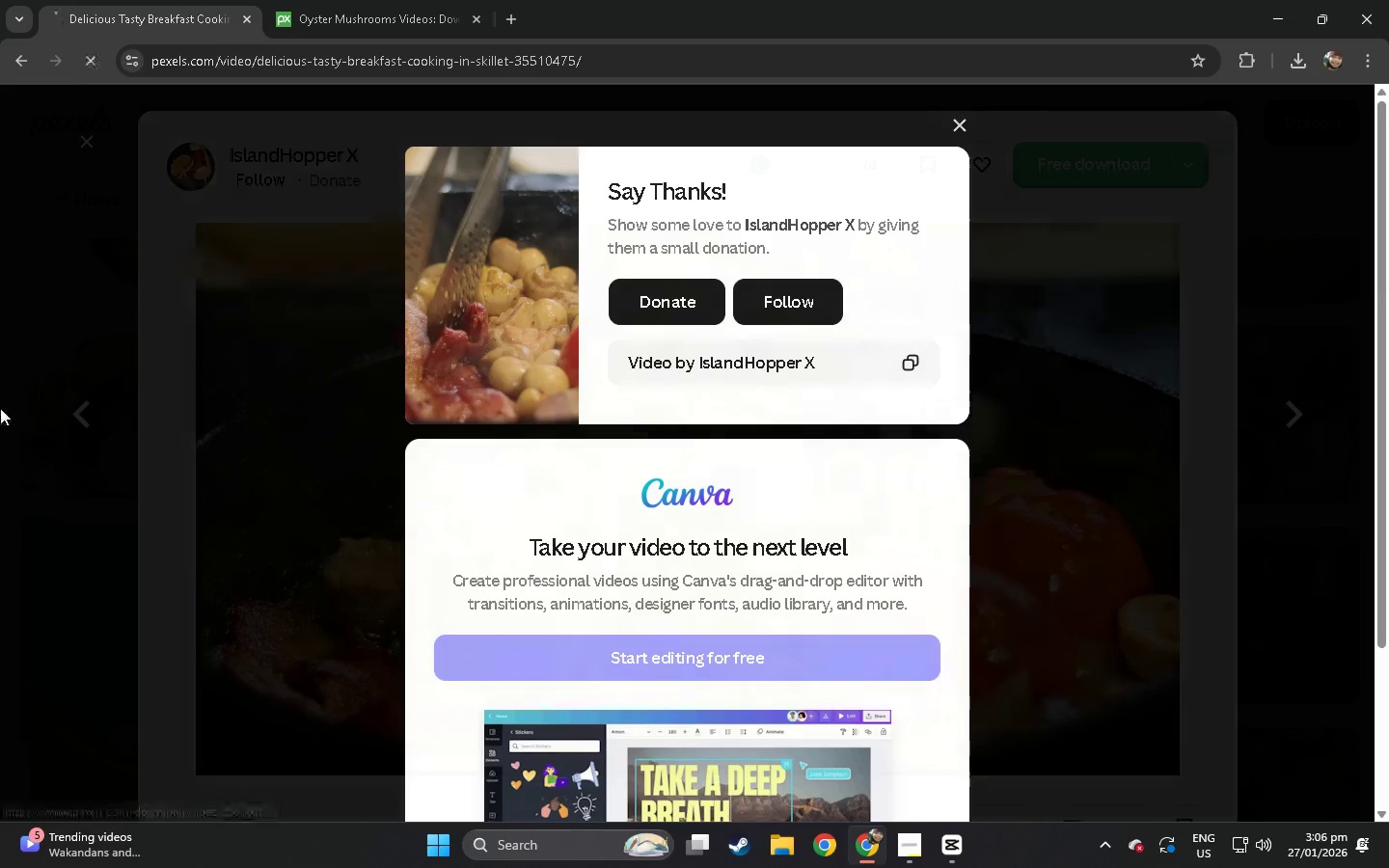 
left_click([0, 408])
 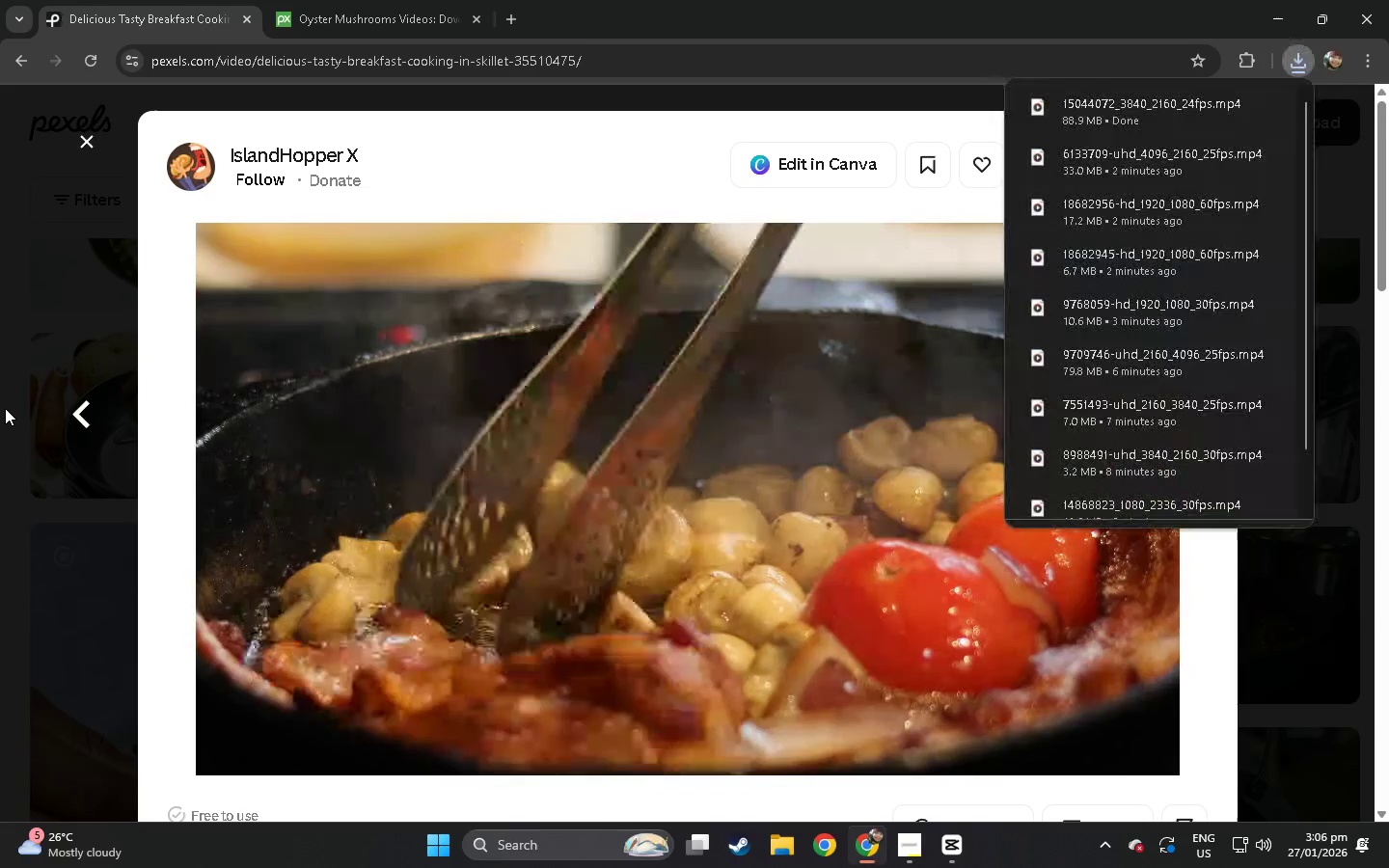 
wait(23.53)
 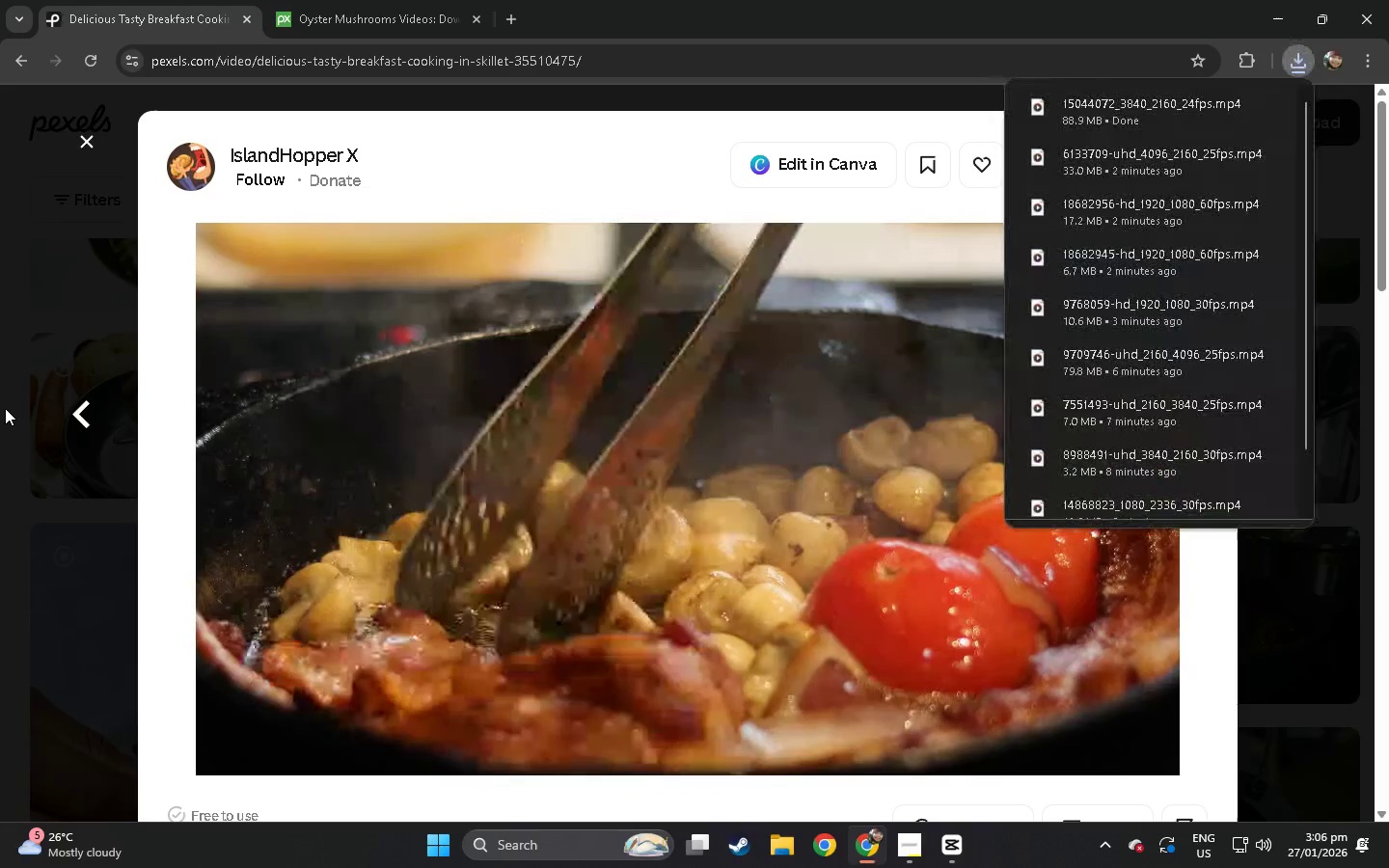 
scroll: coordinate [716, 344], scroll_direction: down, amount: 20.0
 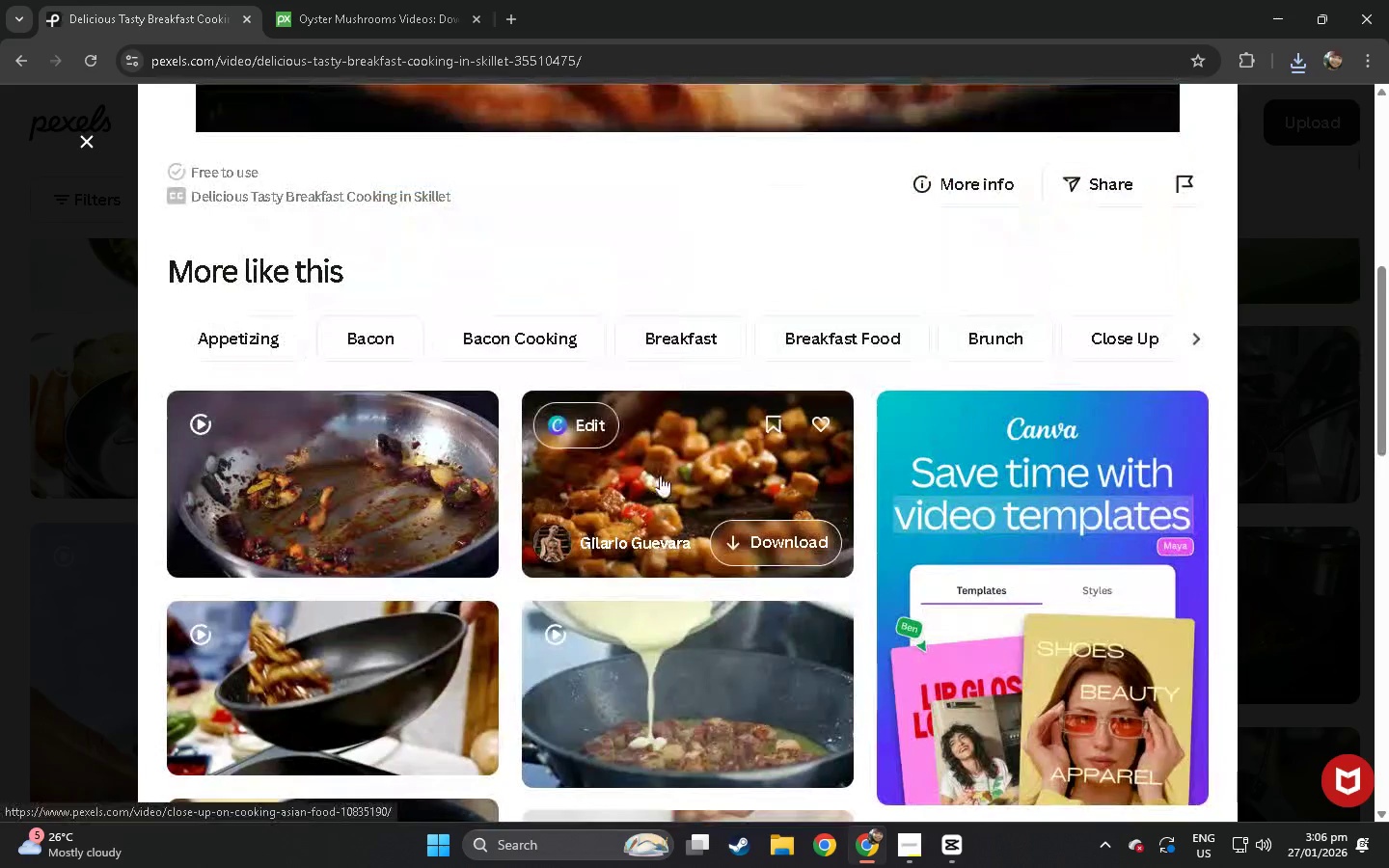 
left_click([0, 440])
 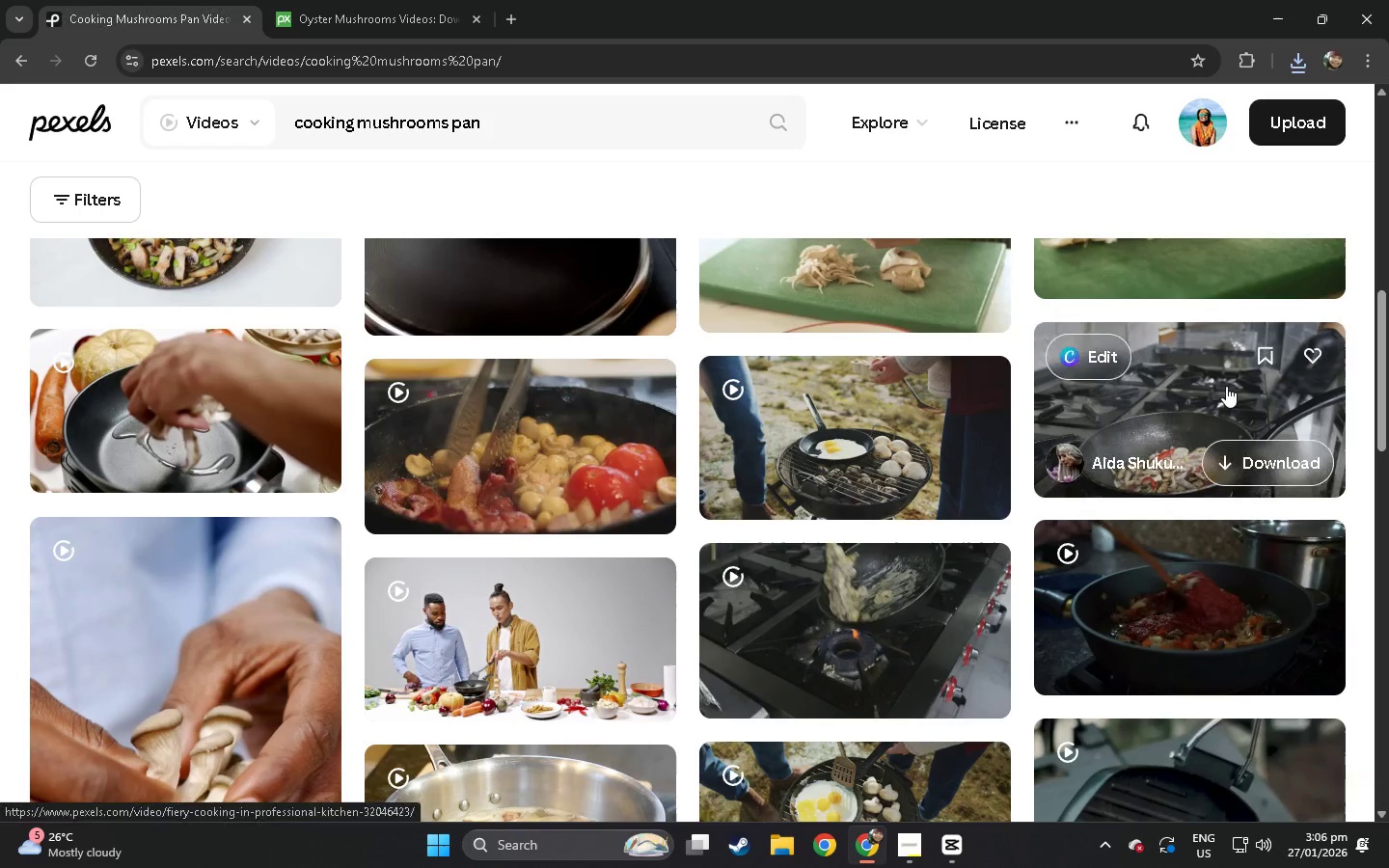 
left_click([1225, 386])
 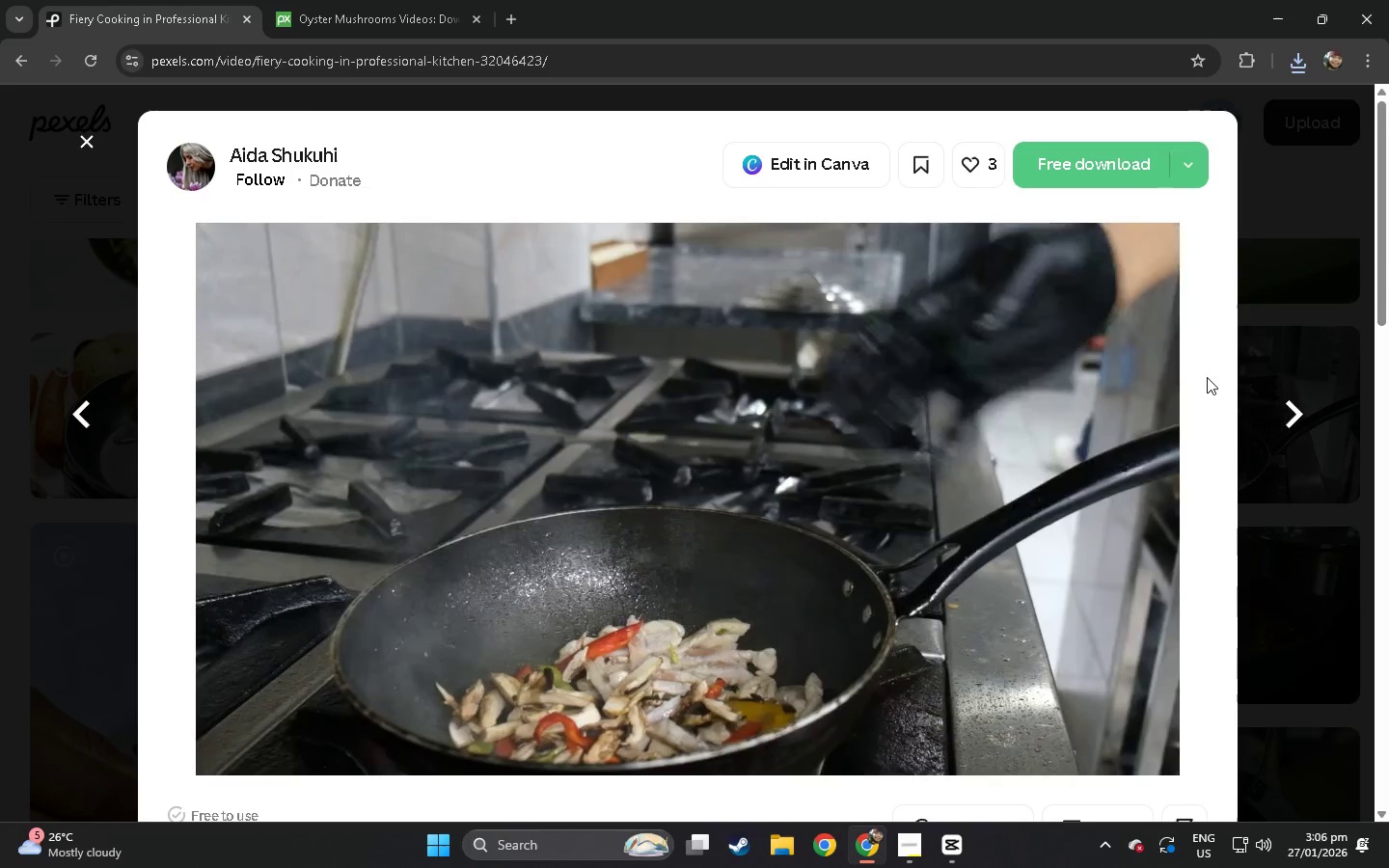 
wait(5.28)
 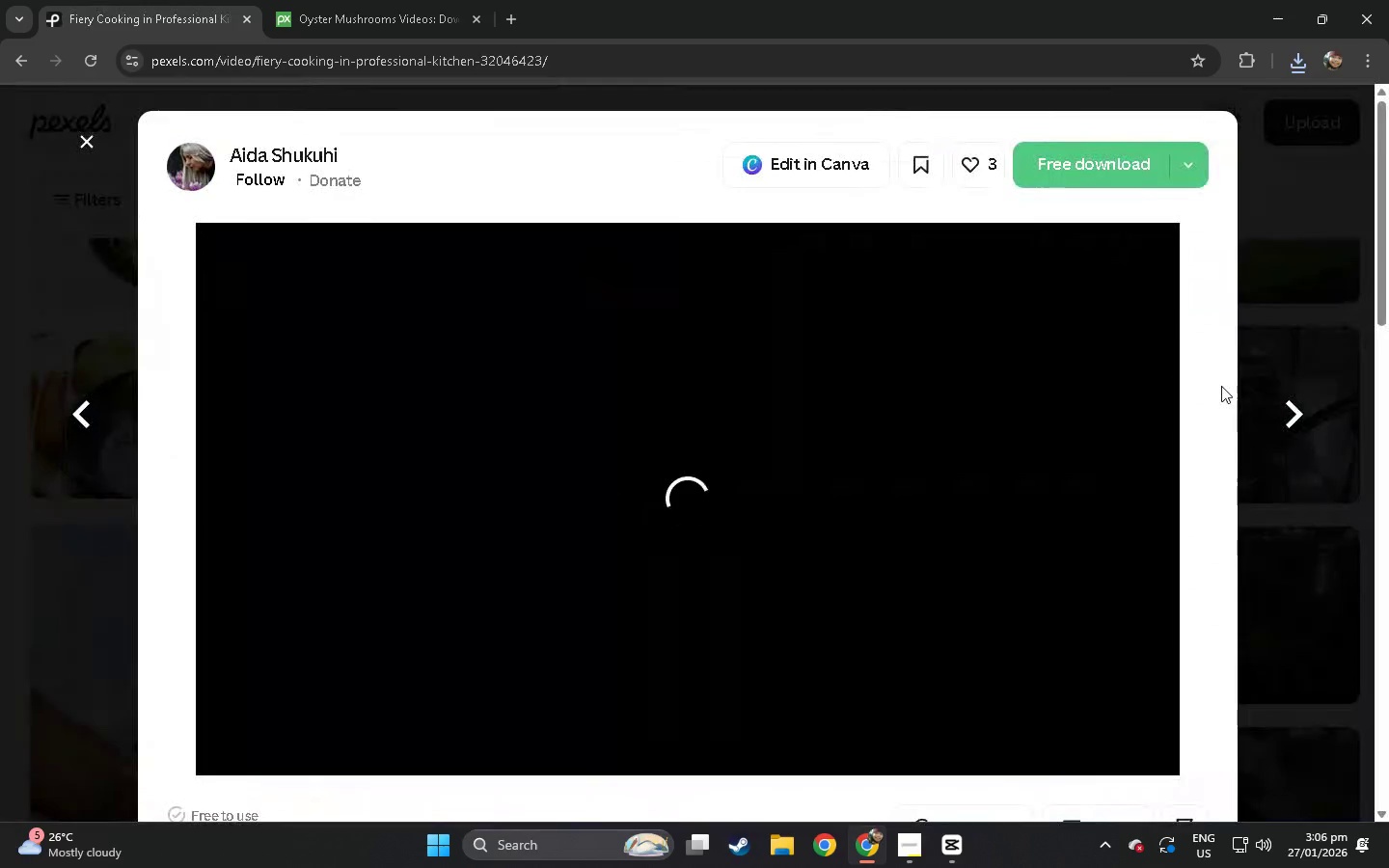 
left_click([1094, 167])
 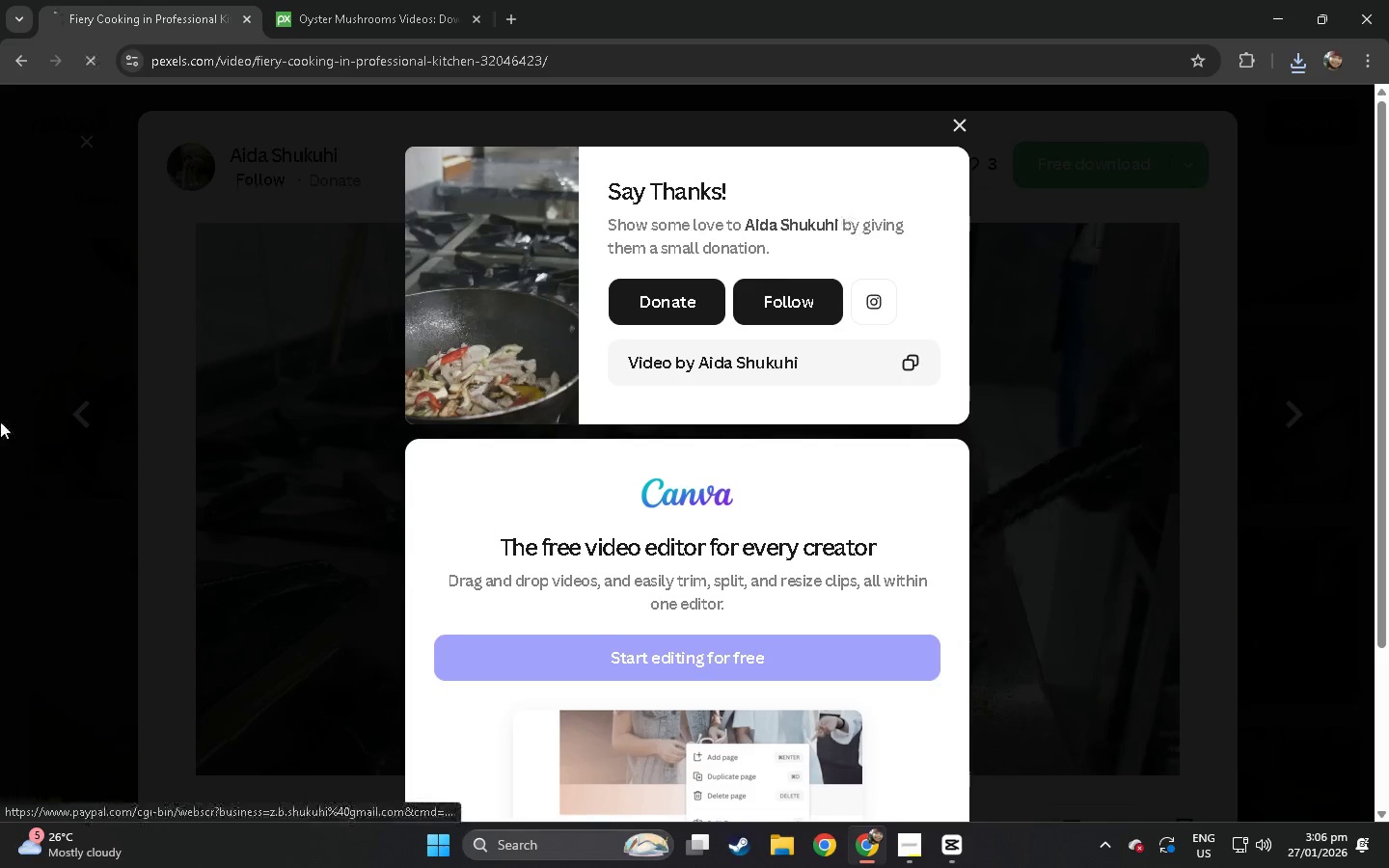 
left_click([0, 421])
 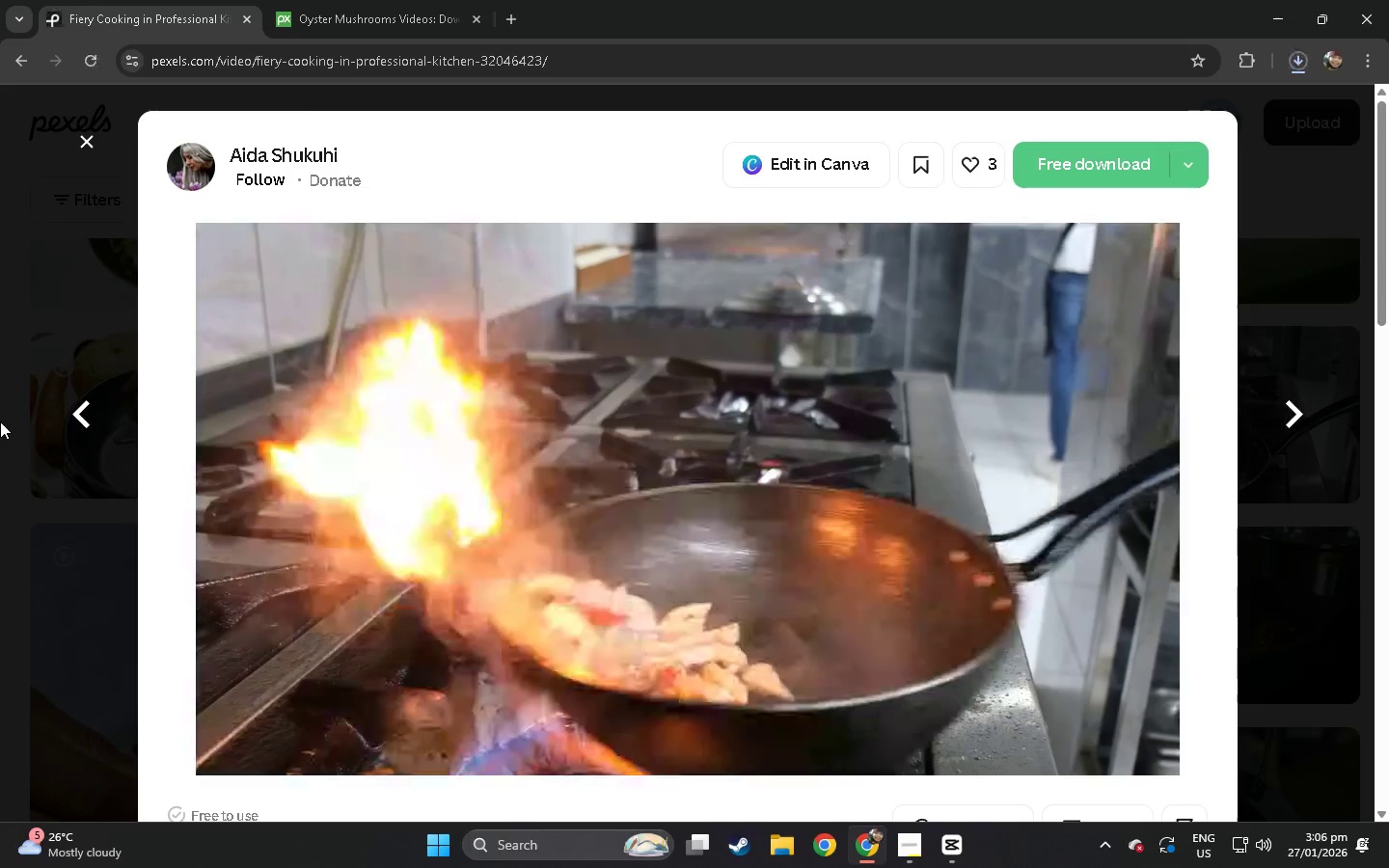 
left_click([0, 421])
 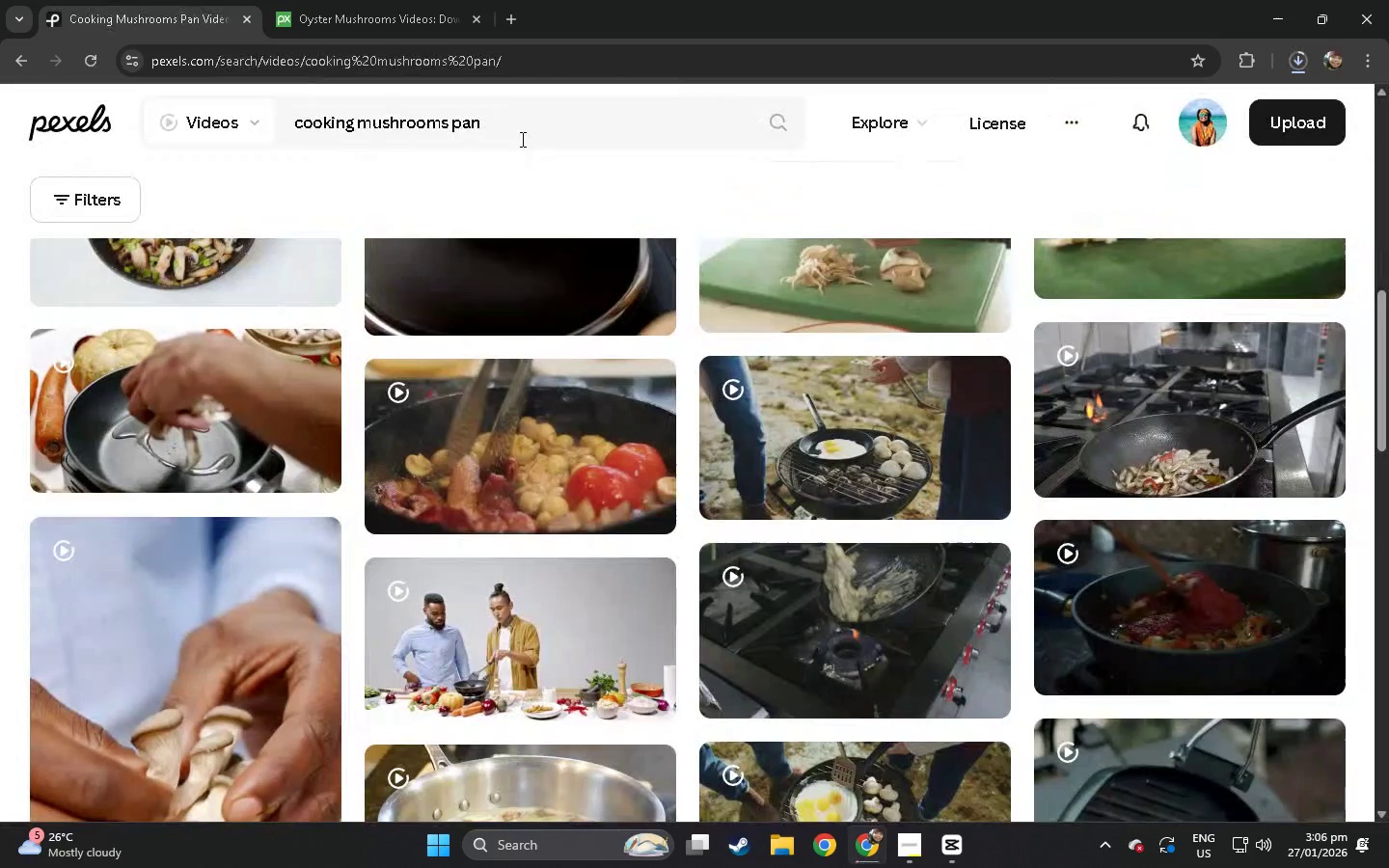 
left_click_drag(start_coordinate=[525, 124], to_coordinate=[176, 144])
 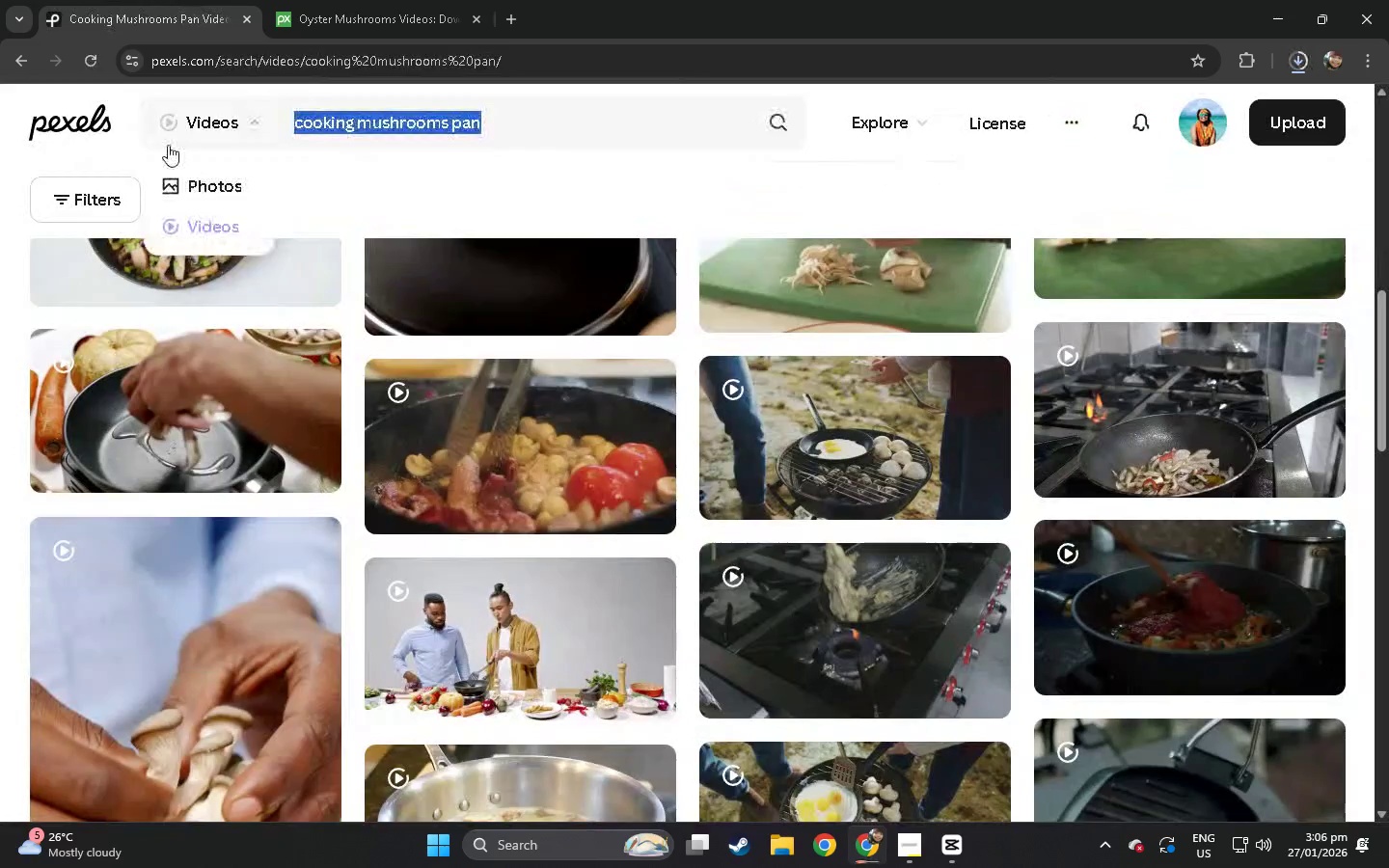 
type(sauteed mushrooms)
 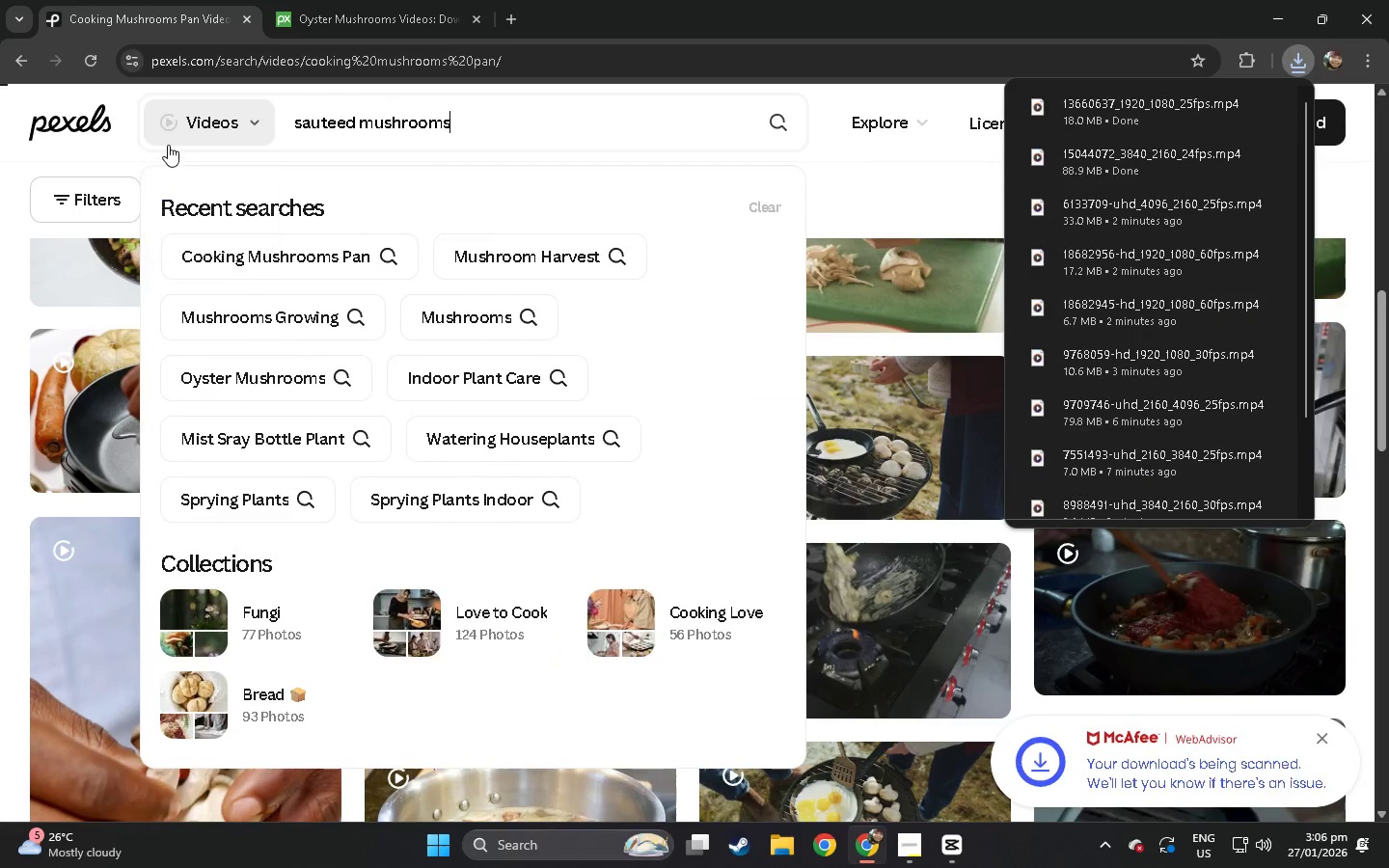 
key(Enter)
 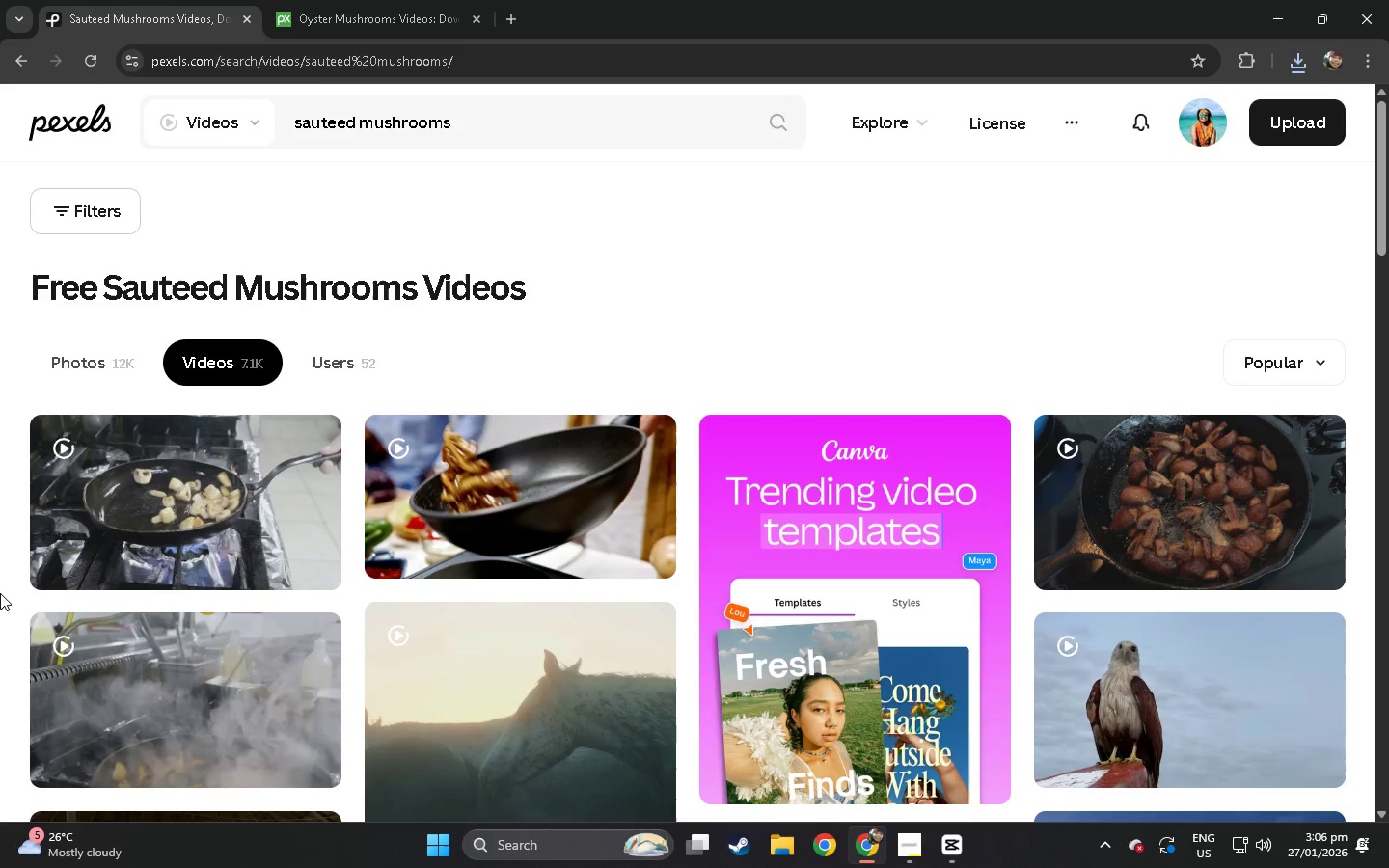 
wait(7.5)
 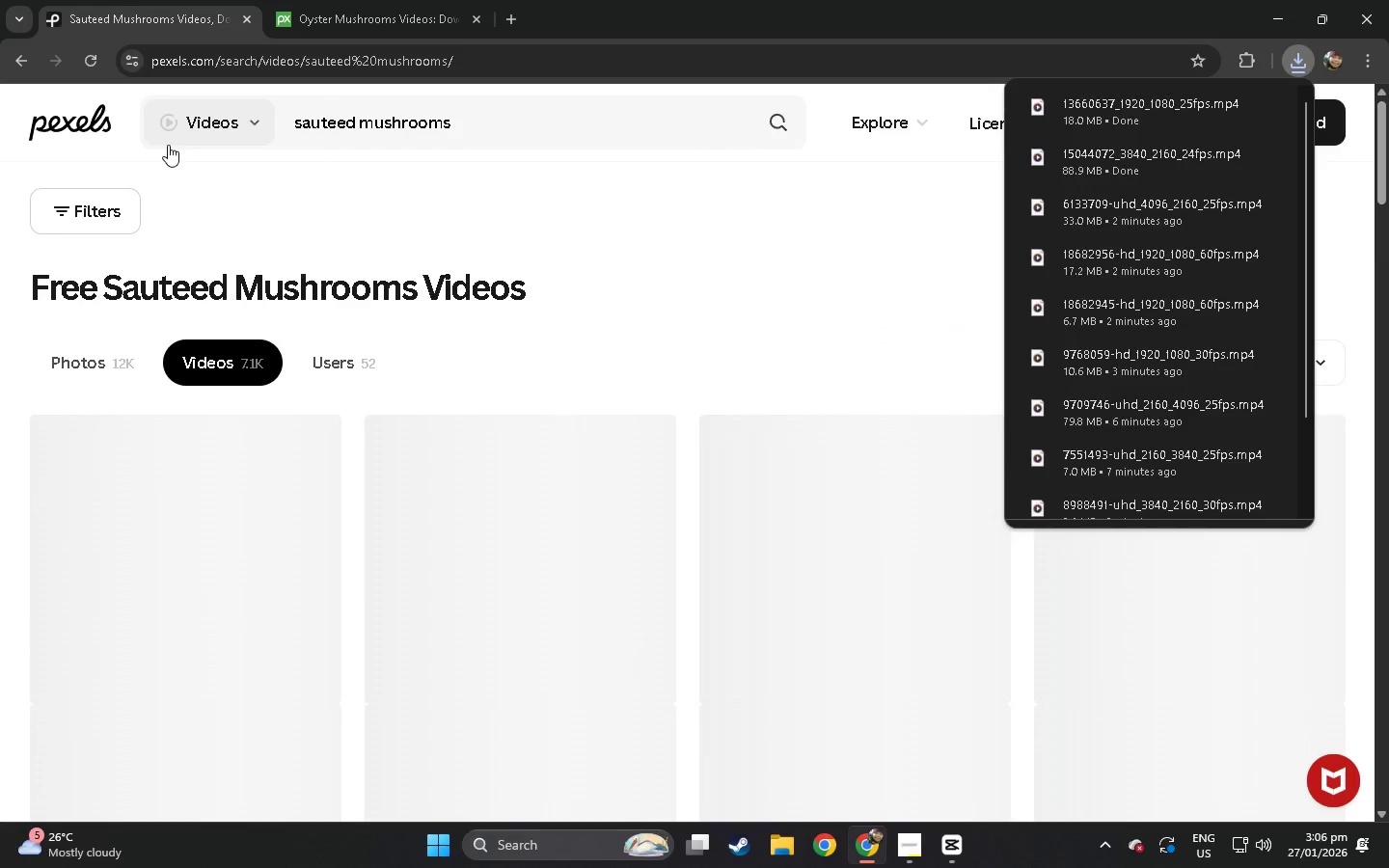 
scroll: coordinate [1, 593], scroll_direction: down, amount: 12.0
 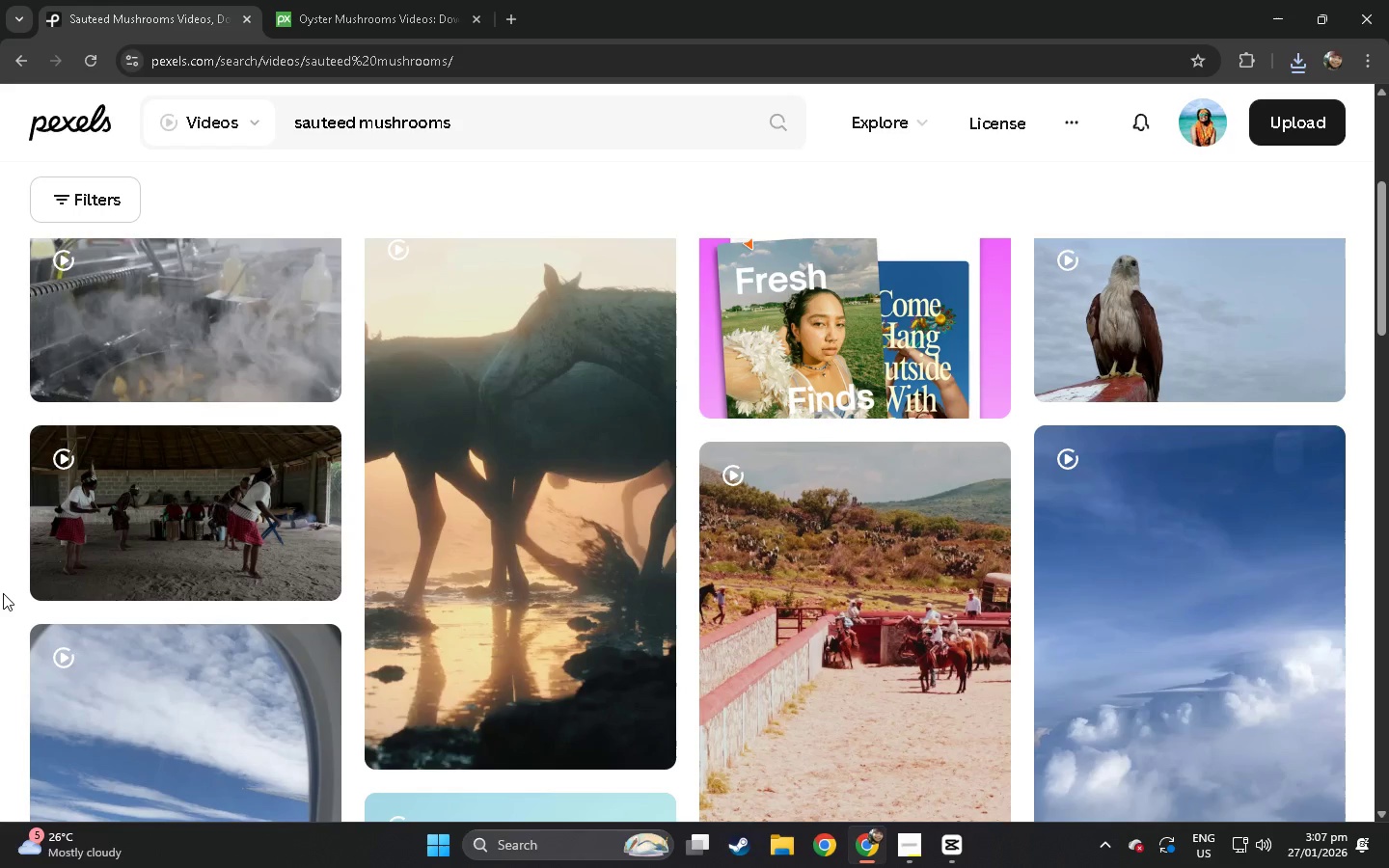 
scroll: coordinate [502, 412], scroll_direction: up, amount: 16.0
 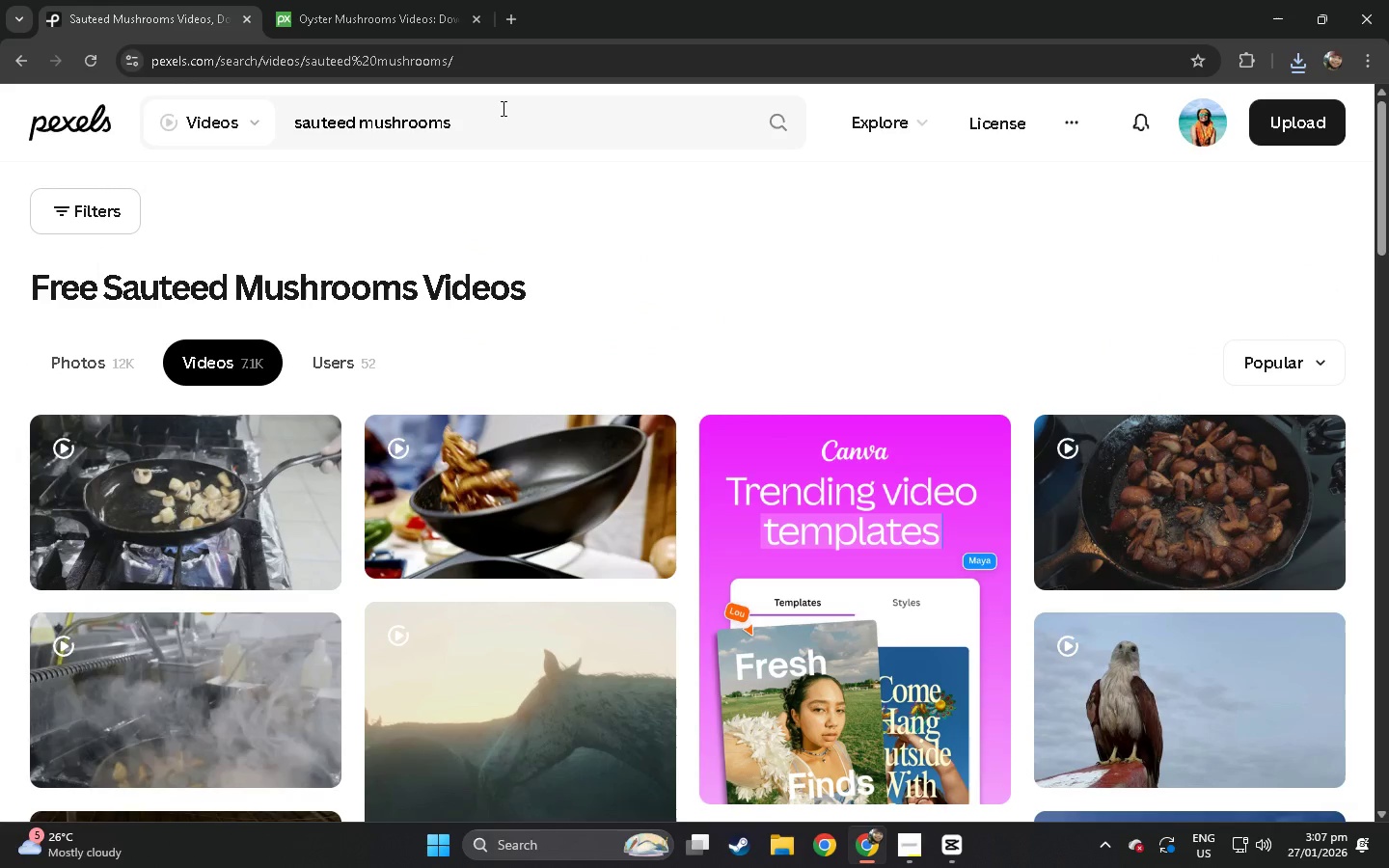 
left_click([502, 107])
 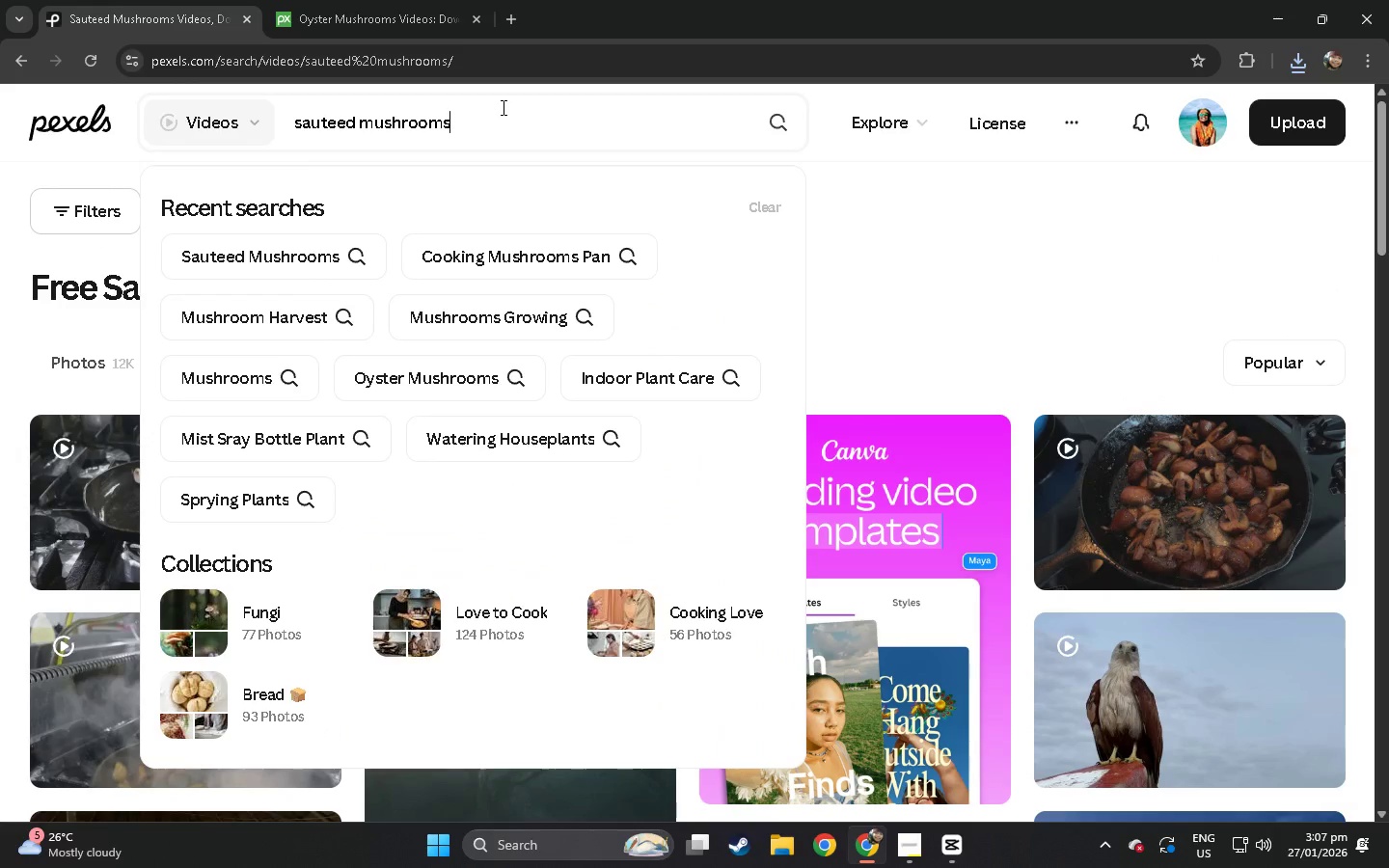 
type( on plka)
key(Backspace)
key(Backspace)
key(Backspace)
type(latee)
 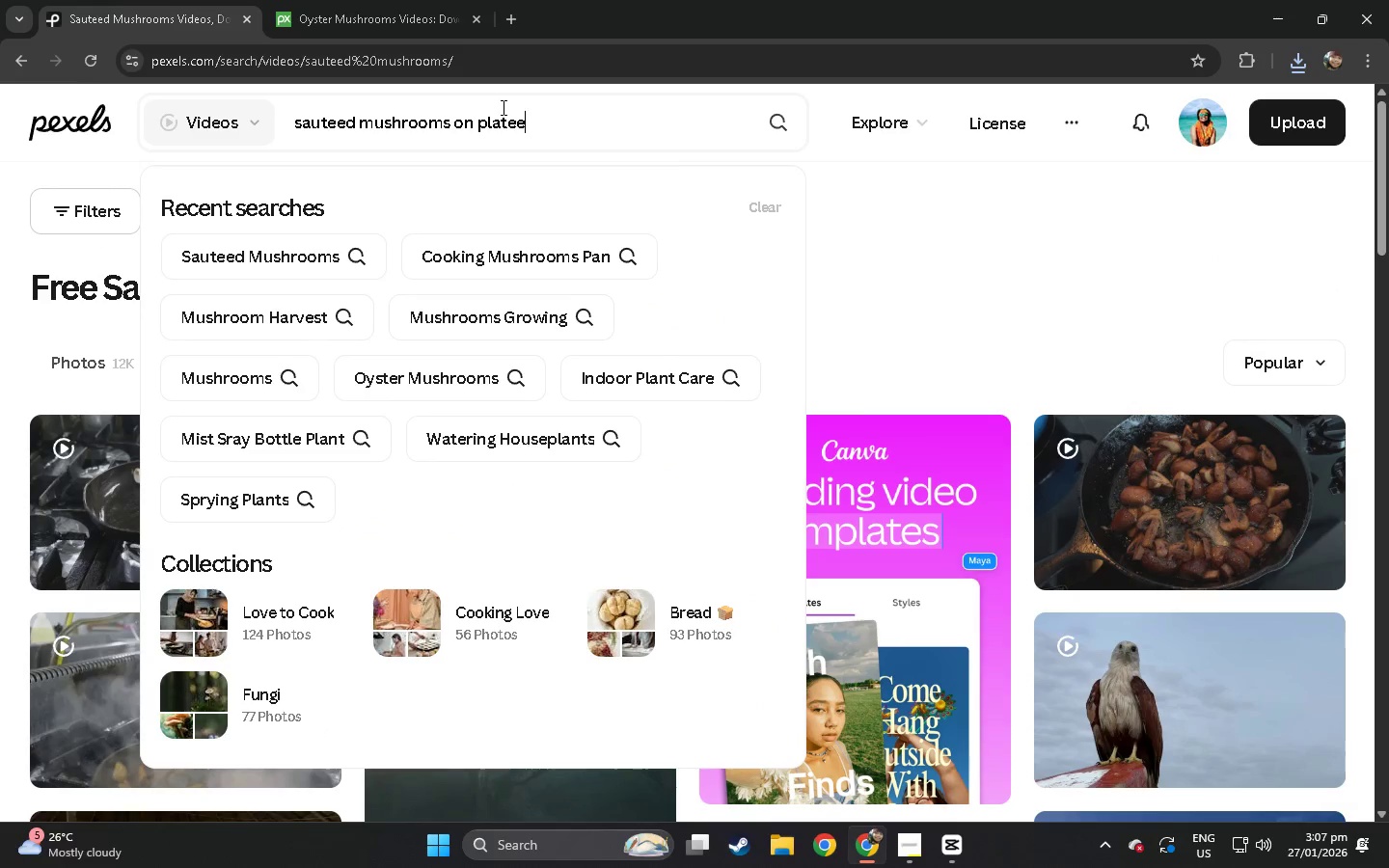 
key(Enter)
 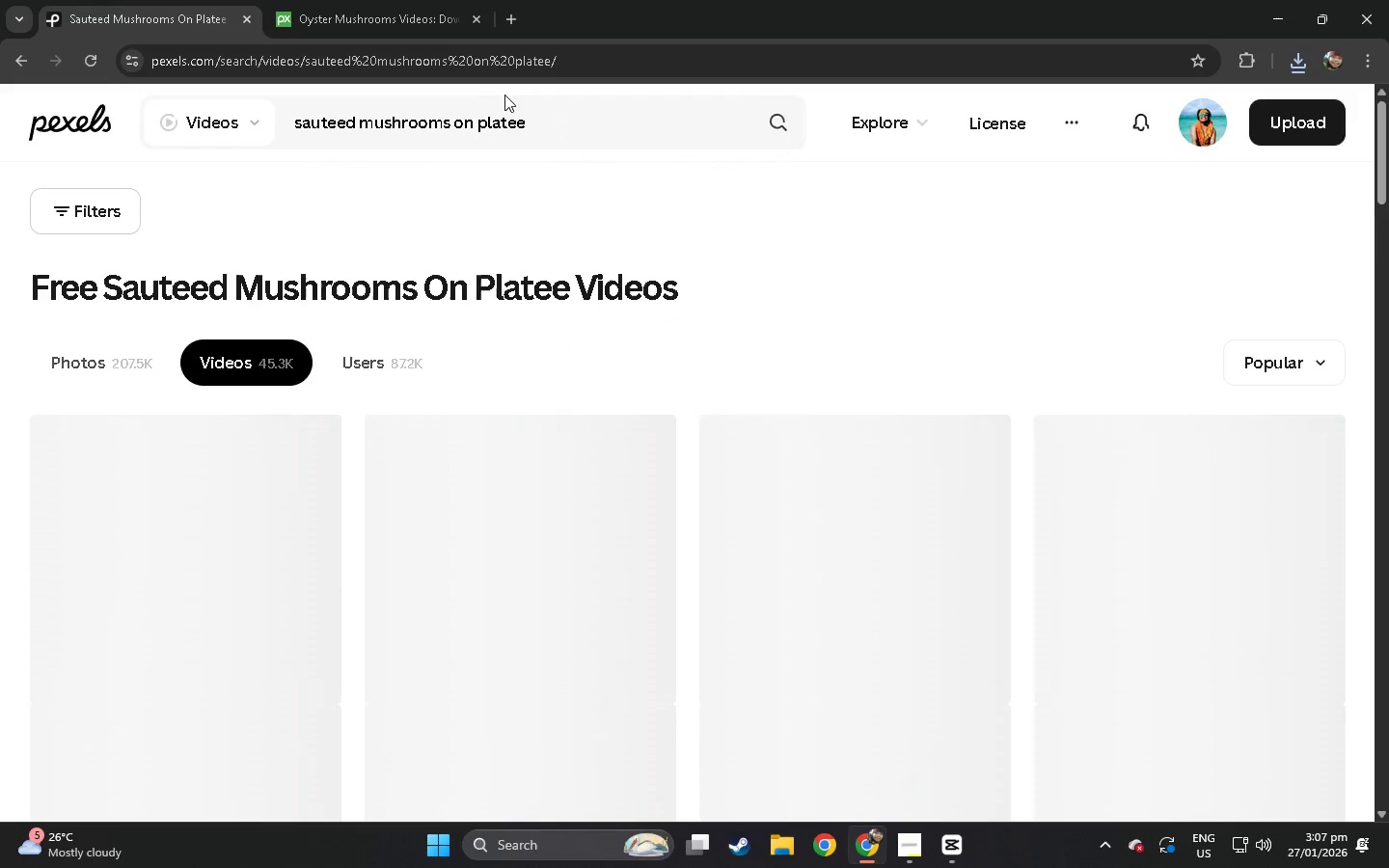 
left_click([578, 124])
 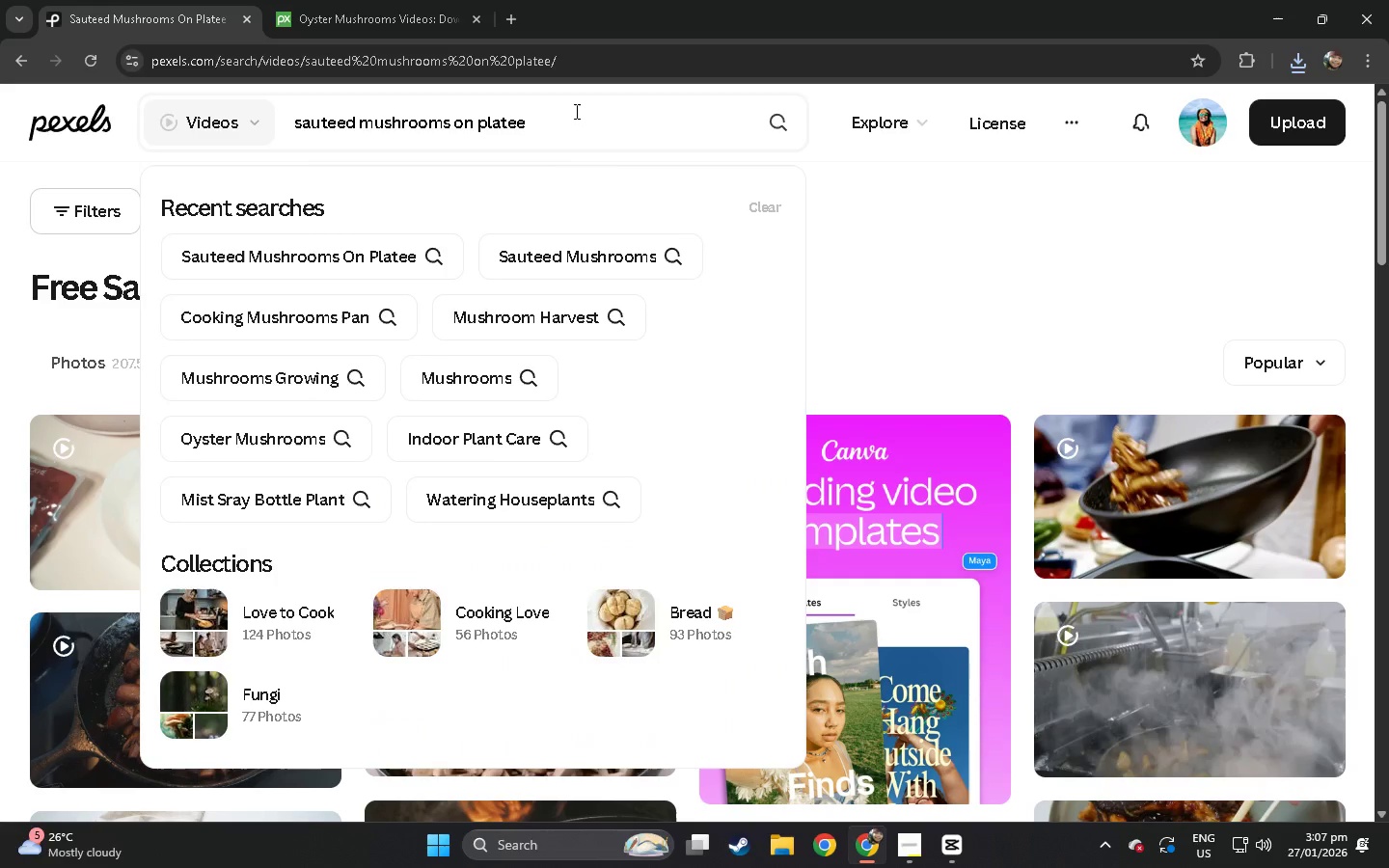 
key(Backspace)
 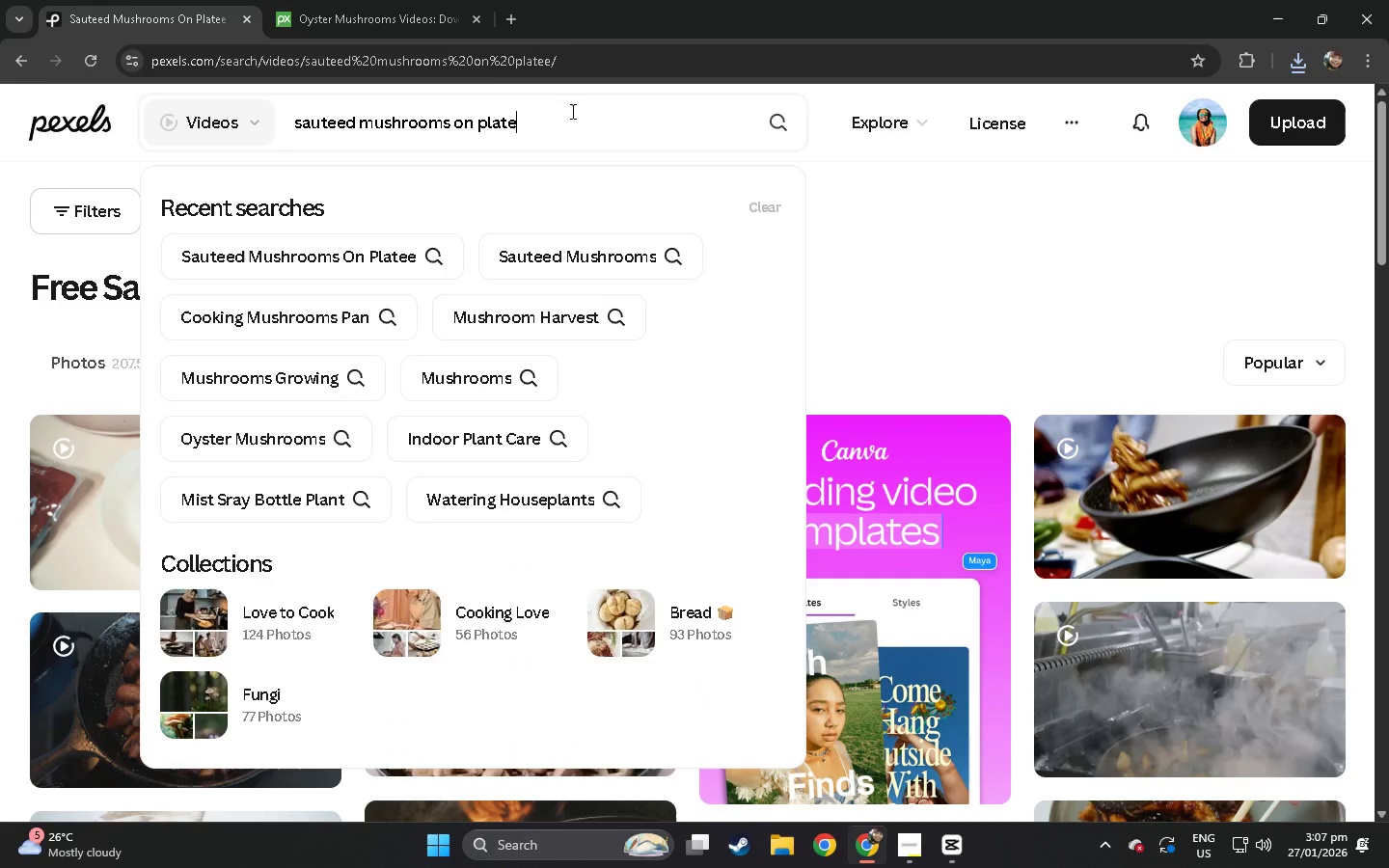 
key(Enter)
 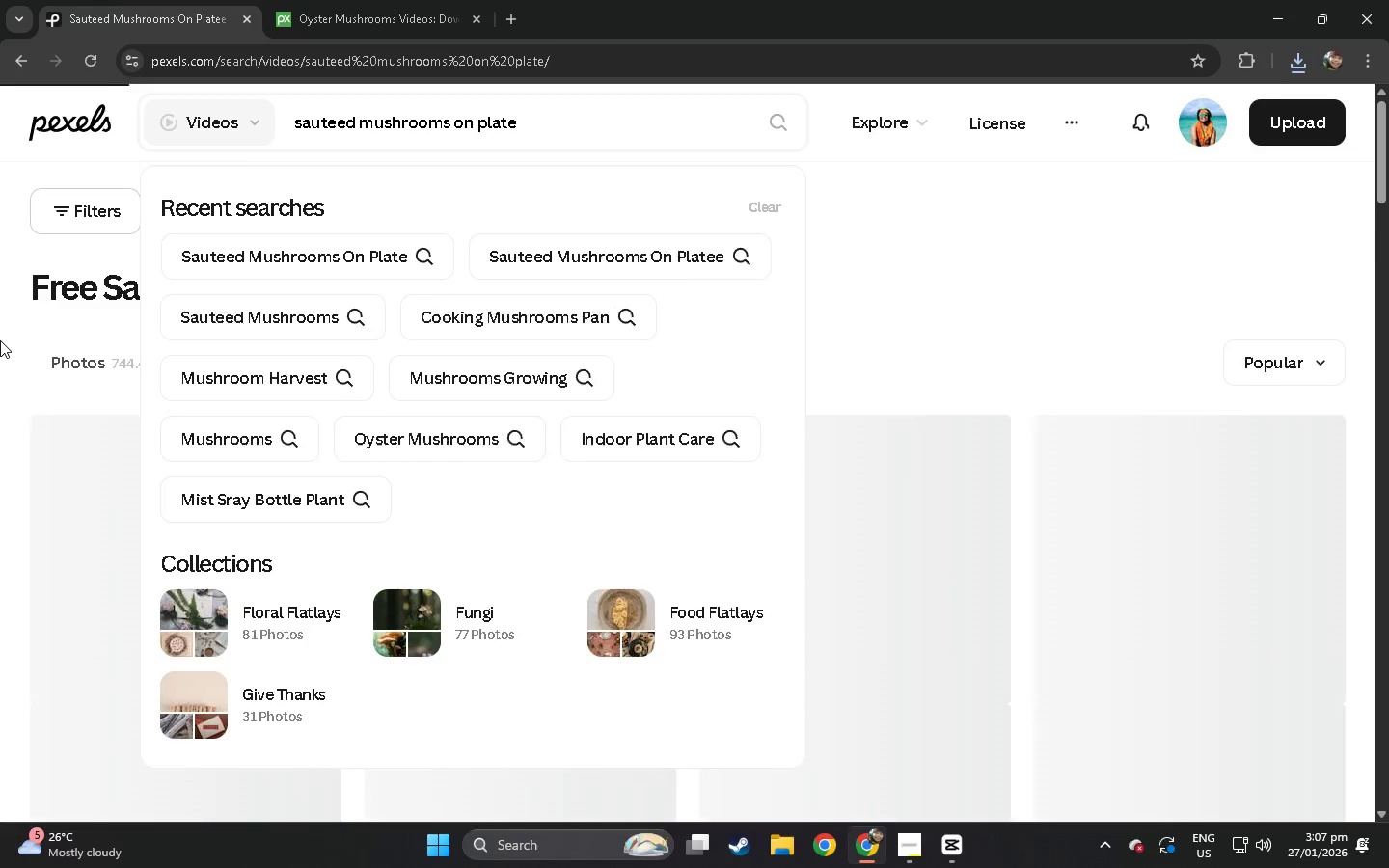 
scroll: coordinate [0, 340], scroll_direction: up, amount: 1.0
 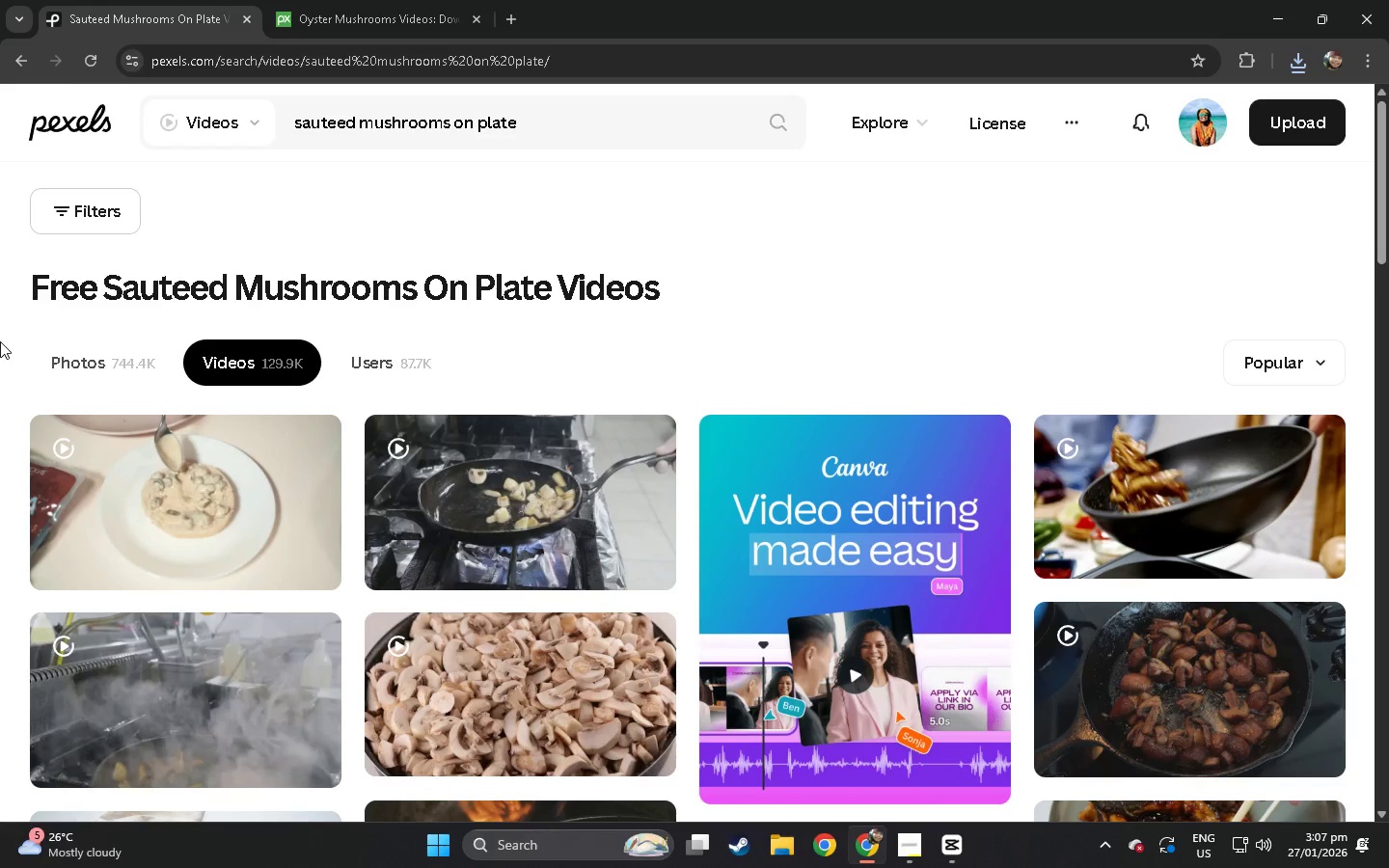 
scroll: coordinate [0, 341], scroll_direction: down, amount: 5.0
 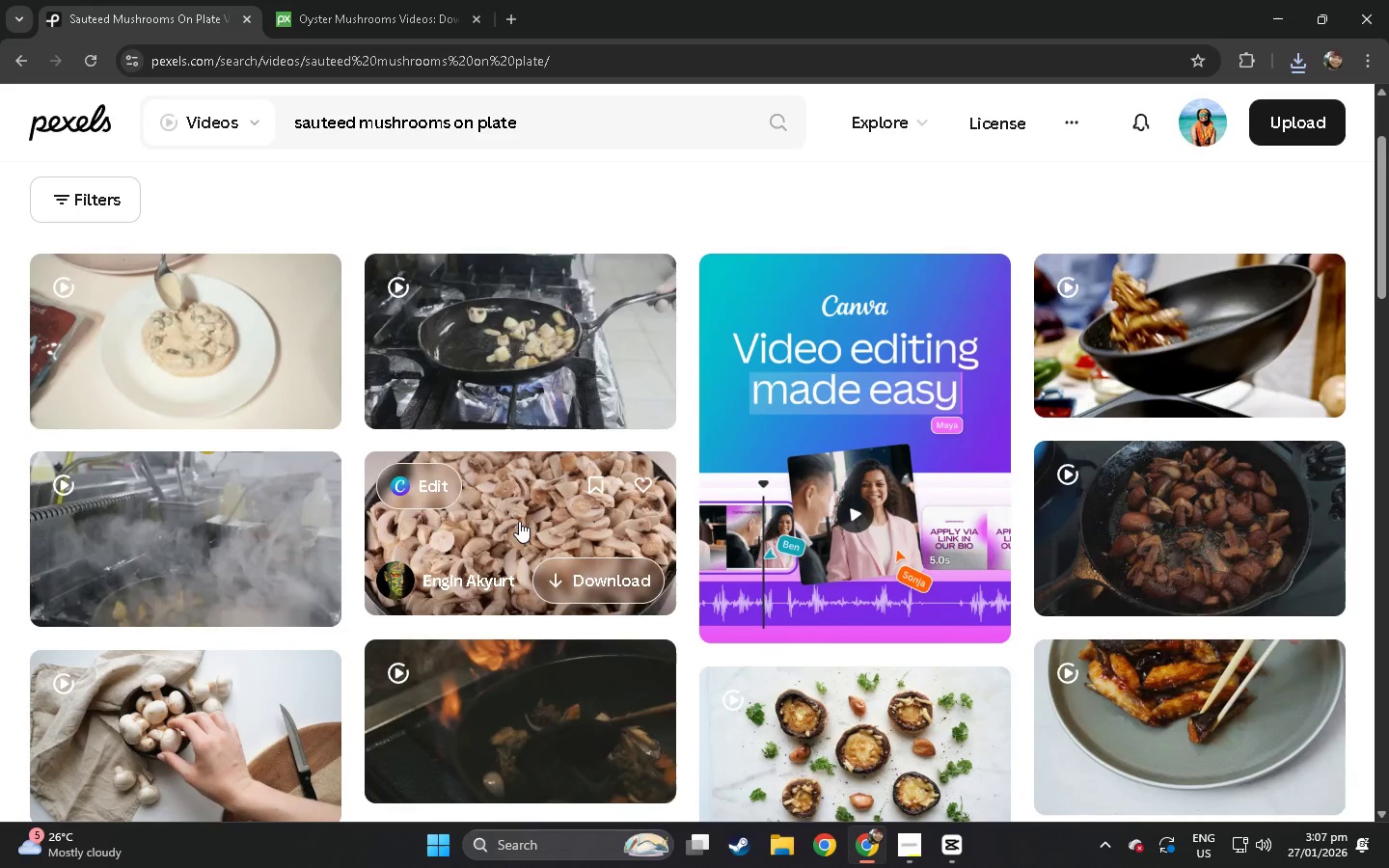 
left_click([519, 520])
 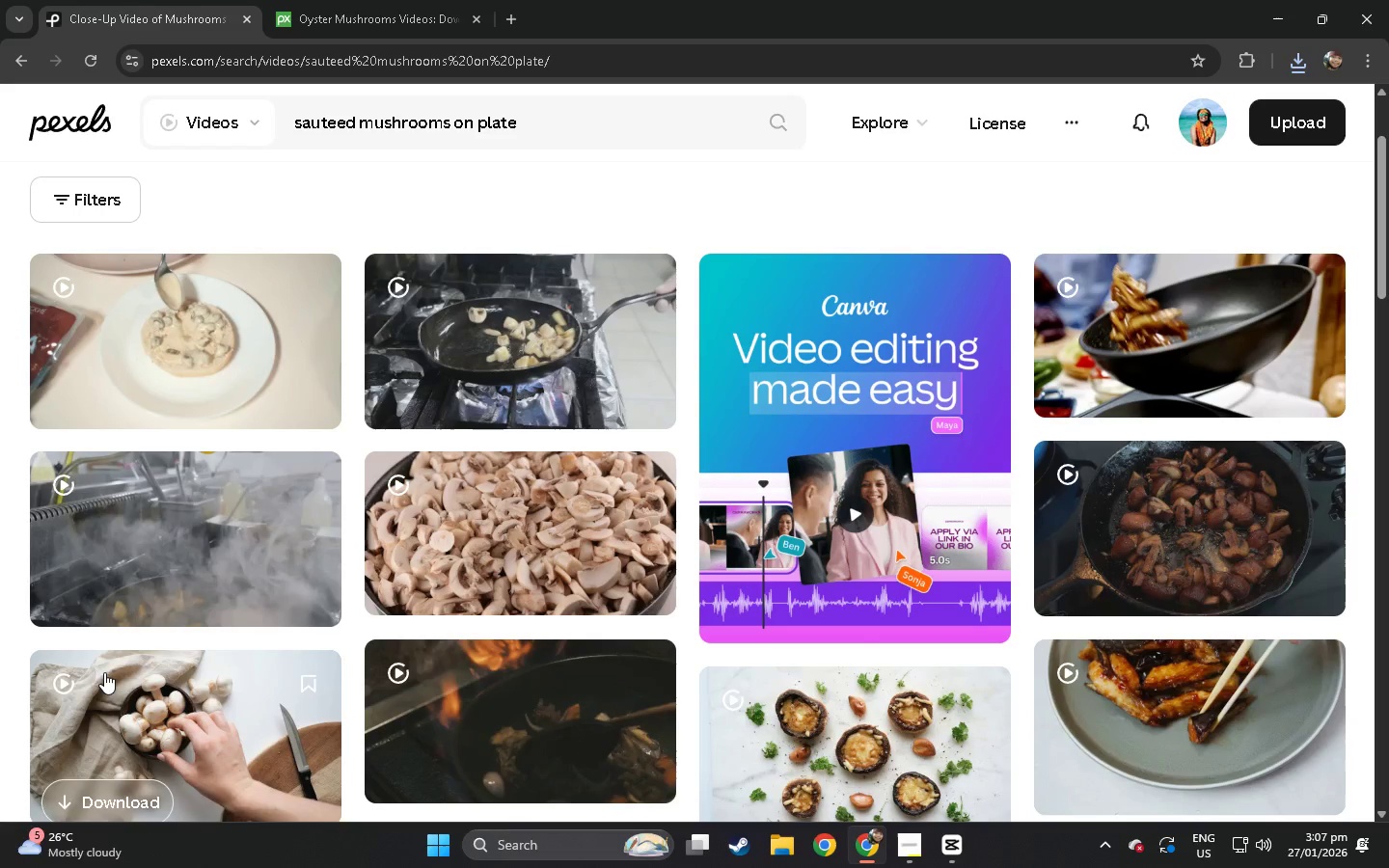 
double_click([190, 670])
 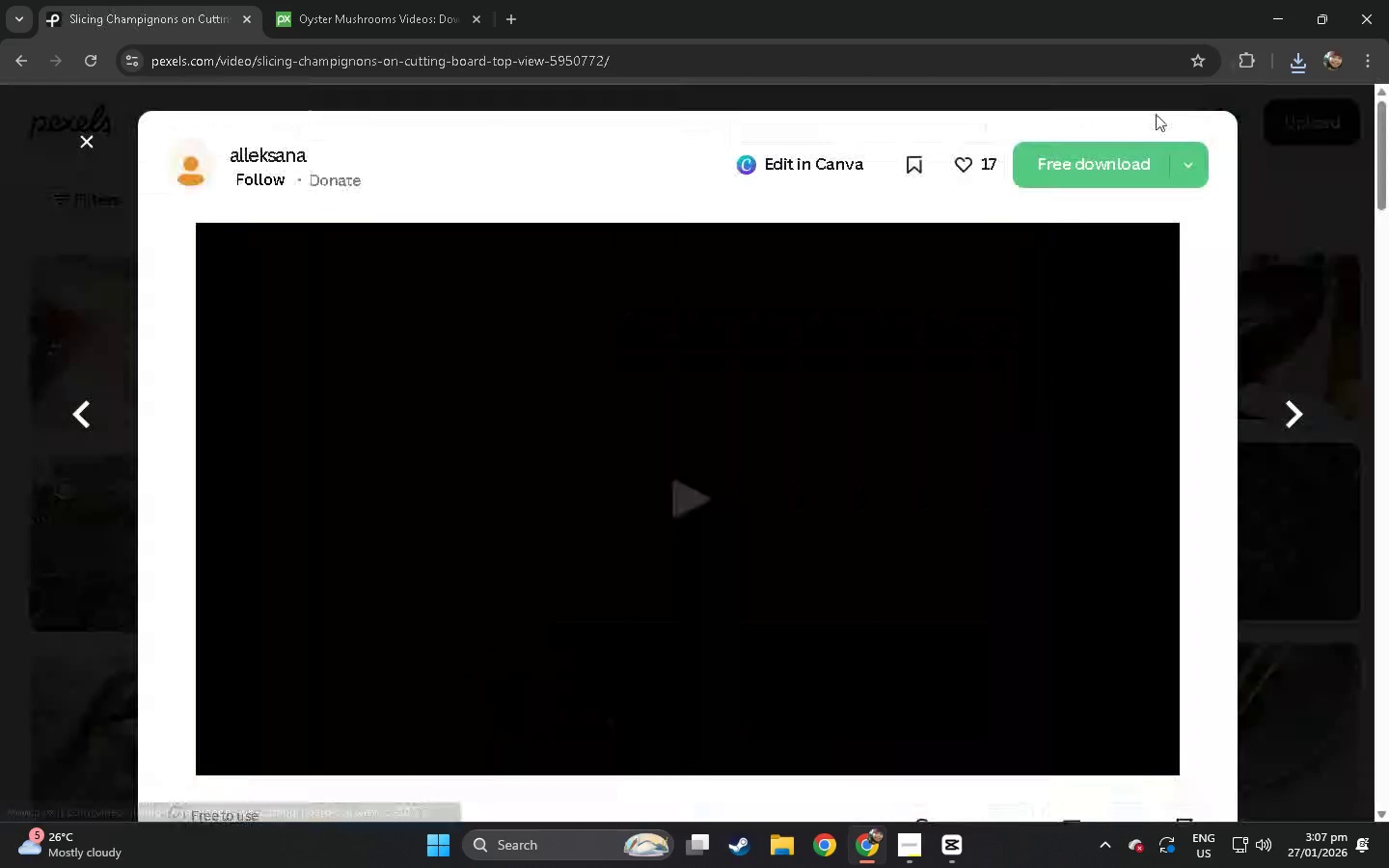 
mouse_move([1080, 157])
 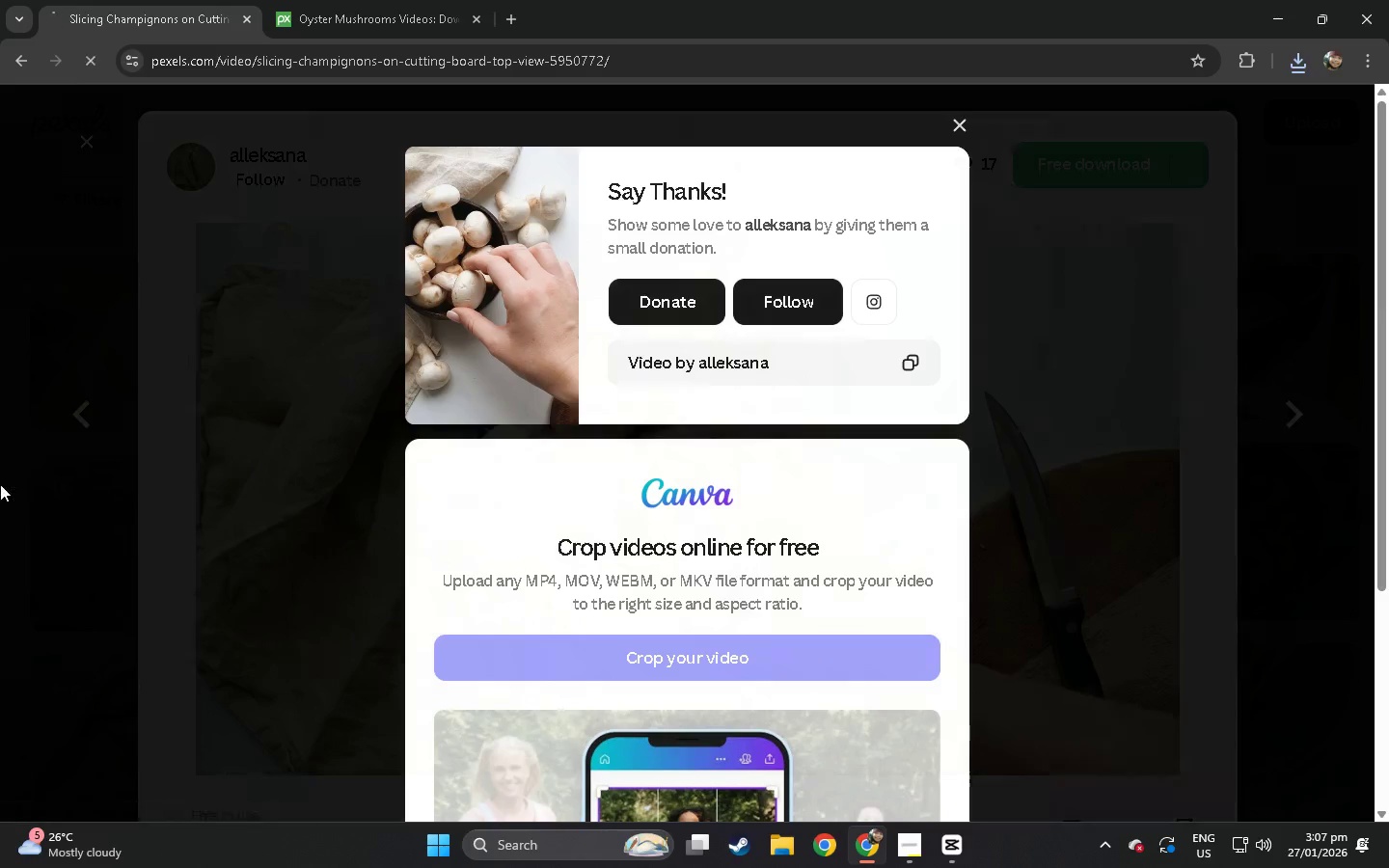 
left_click([0, 484])
 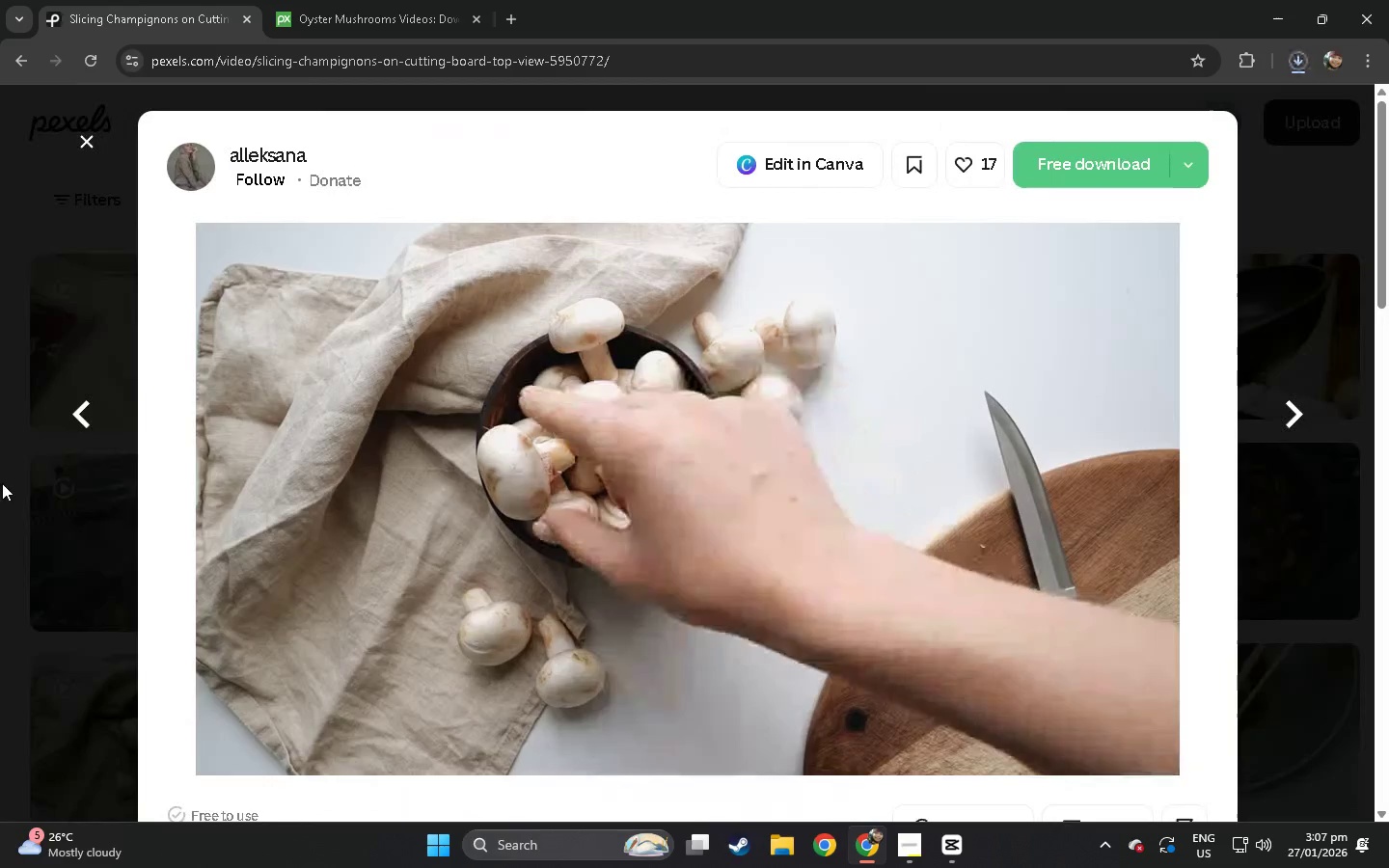 
left_click([2, 483])
 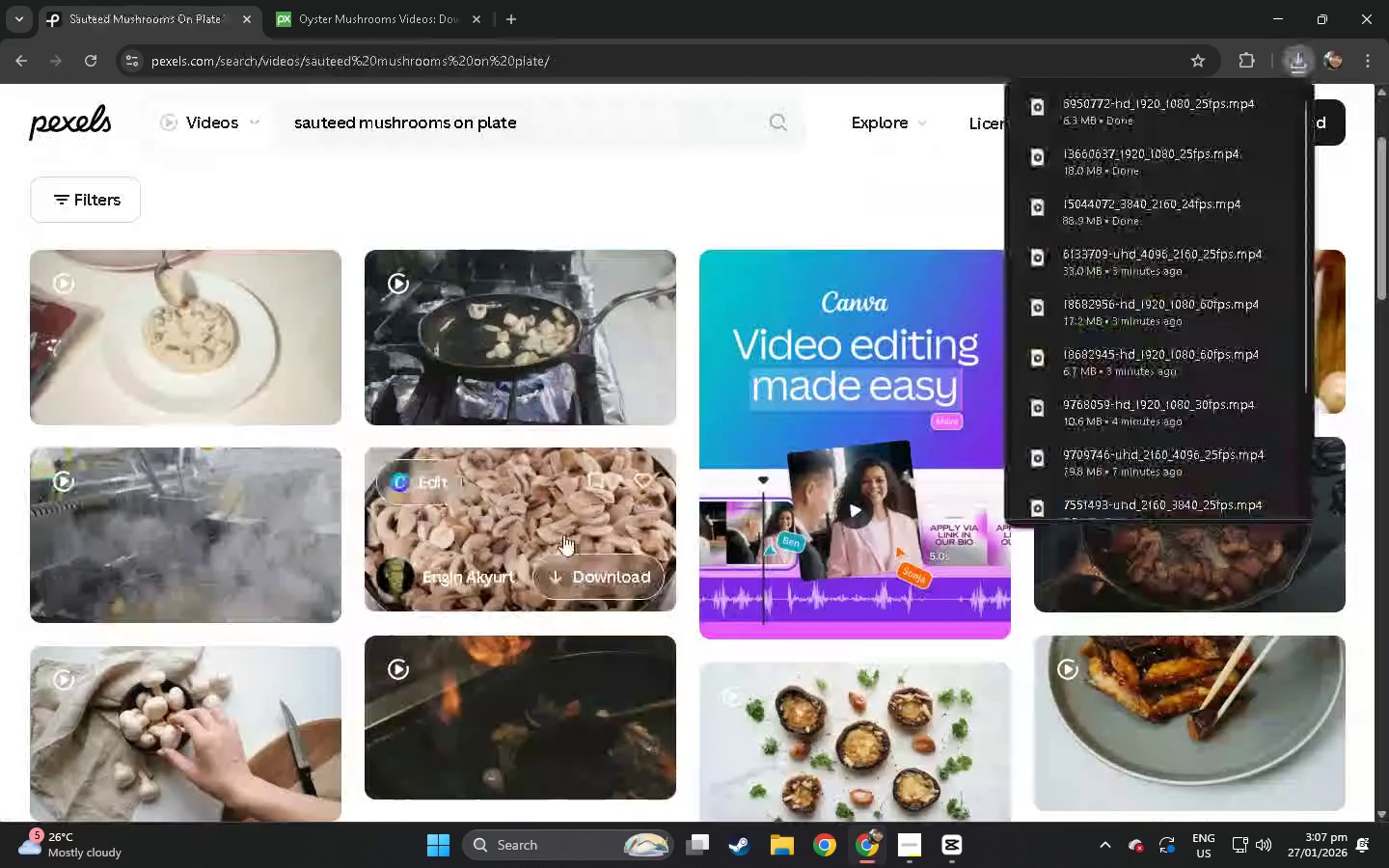 
left_click([529, 509])
 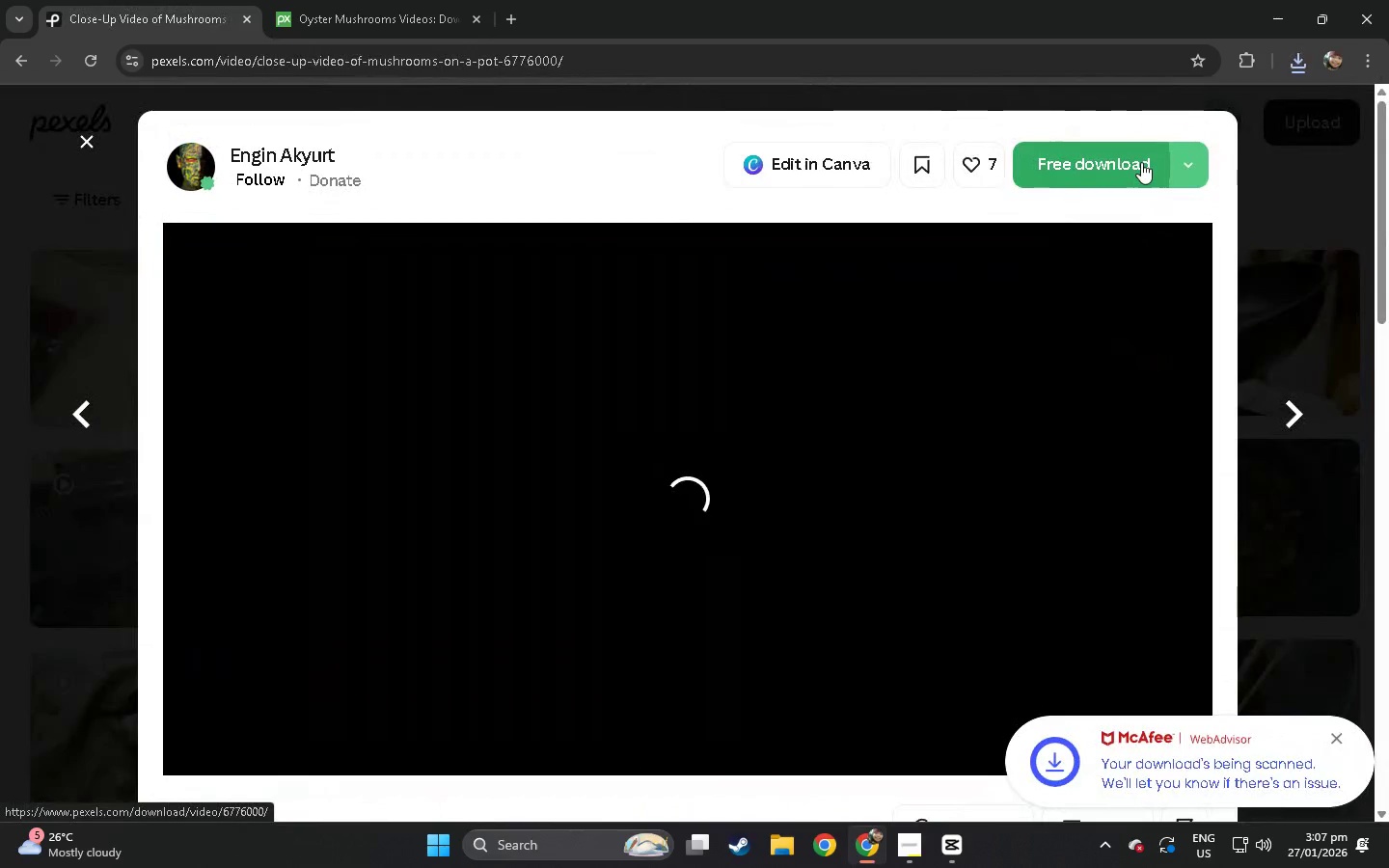 
left_click([1141, 162])
 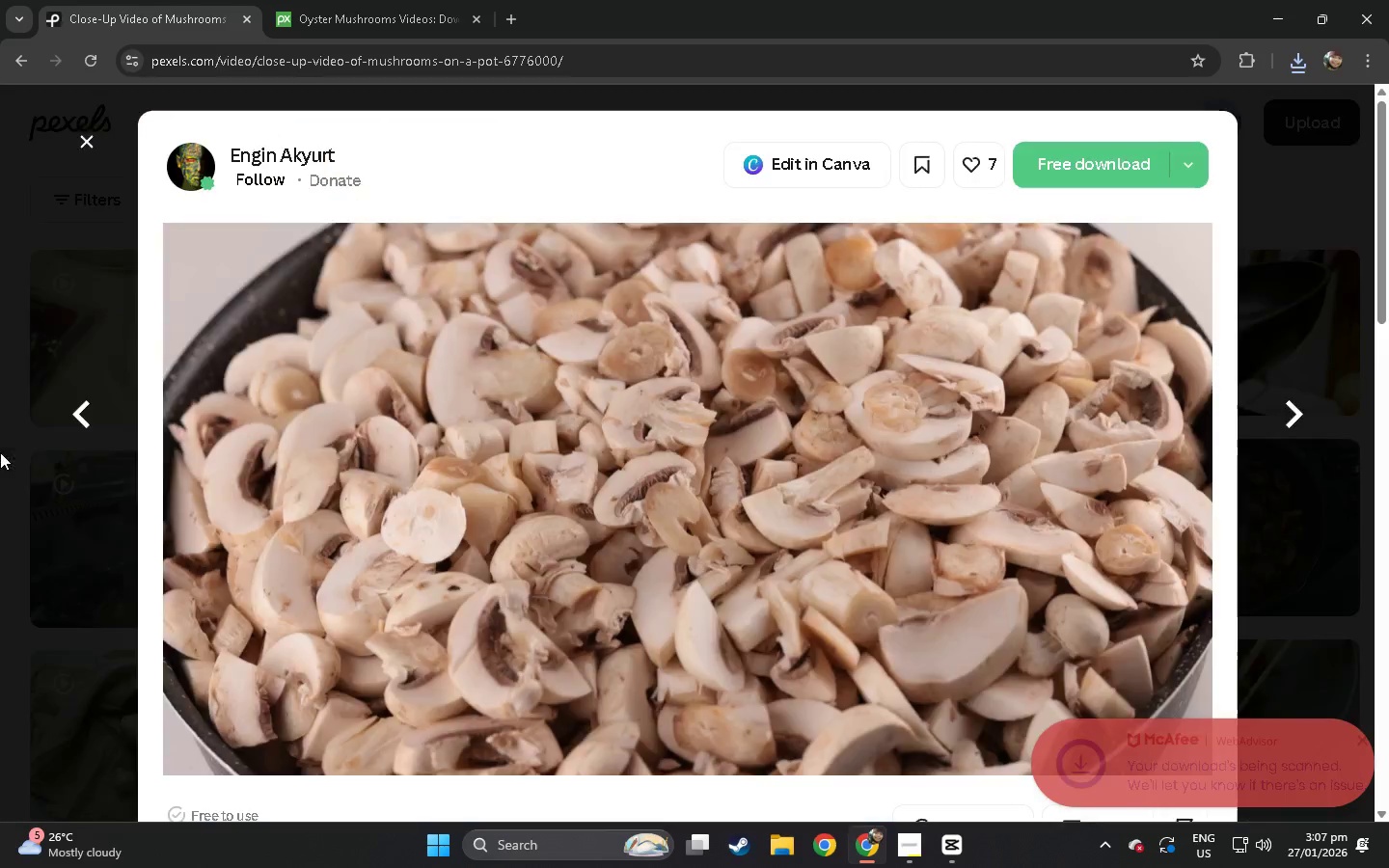 
double_click([0, 452])
 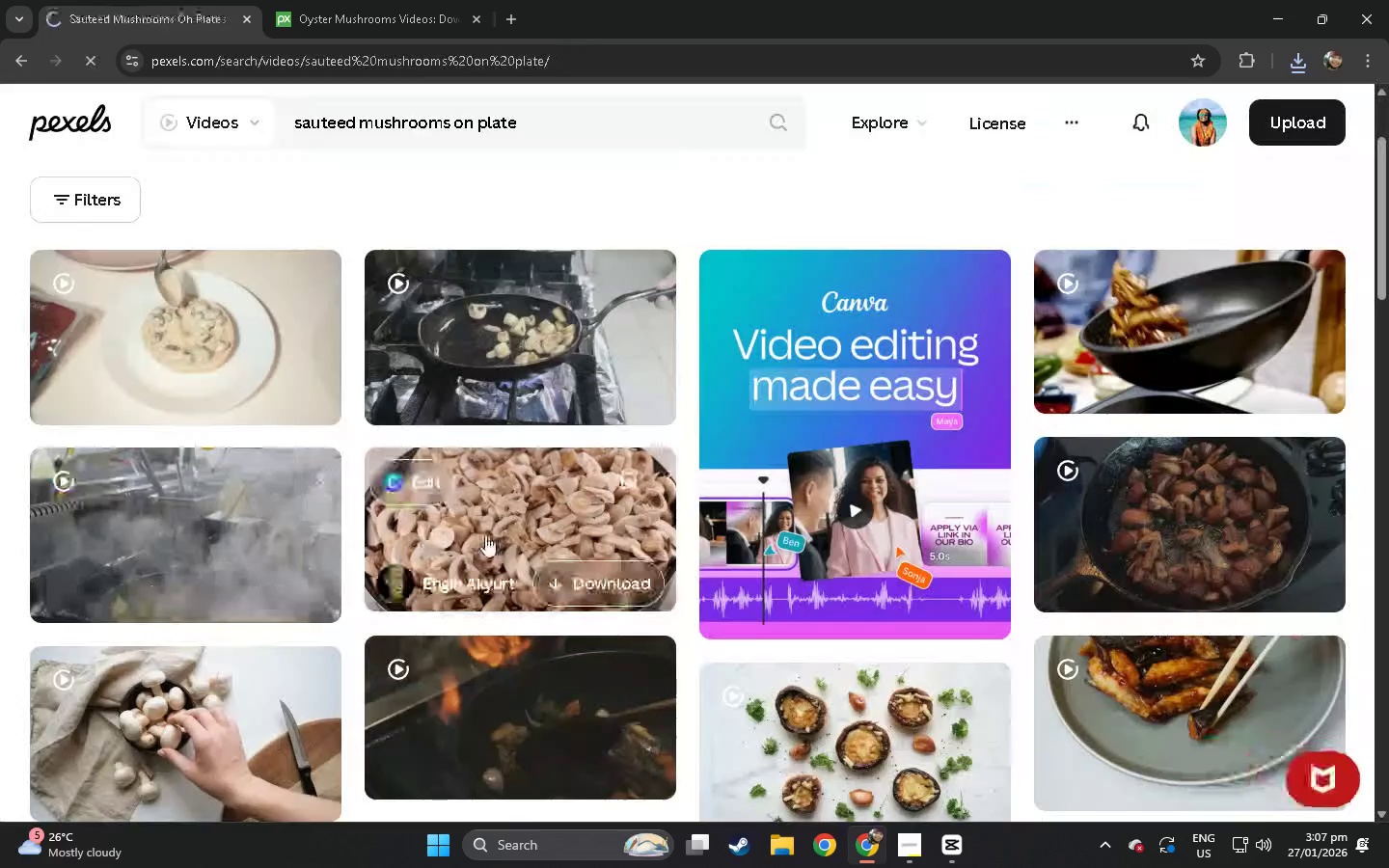 
scroll: coordinate [471, 540], scroll_direction: down, amount: 17.0
 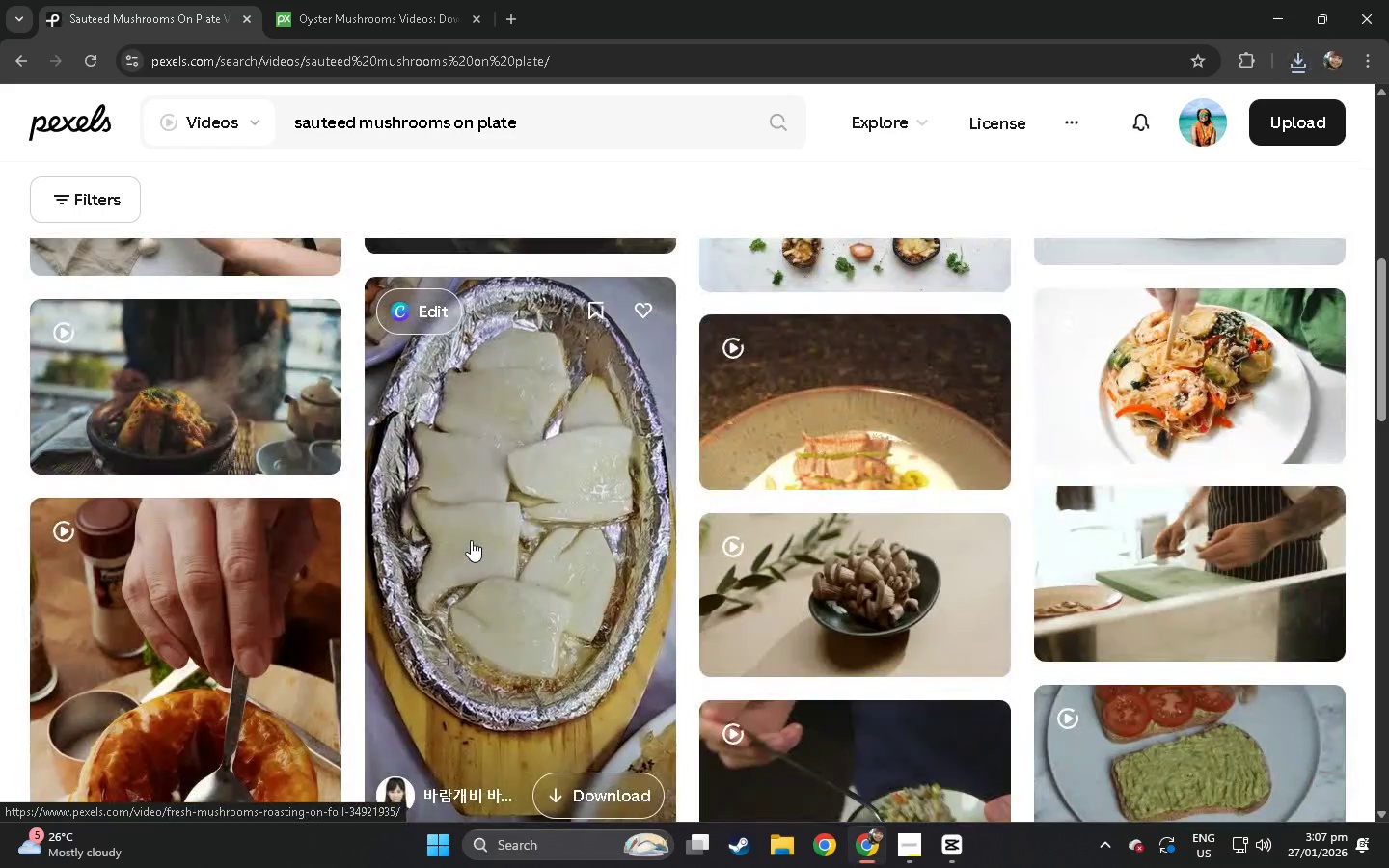 
scroll: coordinate [471, 540], scroll_direction: up, amount: 11.0
 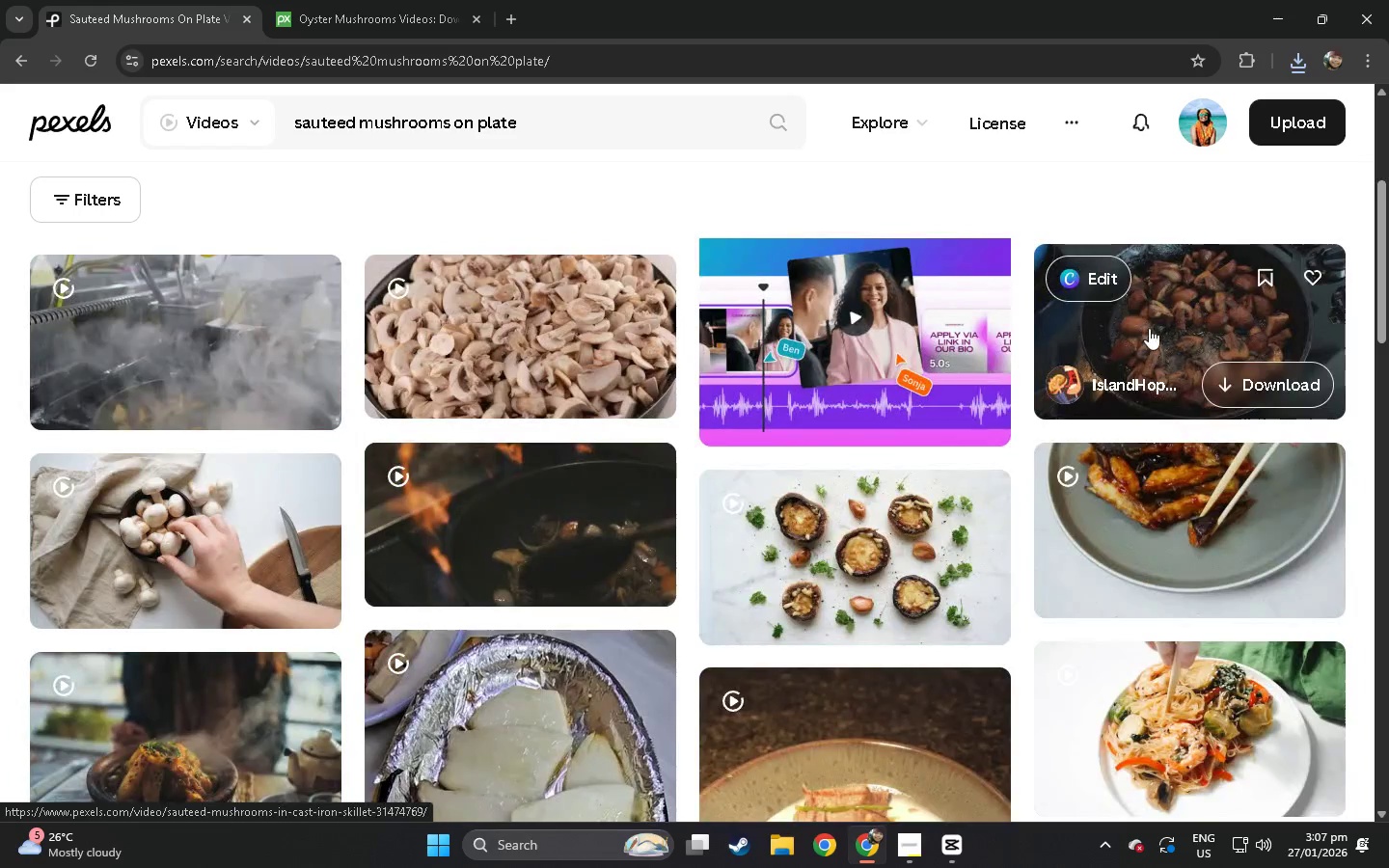 
left_click([1170, 482])
 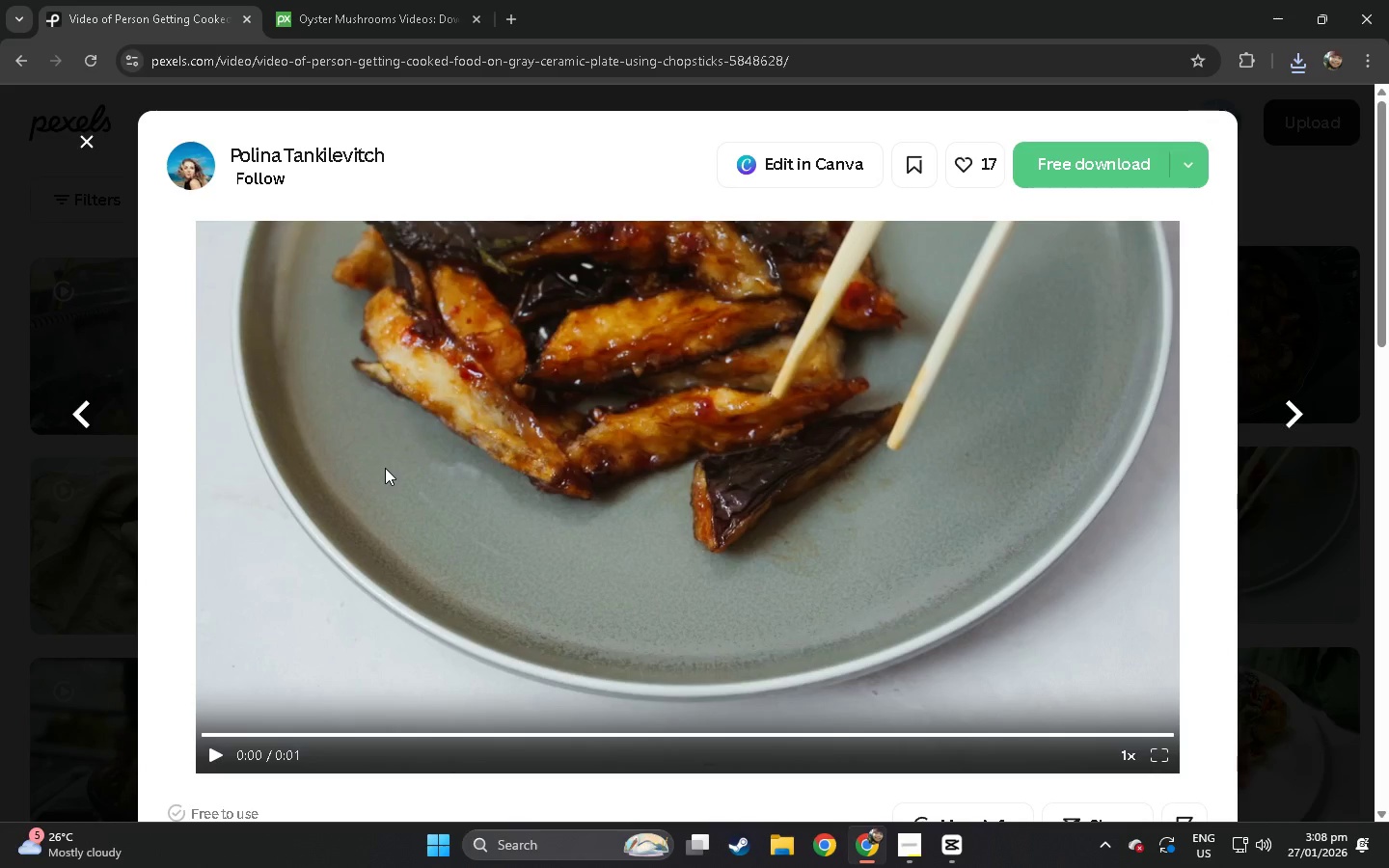 
wait(37.53)
 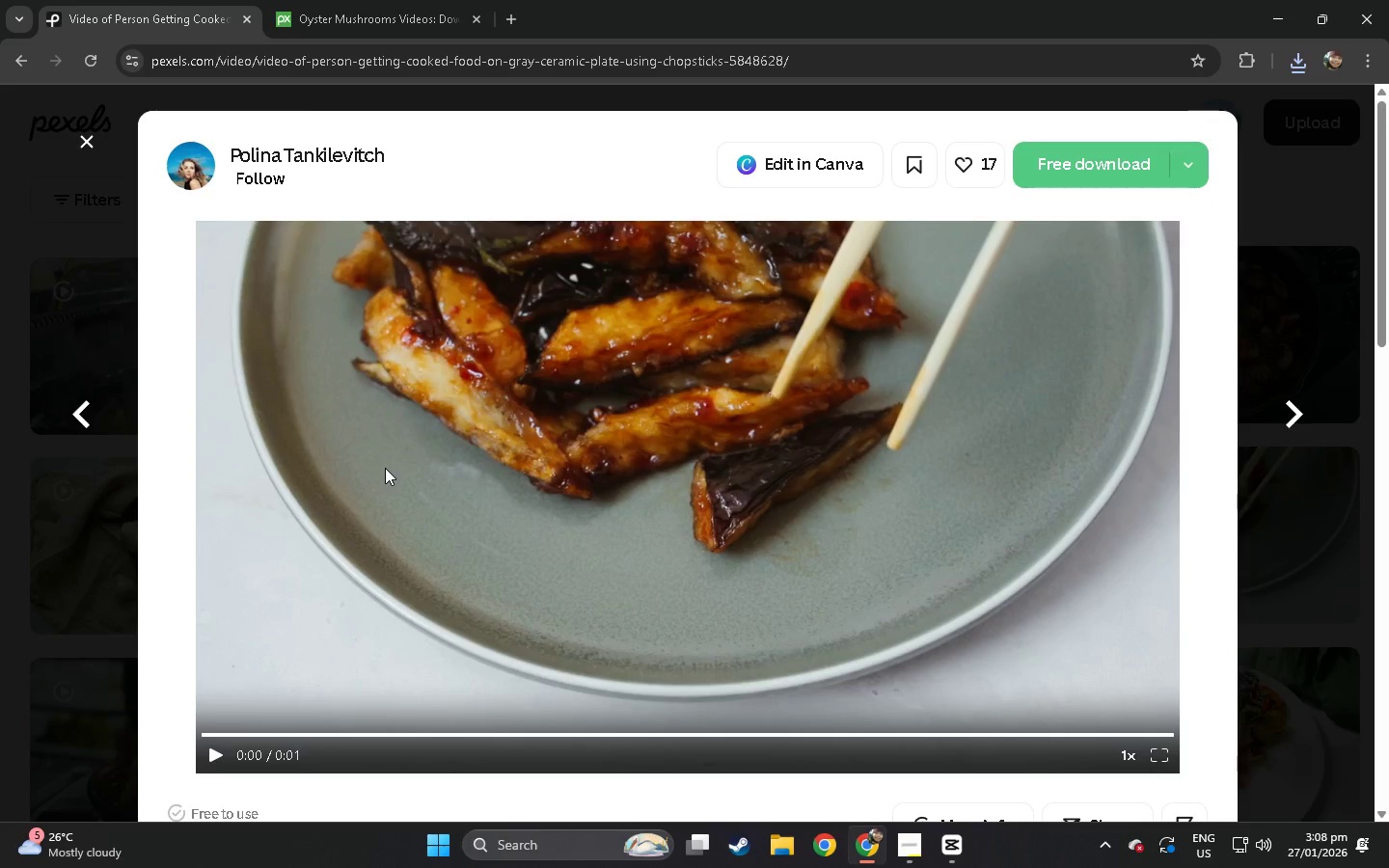 
scroll: coordinate [566, 480], scroll_direction: down, amount: 10.0
 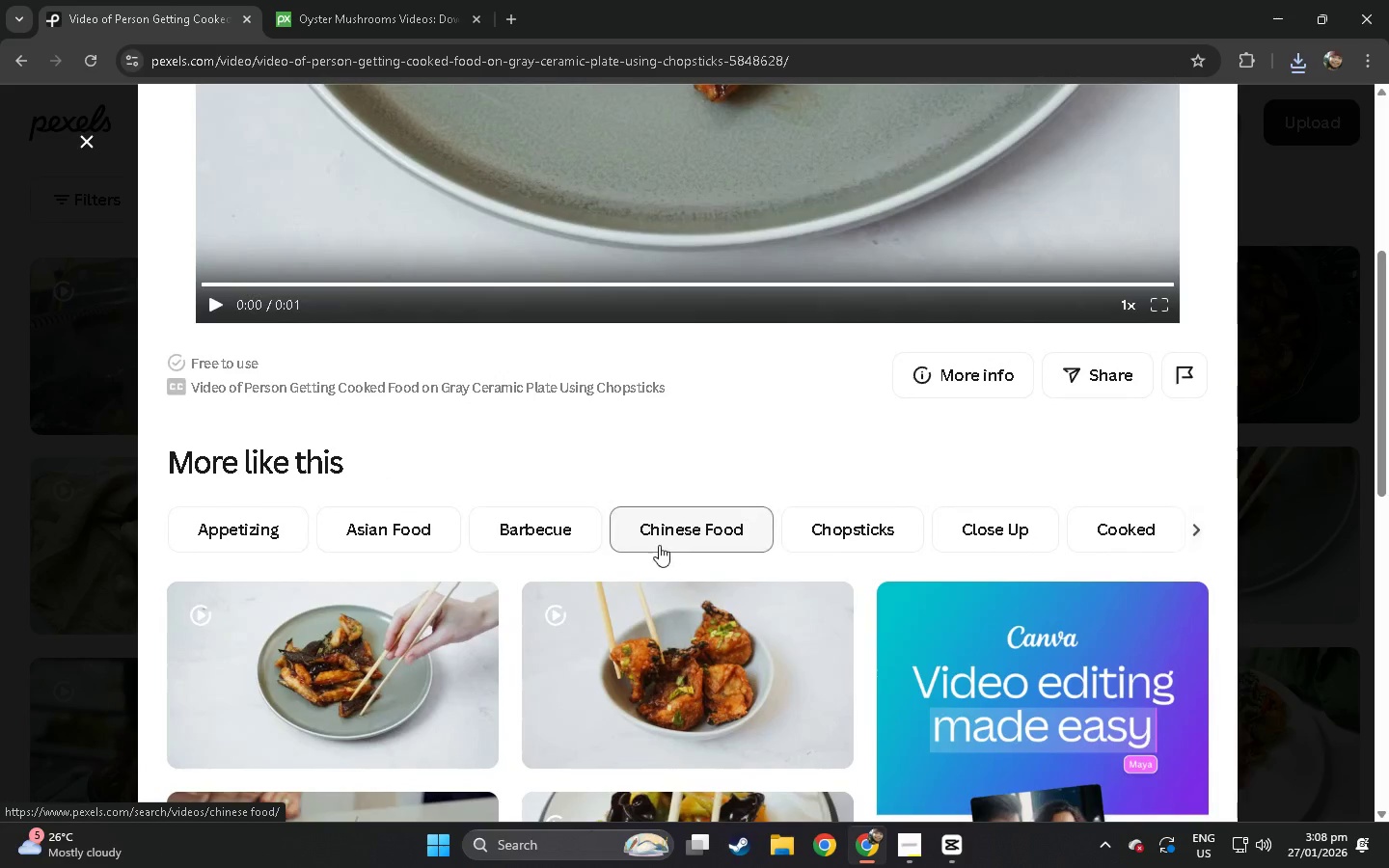 
scroll: coordinate [657, 538], scroll_direction: up, amount: 11.0
 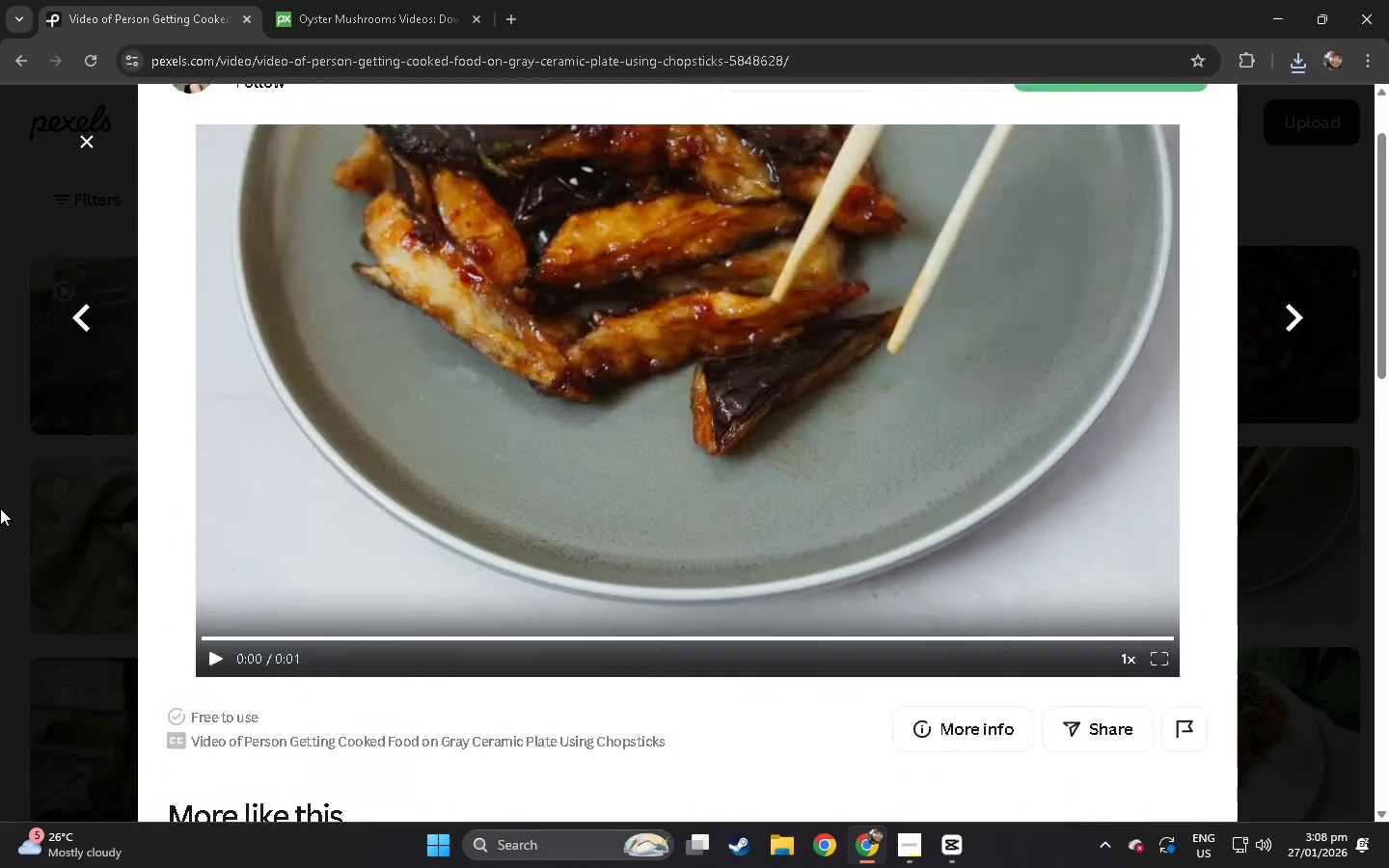 
left_click([0, 508])
 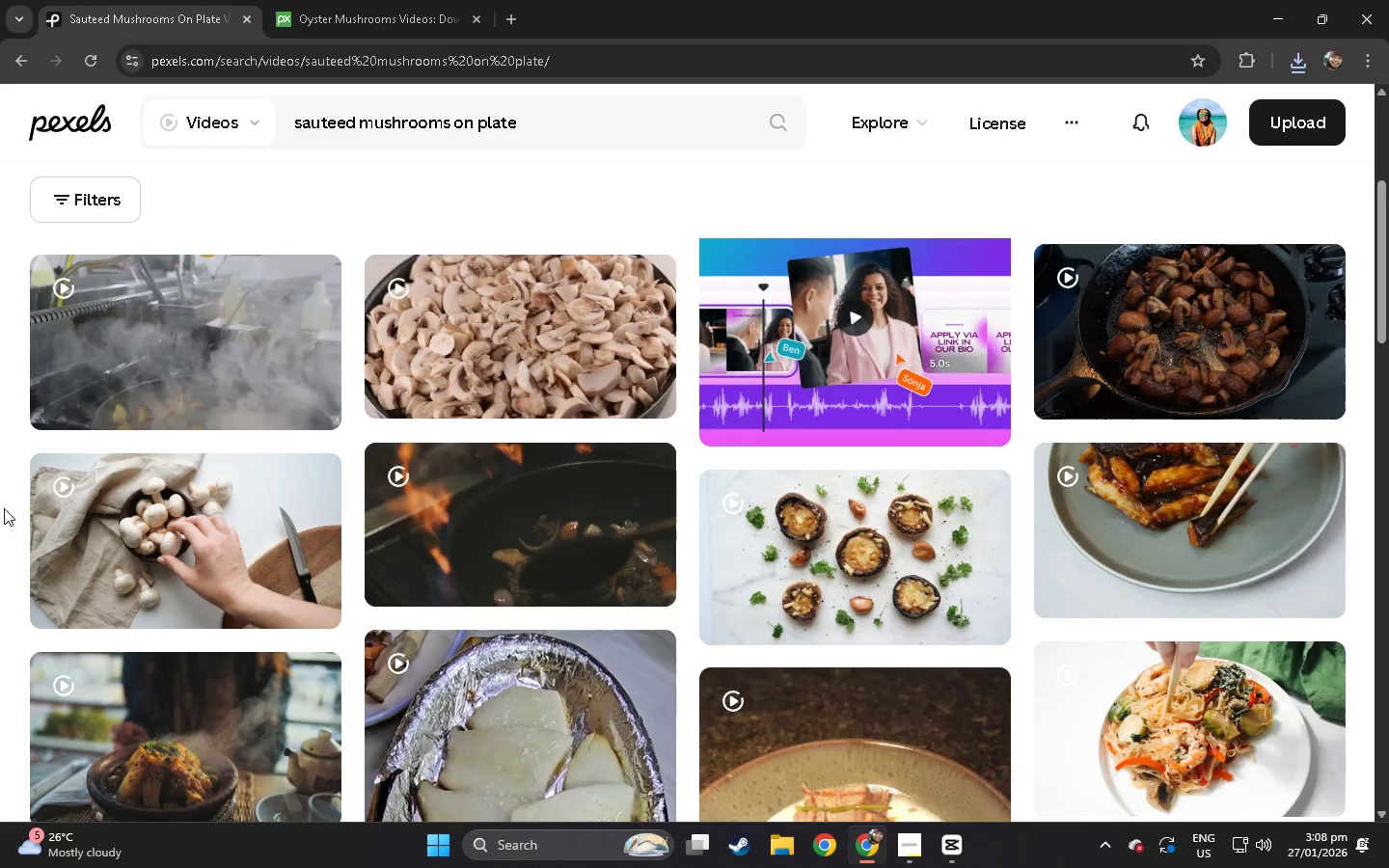 
scroll: coordinate [4, 508], scroll_direction: down, amount: 5.0
 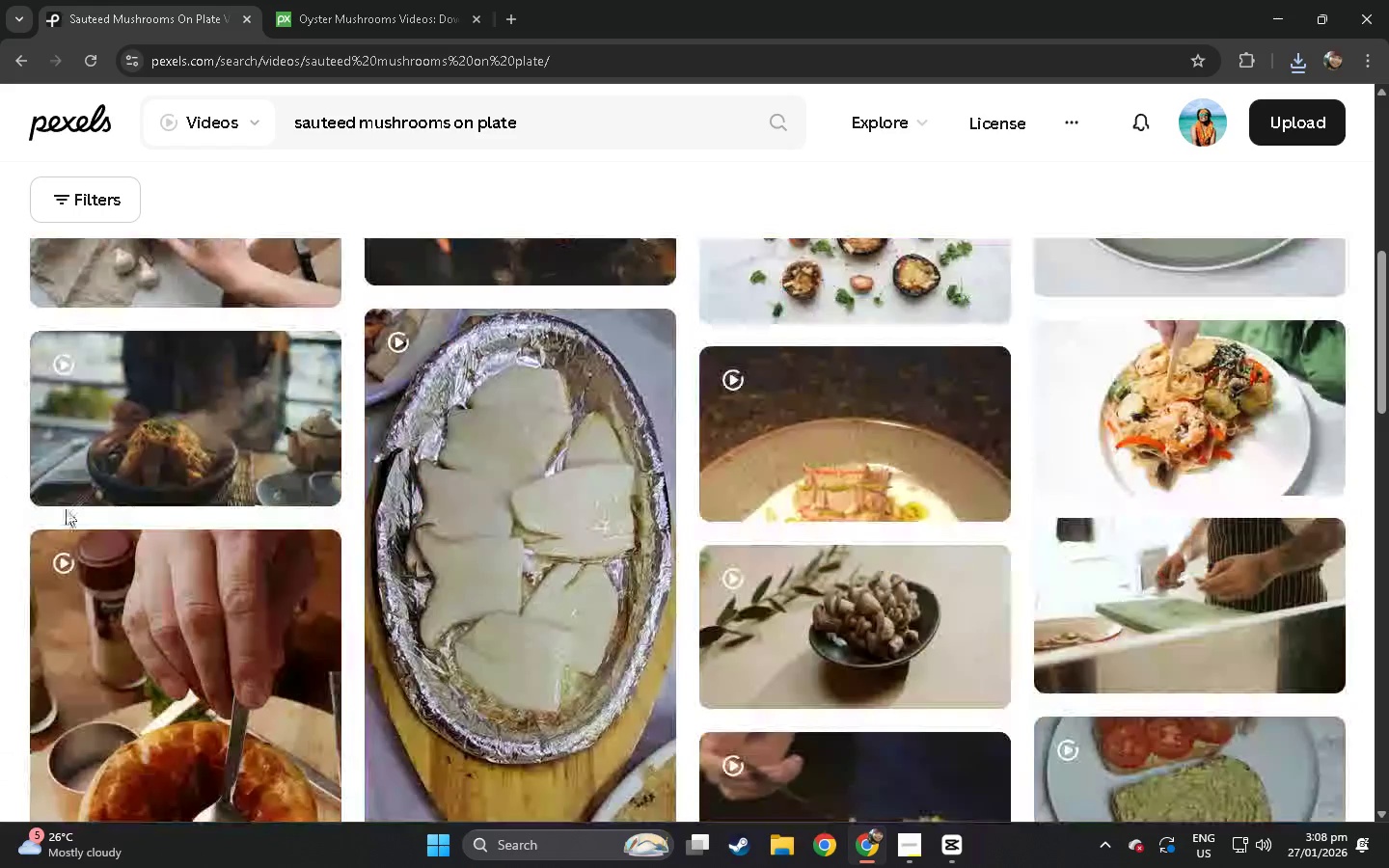 
scroll: coordinate [848, 432], scroll_direction: up, amount: 4.0
 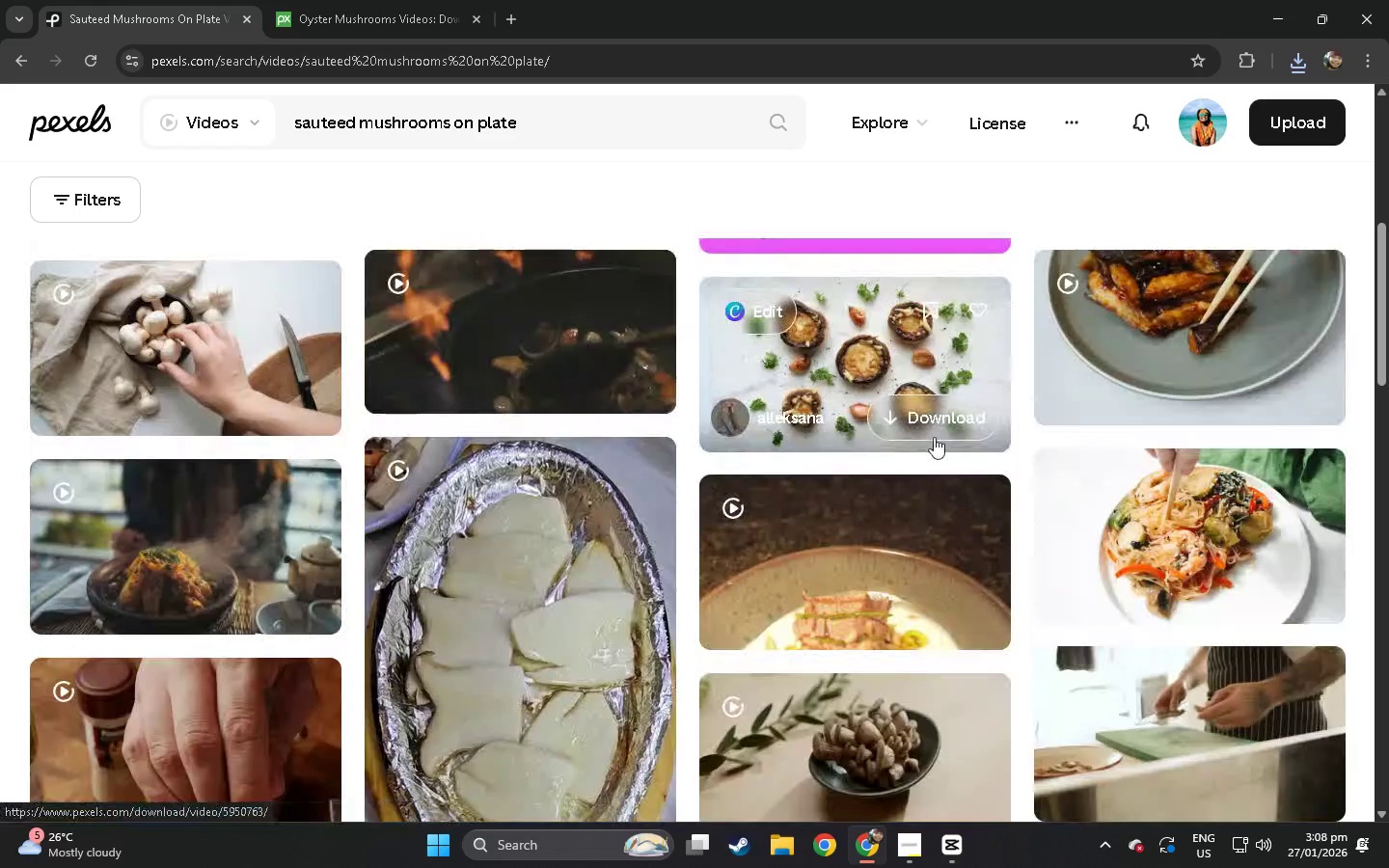 
left_click([1242, 361])
 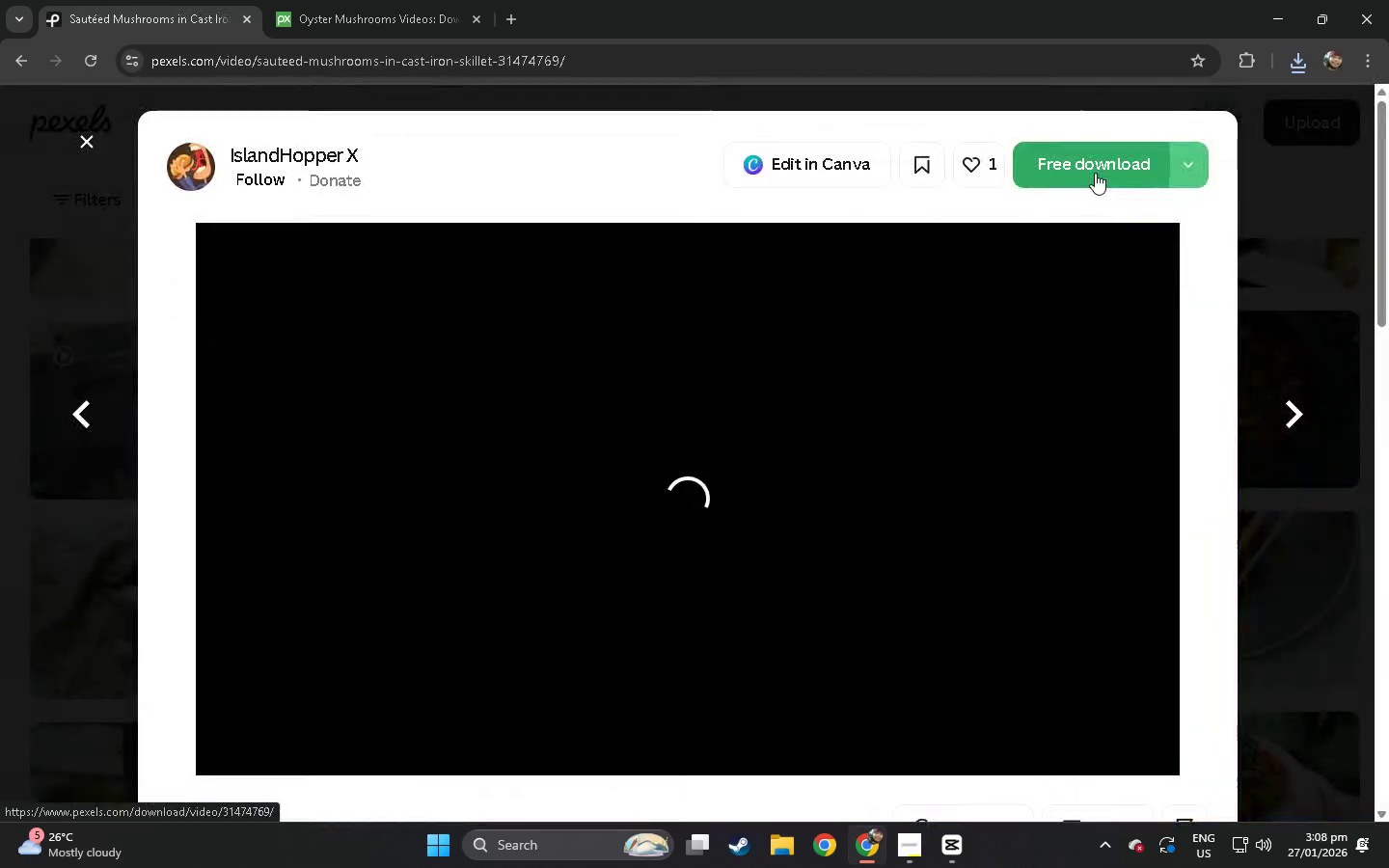 
scroll: coordinate [966, 440], scroll_direction: up, amount: 8.0
 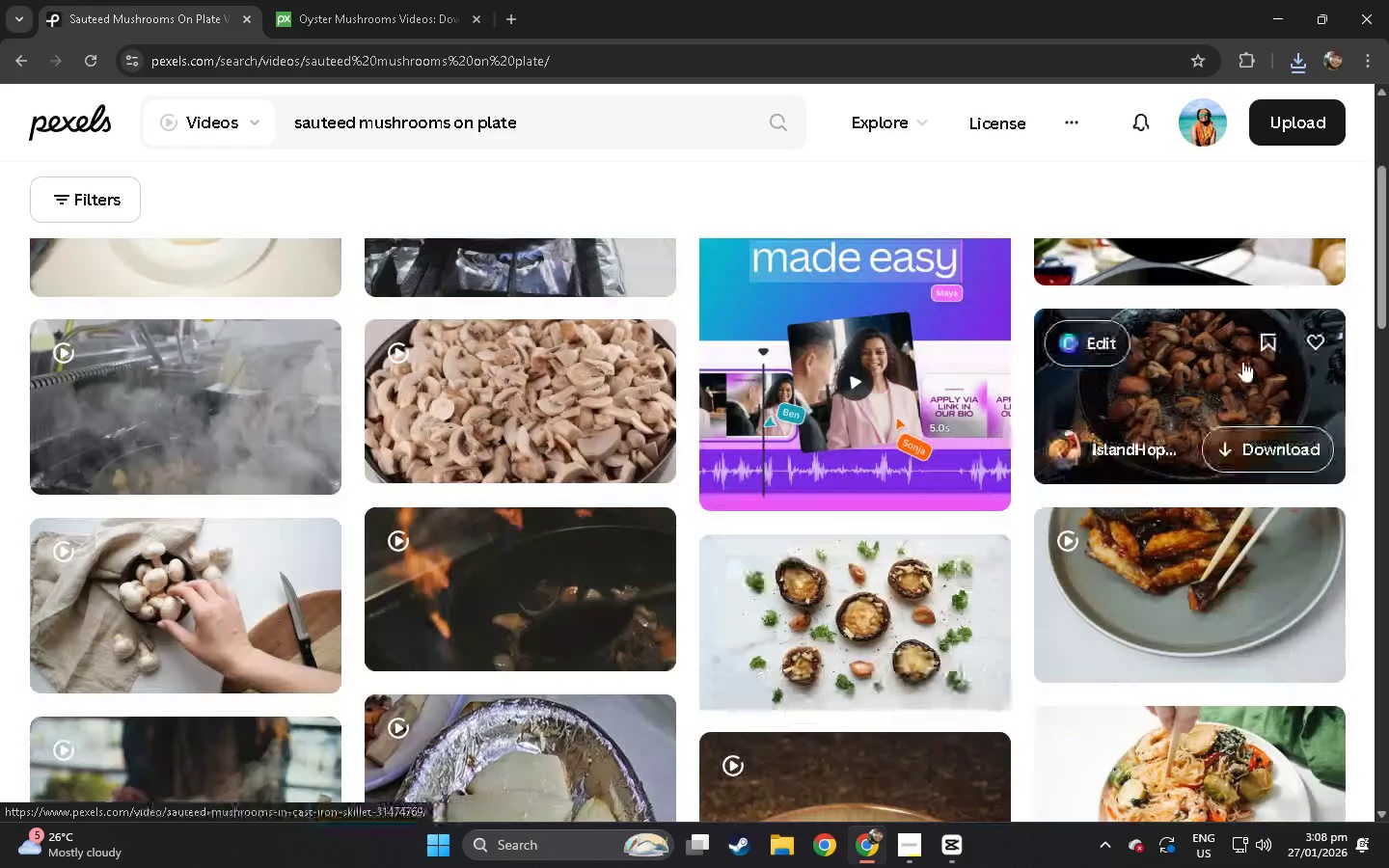 
left_click([1095, 173])
 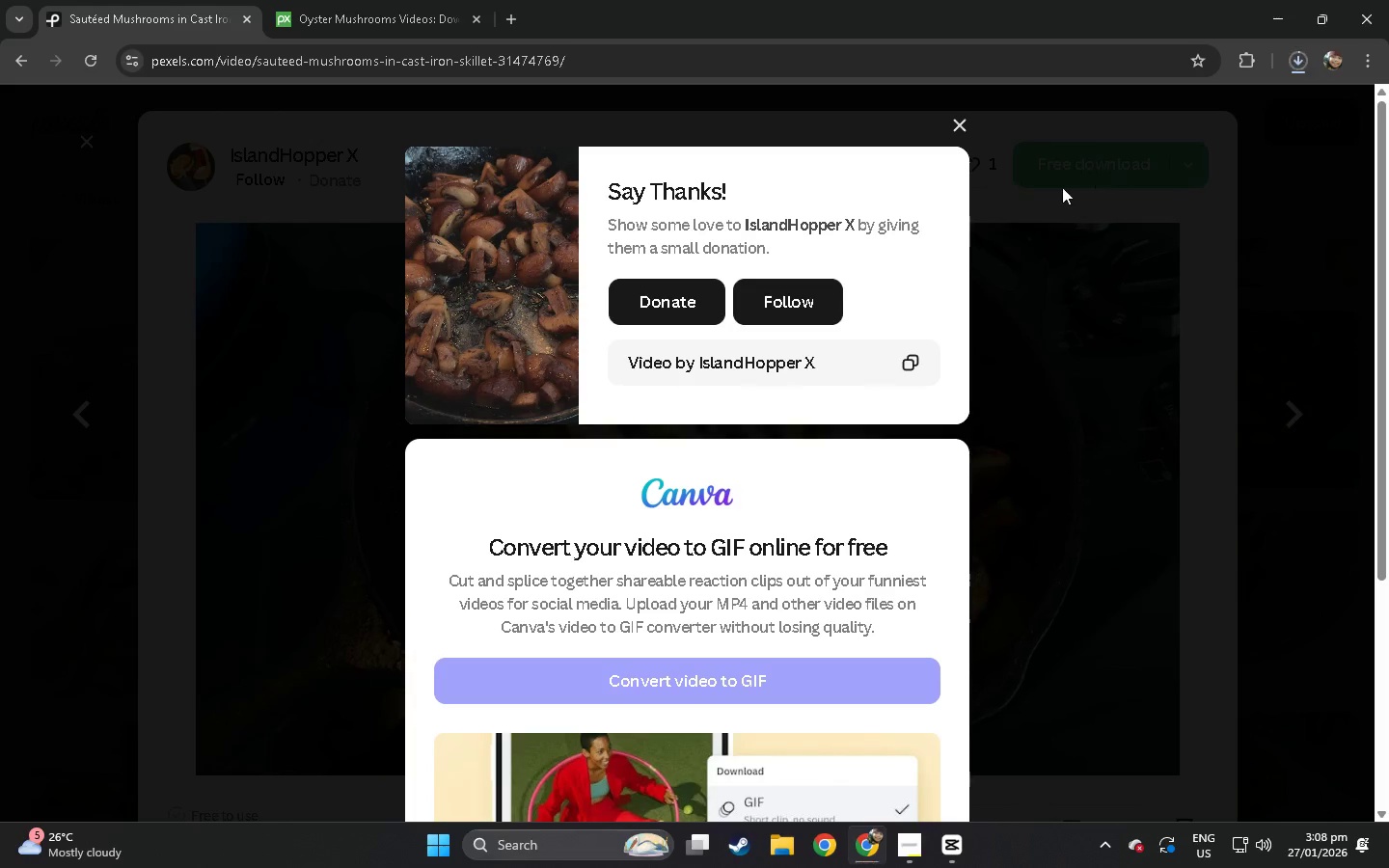 
left_click([13, 474])
 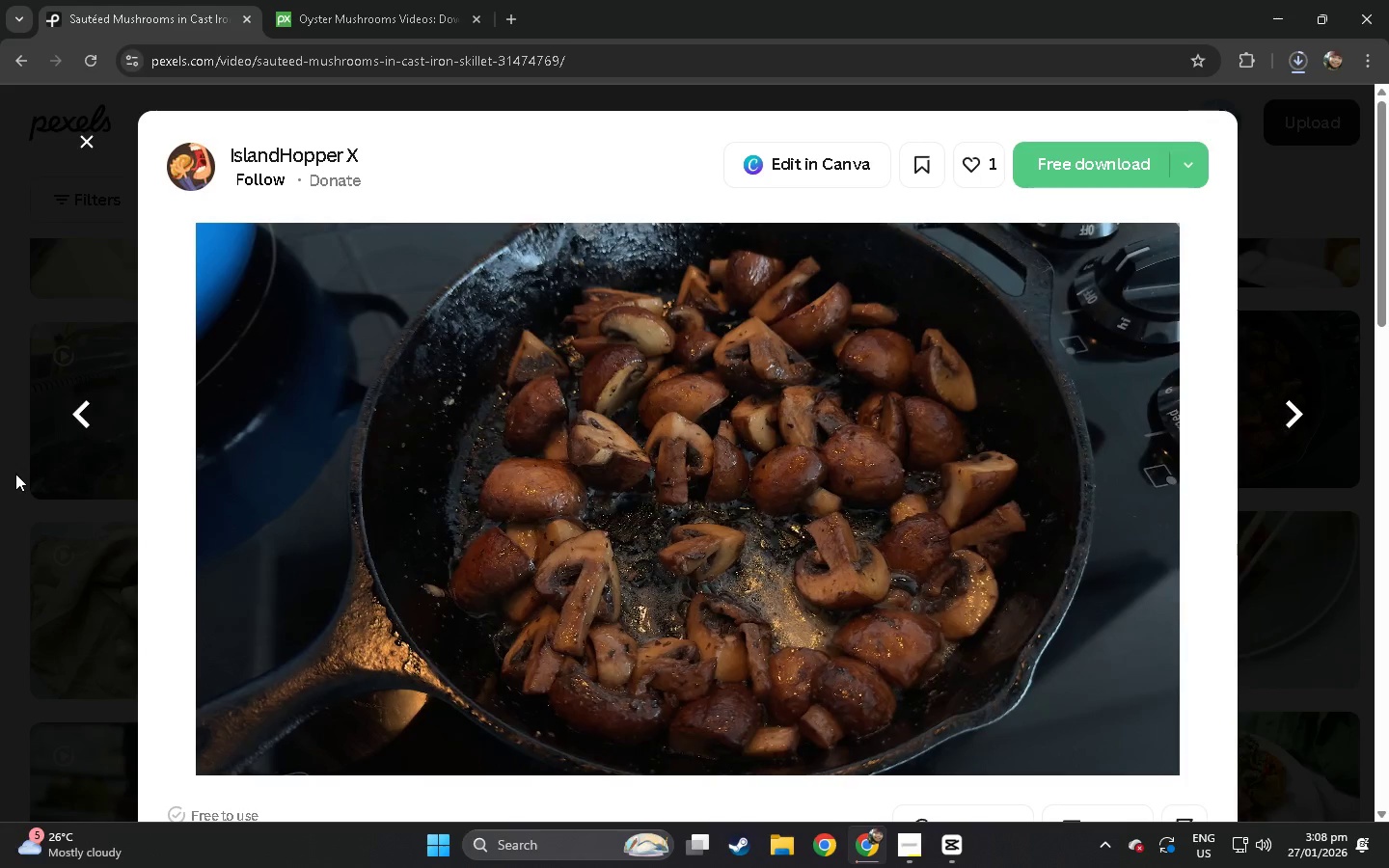 
left_click([15, 474])
 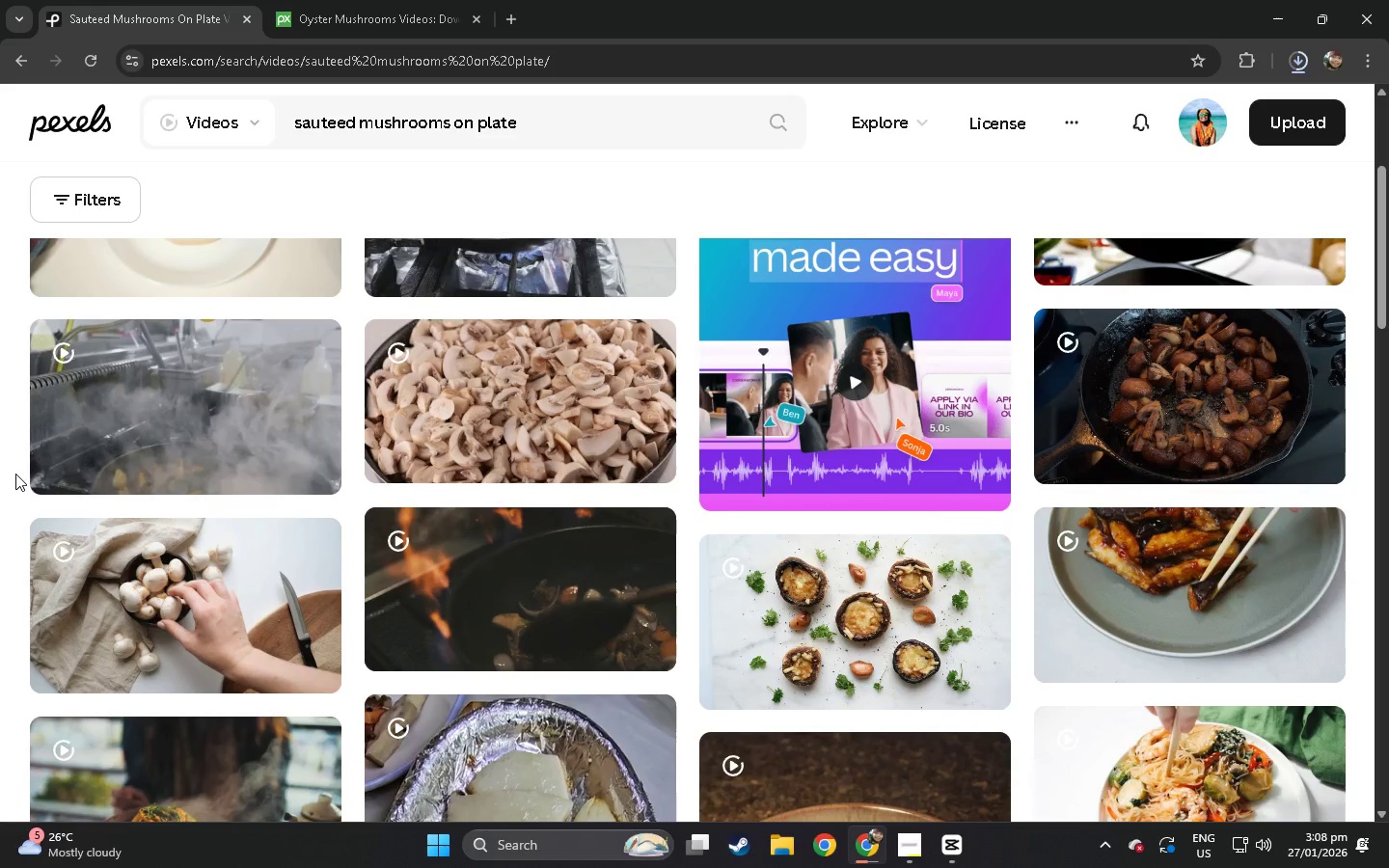 
wait(34.39)
 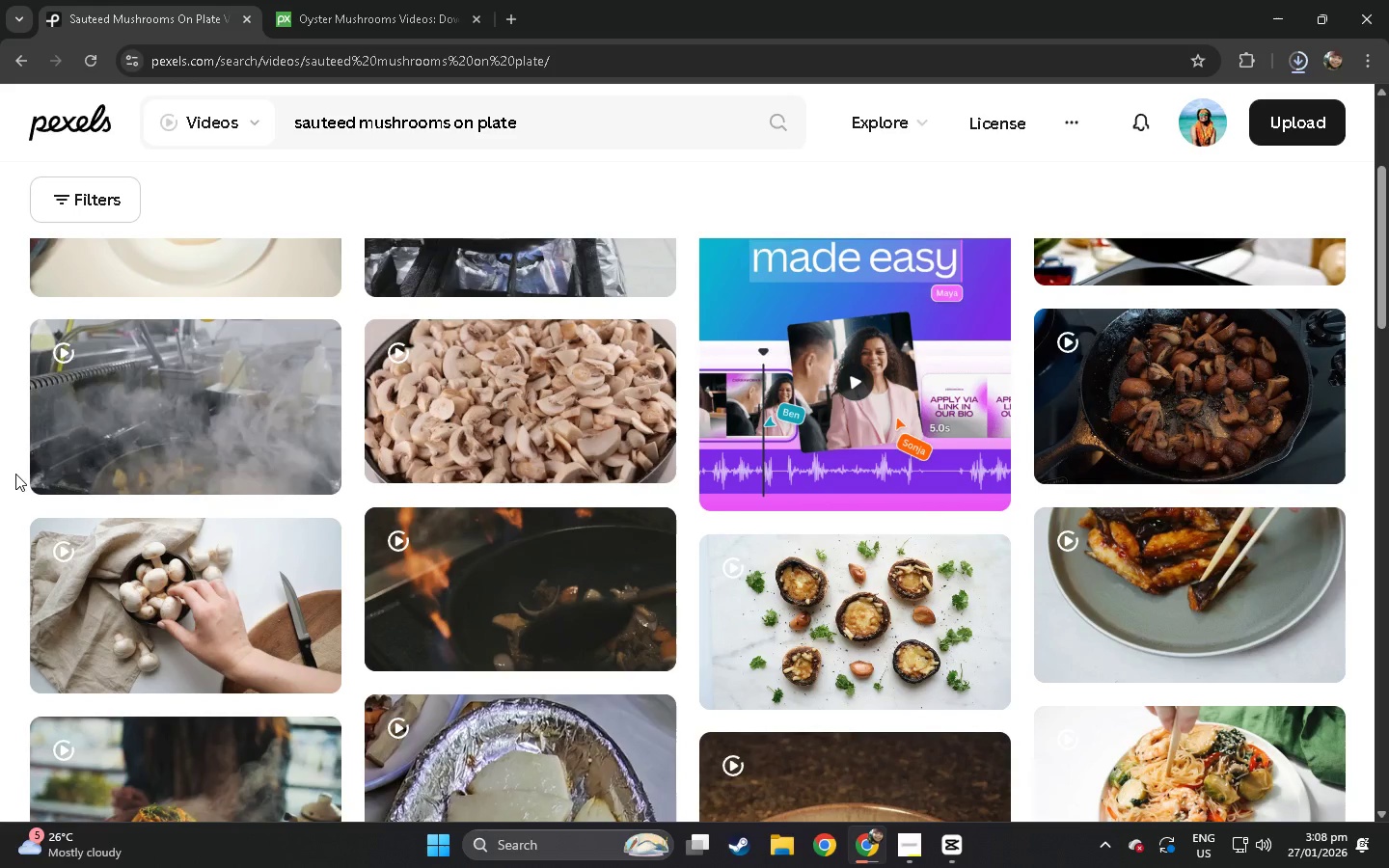 
scroll: coordinate [764, 306], scroll_direction: down, amount: 39.0
 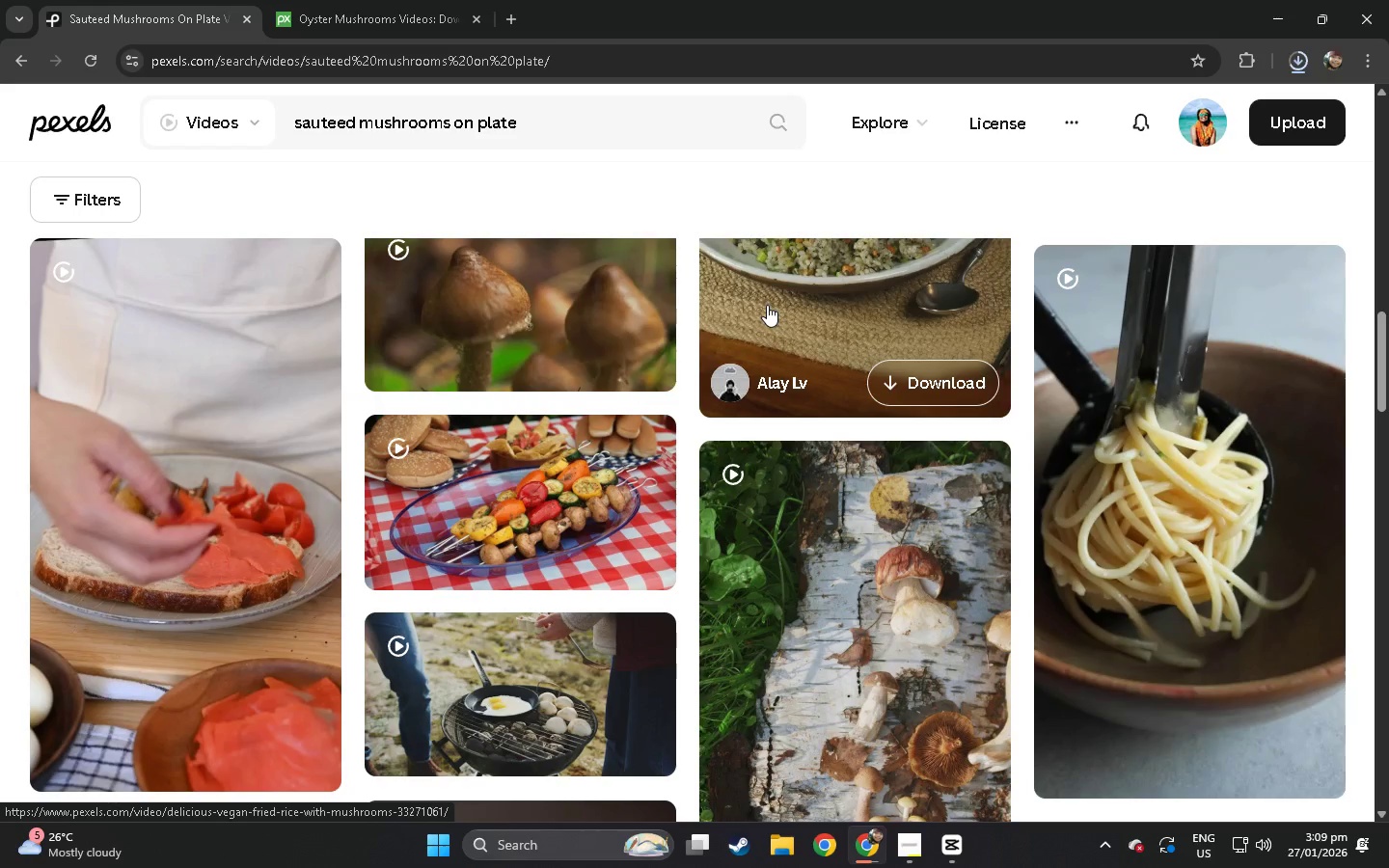 
wait(11.36)
 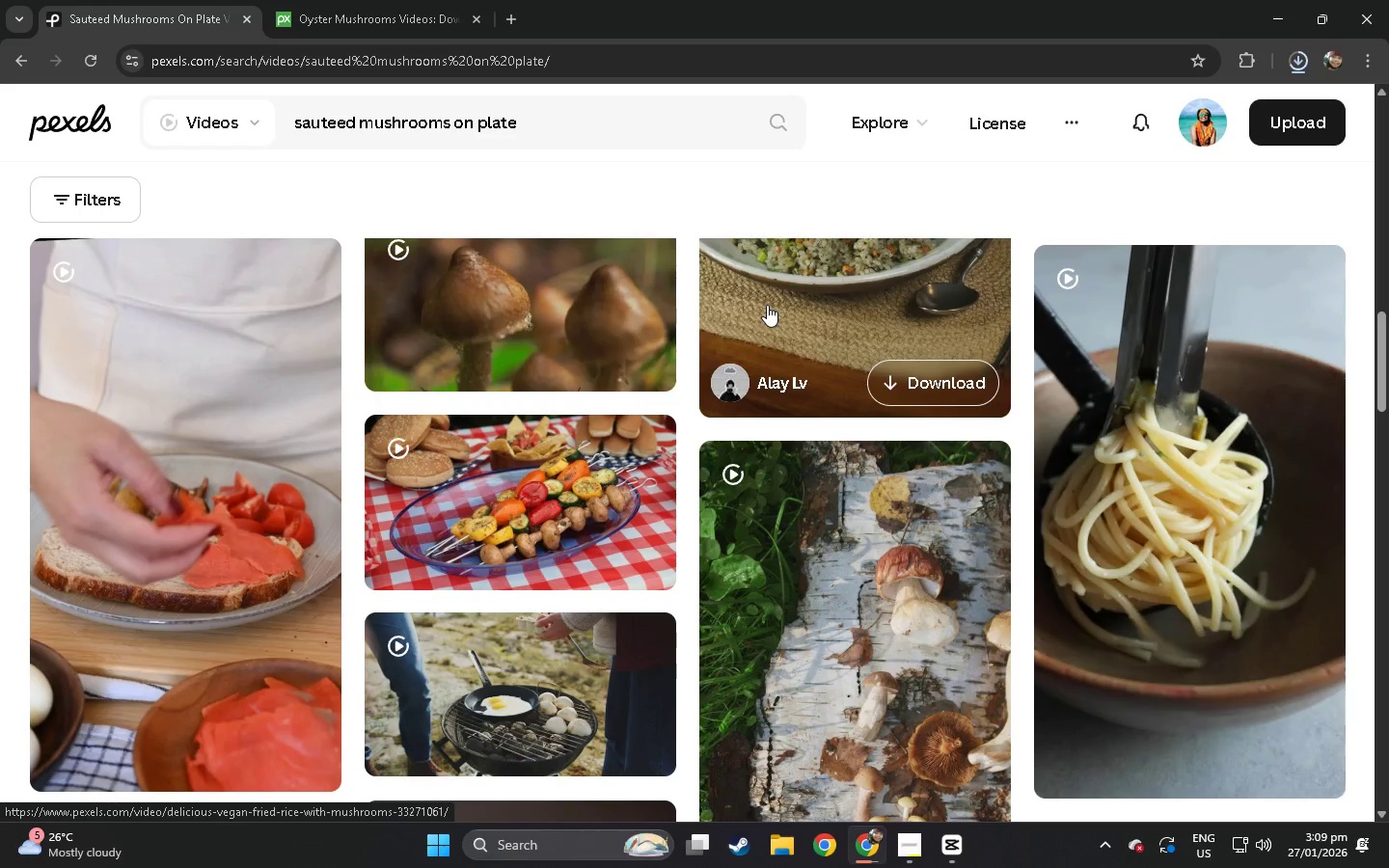 
scroll: coordinate [745, 319], scroll_direction: down, amount: 35.0
 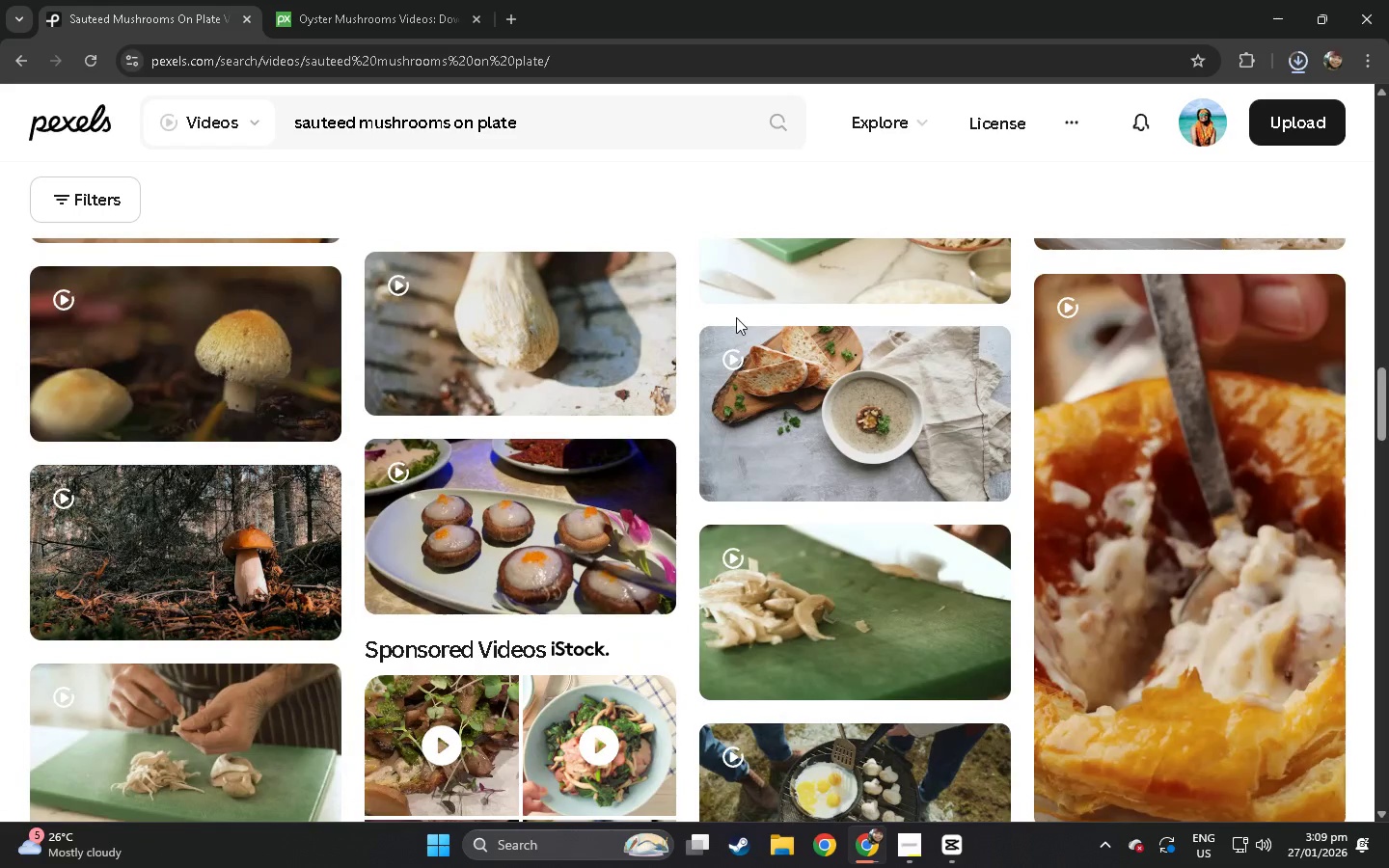 
scroll: coordinate [736, 317], scroll_direction: up, amount: 10.0
 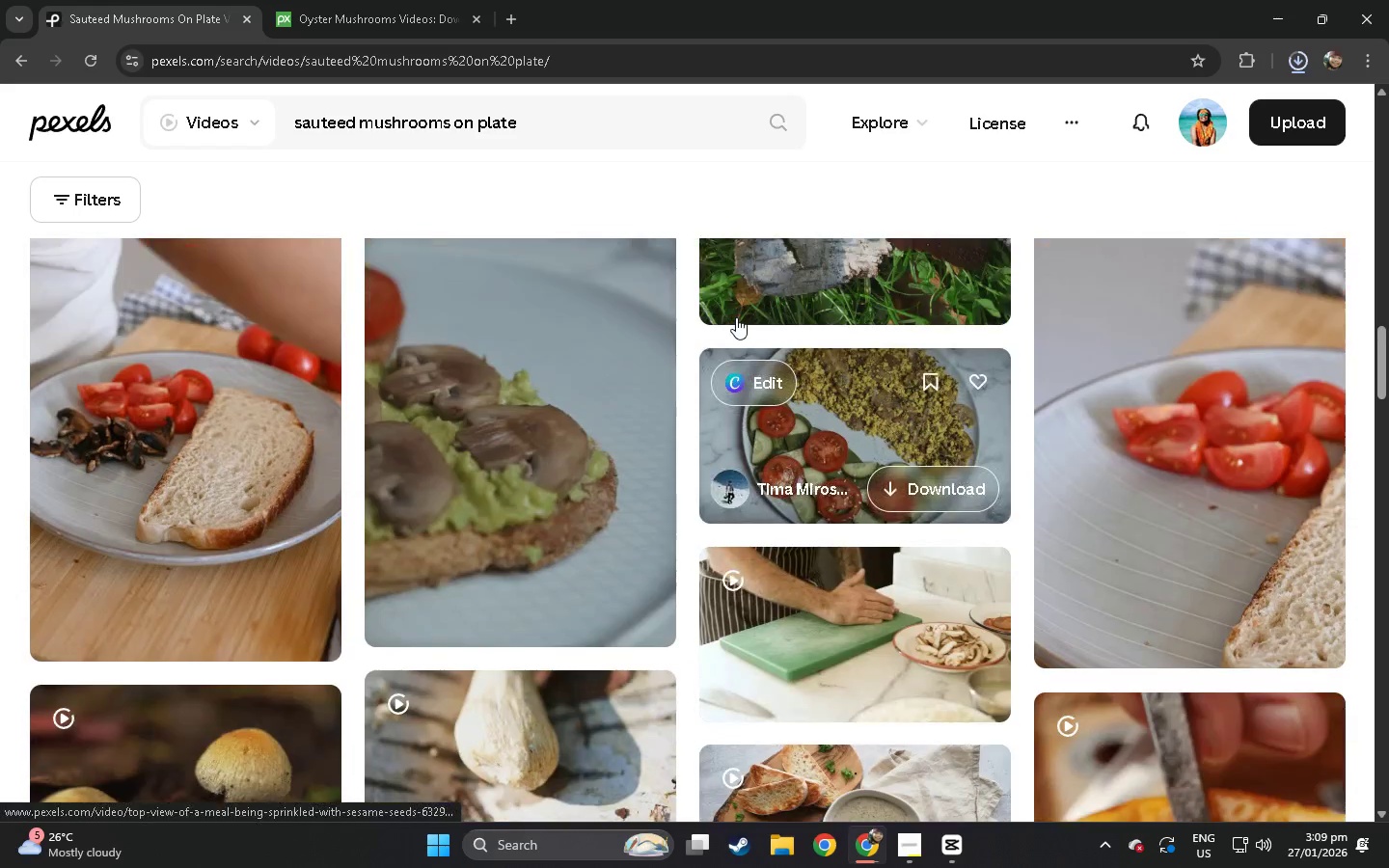 
scroll: coordinate [756, 407], scroll_direction: none, amount: 0.0
 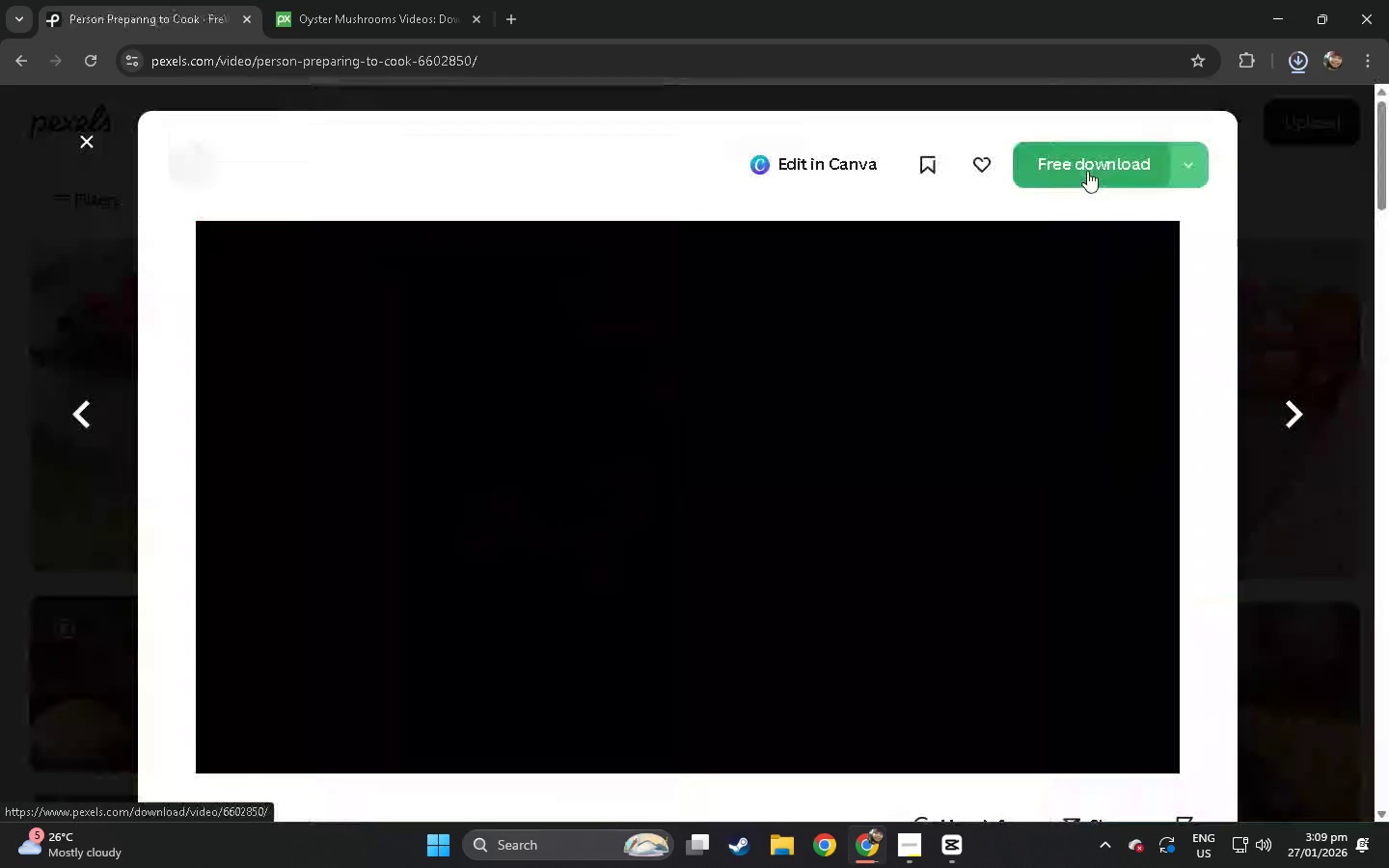 
left_click([1110, 171])
 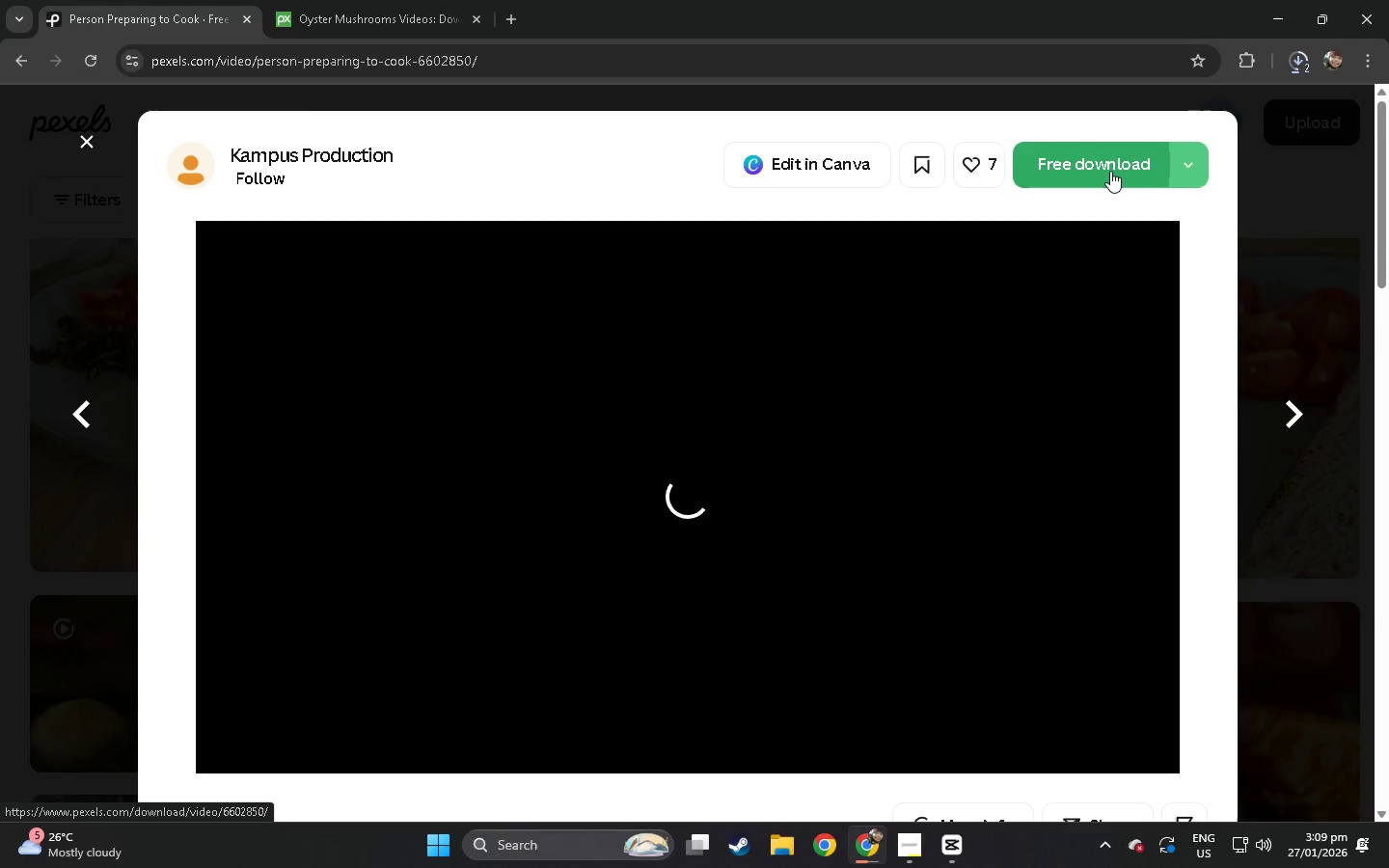 
wait(14.16)
 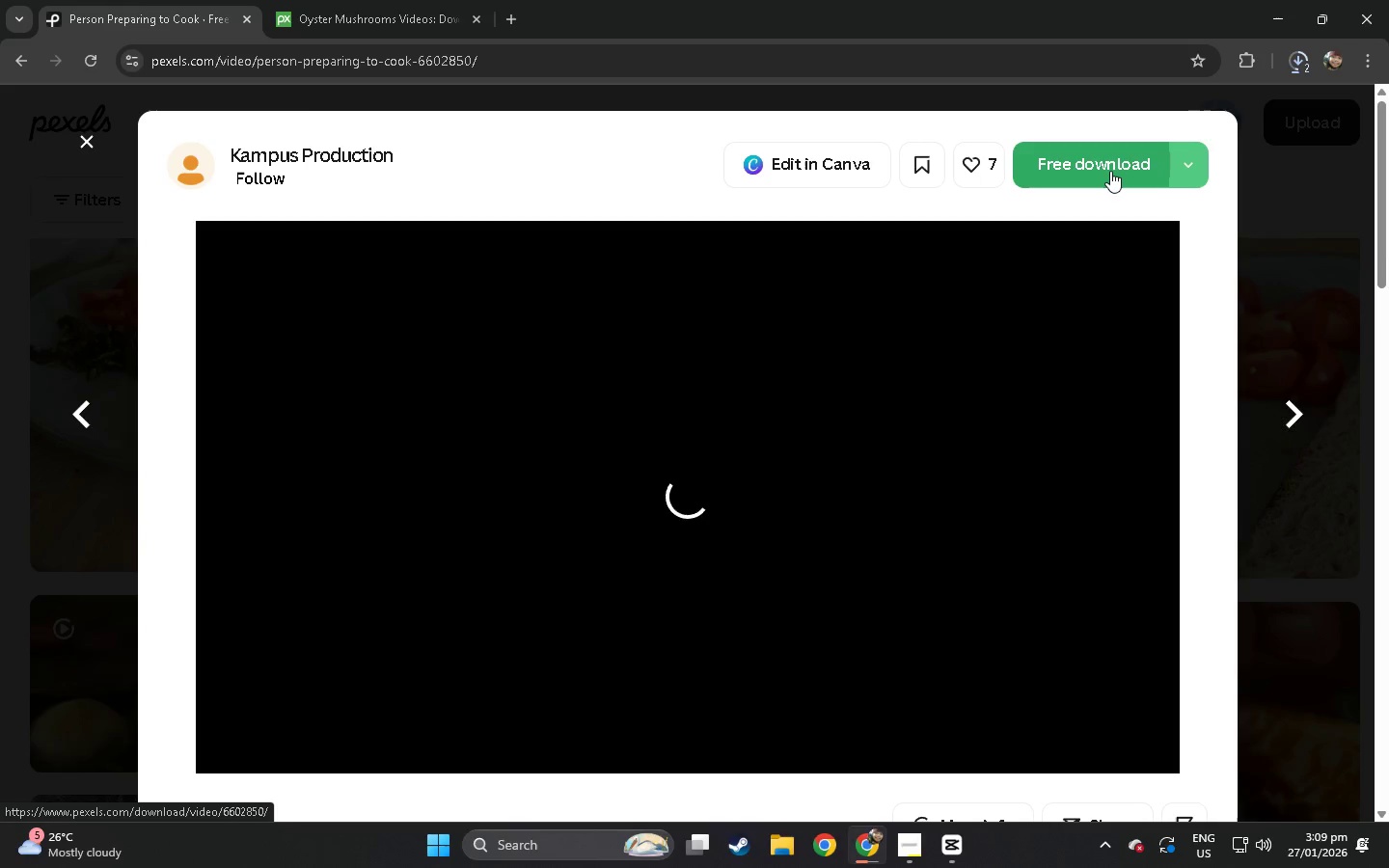 
left_click([1084, 163])
 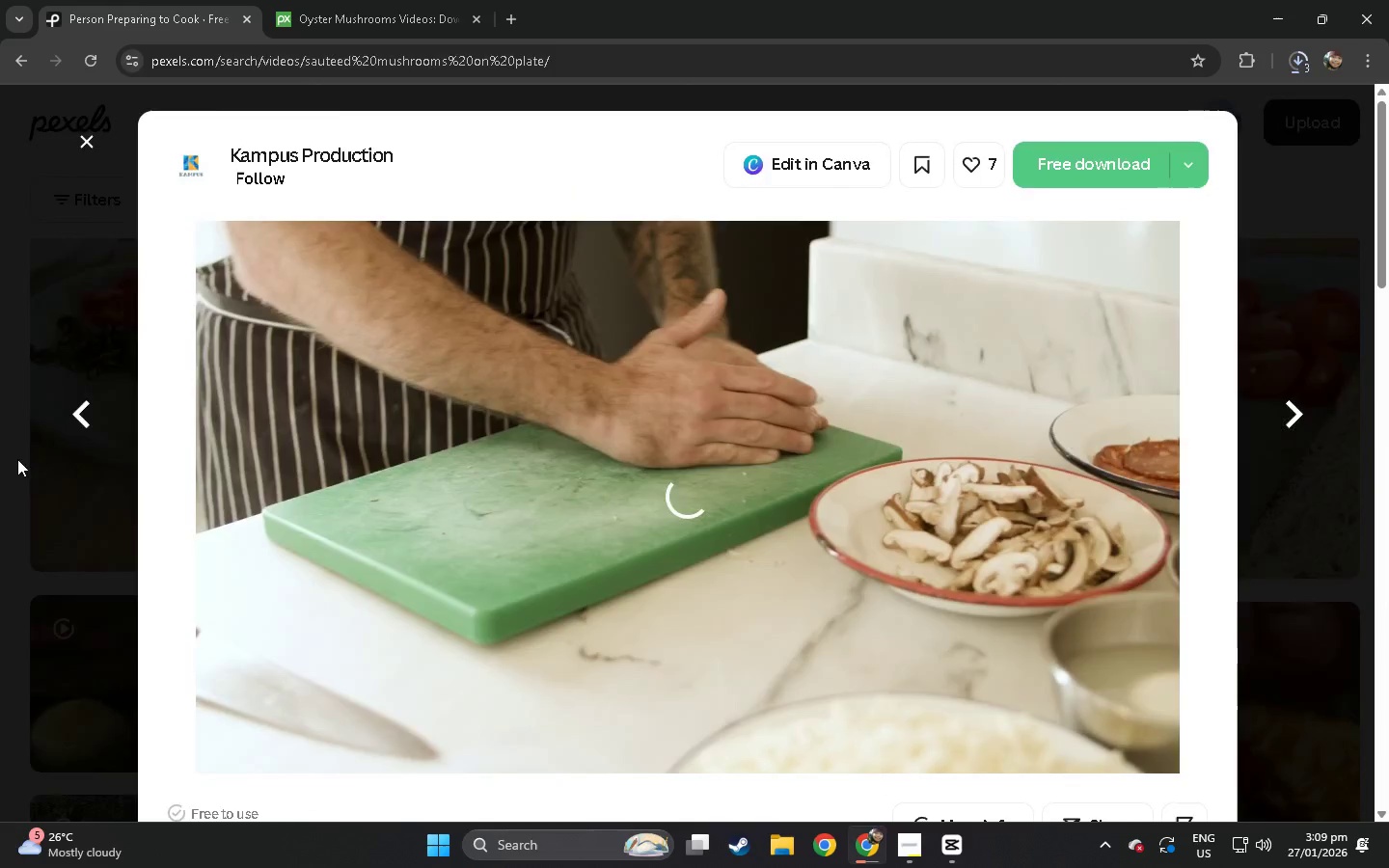 
scroll: coordinate [425, 485], scroll_direction: down, amount: 37.0
 